 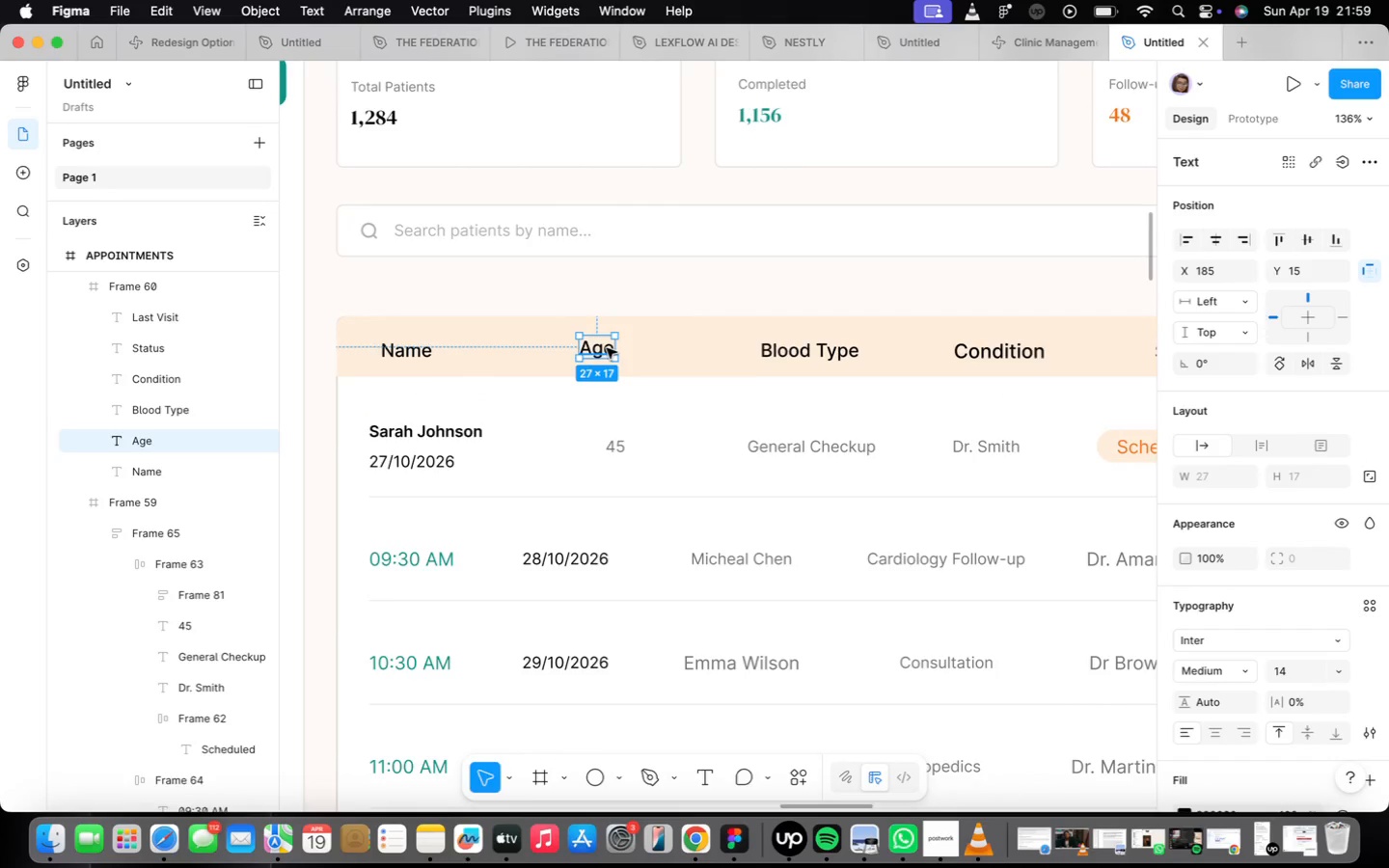 
scroll: coordinate [607, 348], scroll_direction: down, amount: 15.0
 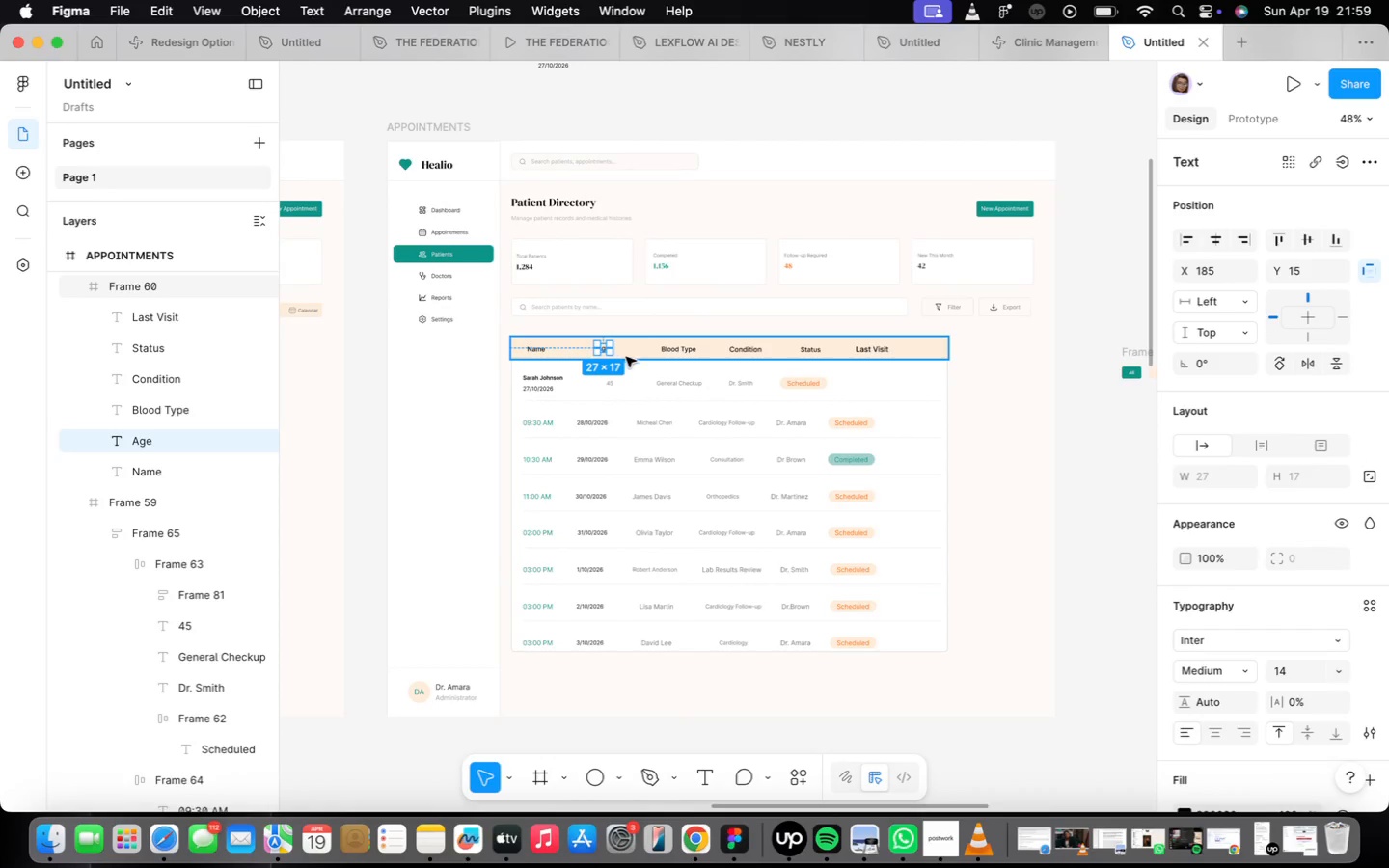 
scroll: coordinate [628, 358], scroll_direction: up, amount: 8.0
 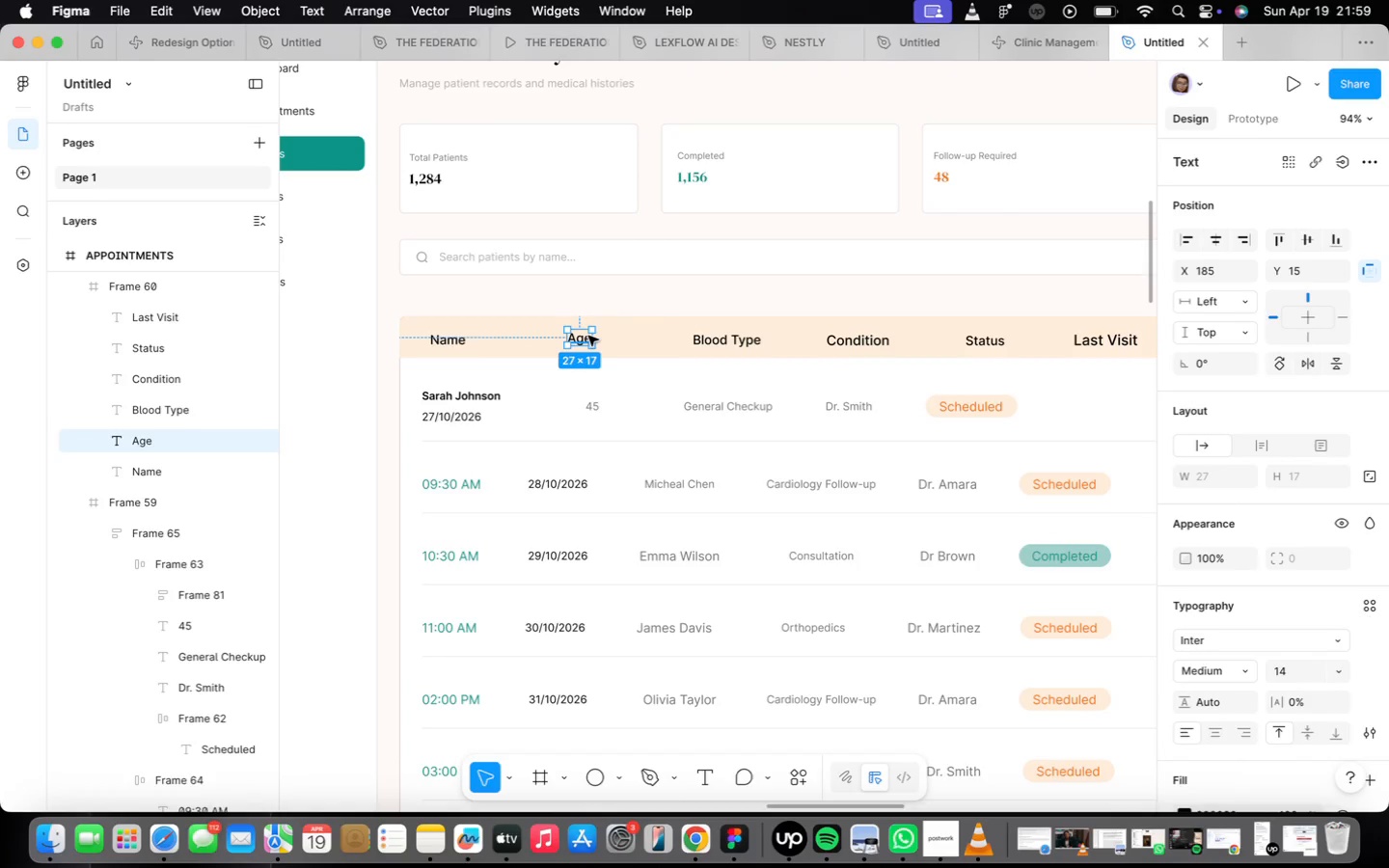 
hold_key(key=ArrowRight, duration=1.52)
 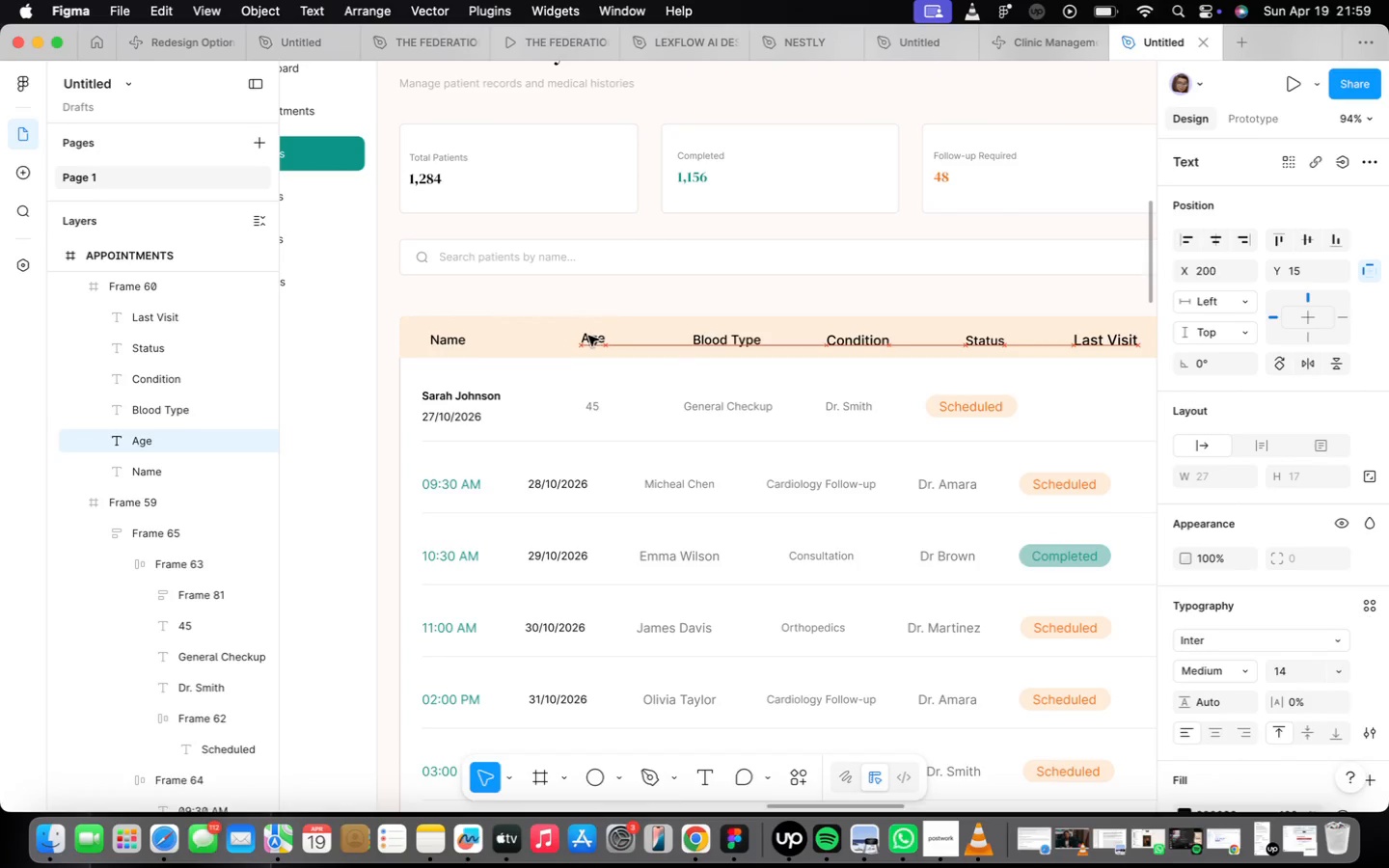 
key(ArrowRight)
 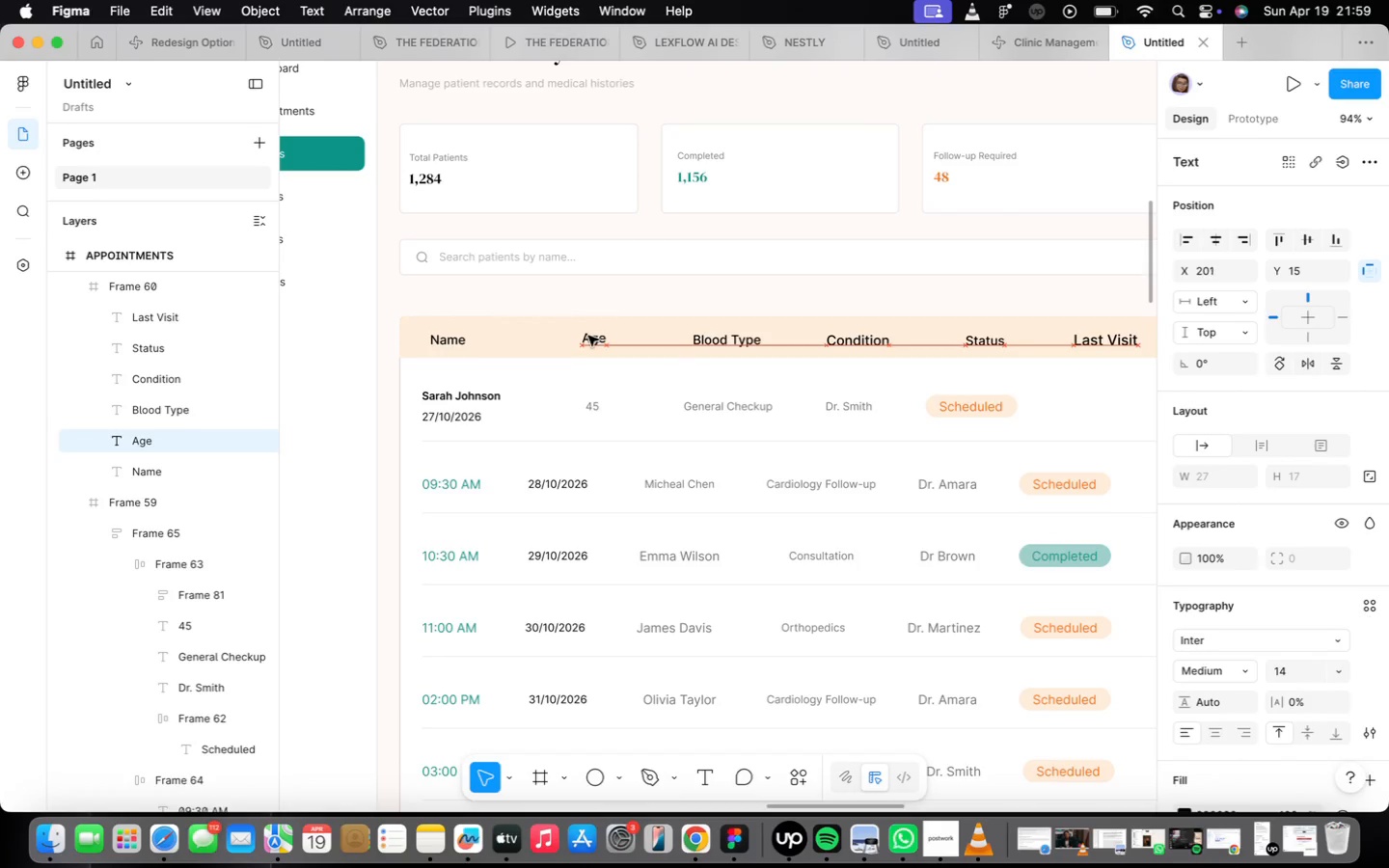 
key(ArrowRight)
 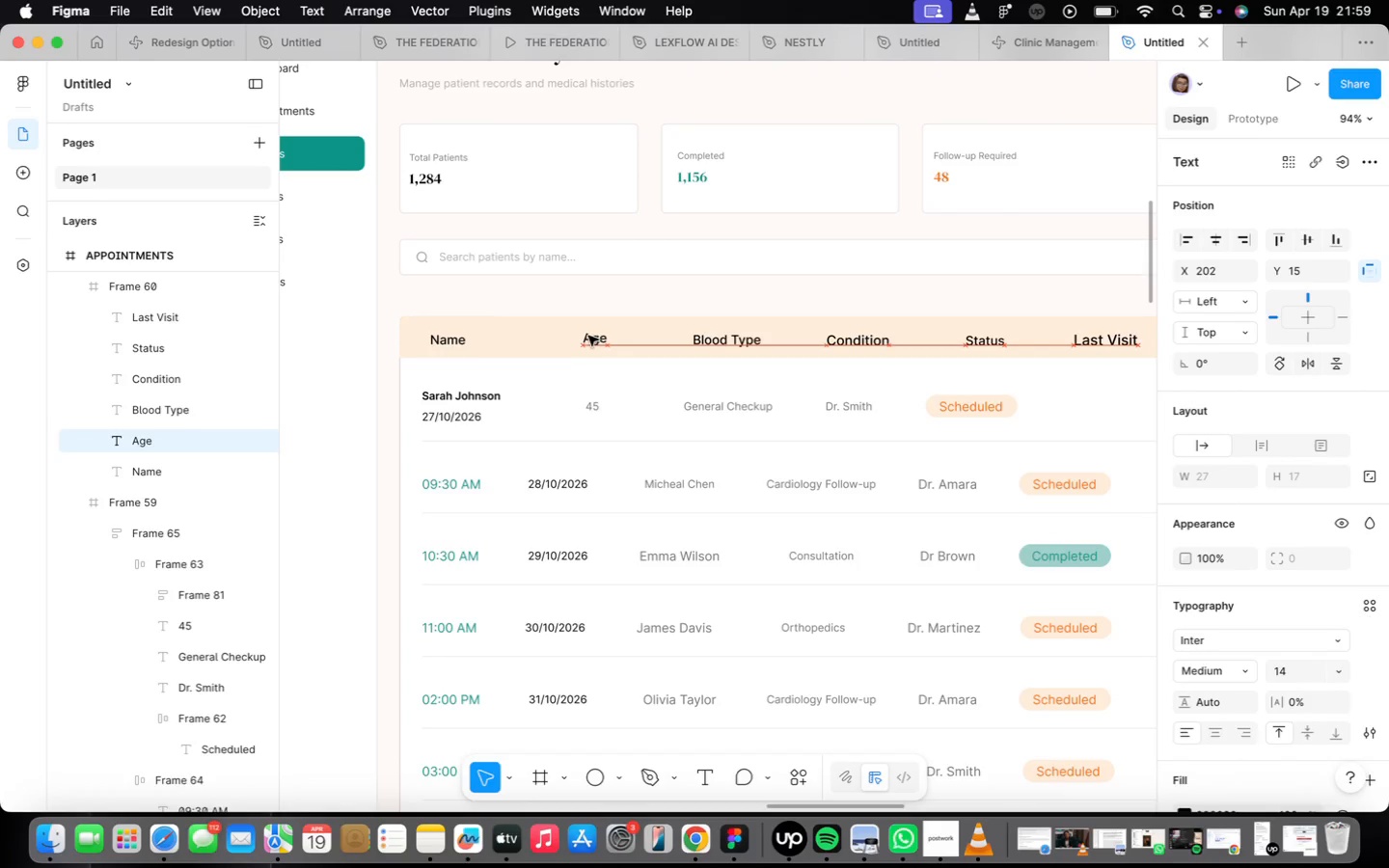 
key(ArrowRight)
 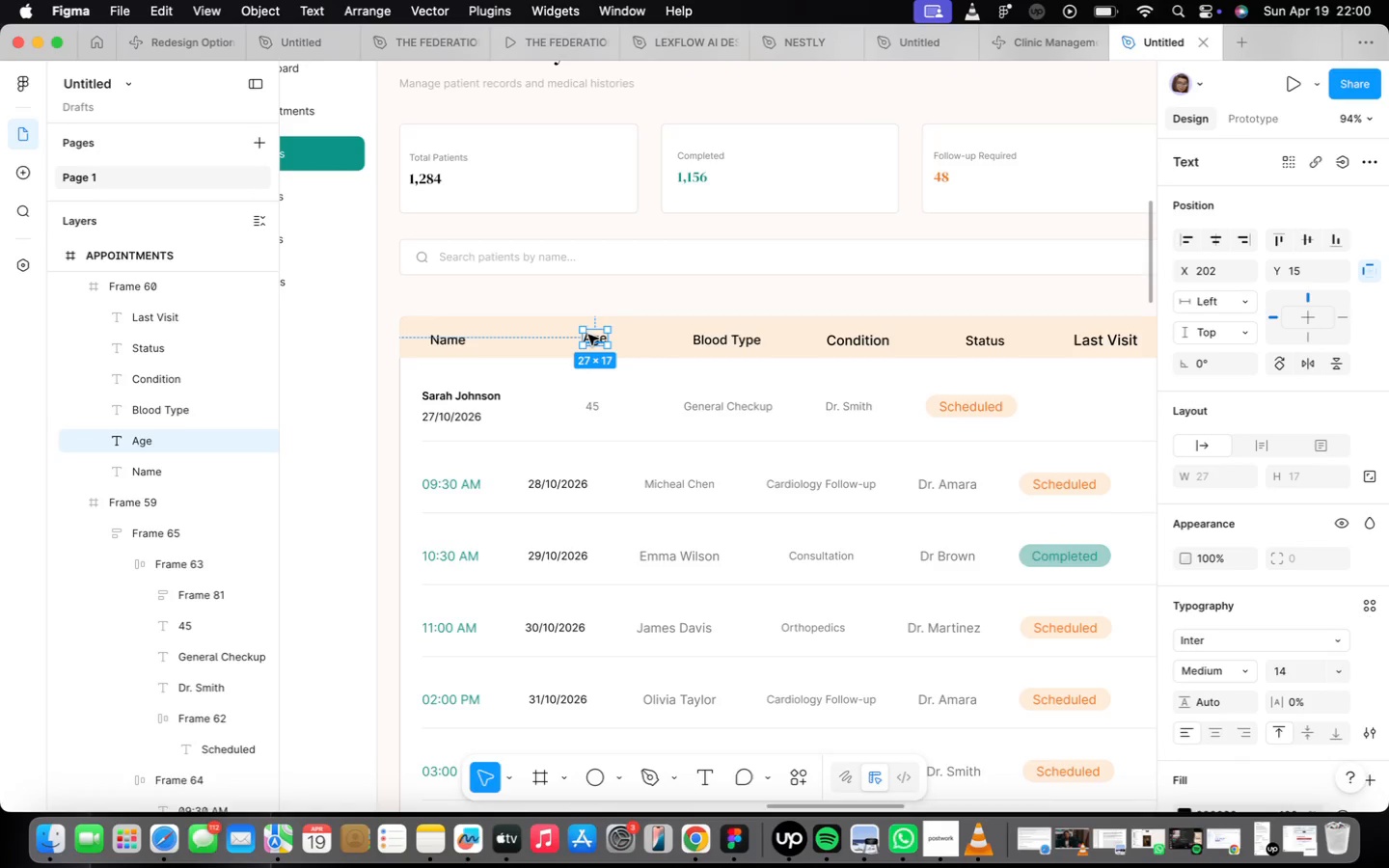 
wait(34.31)
 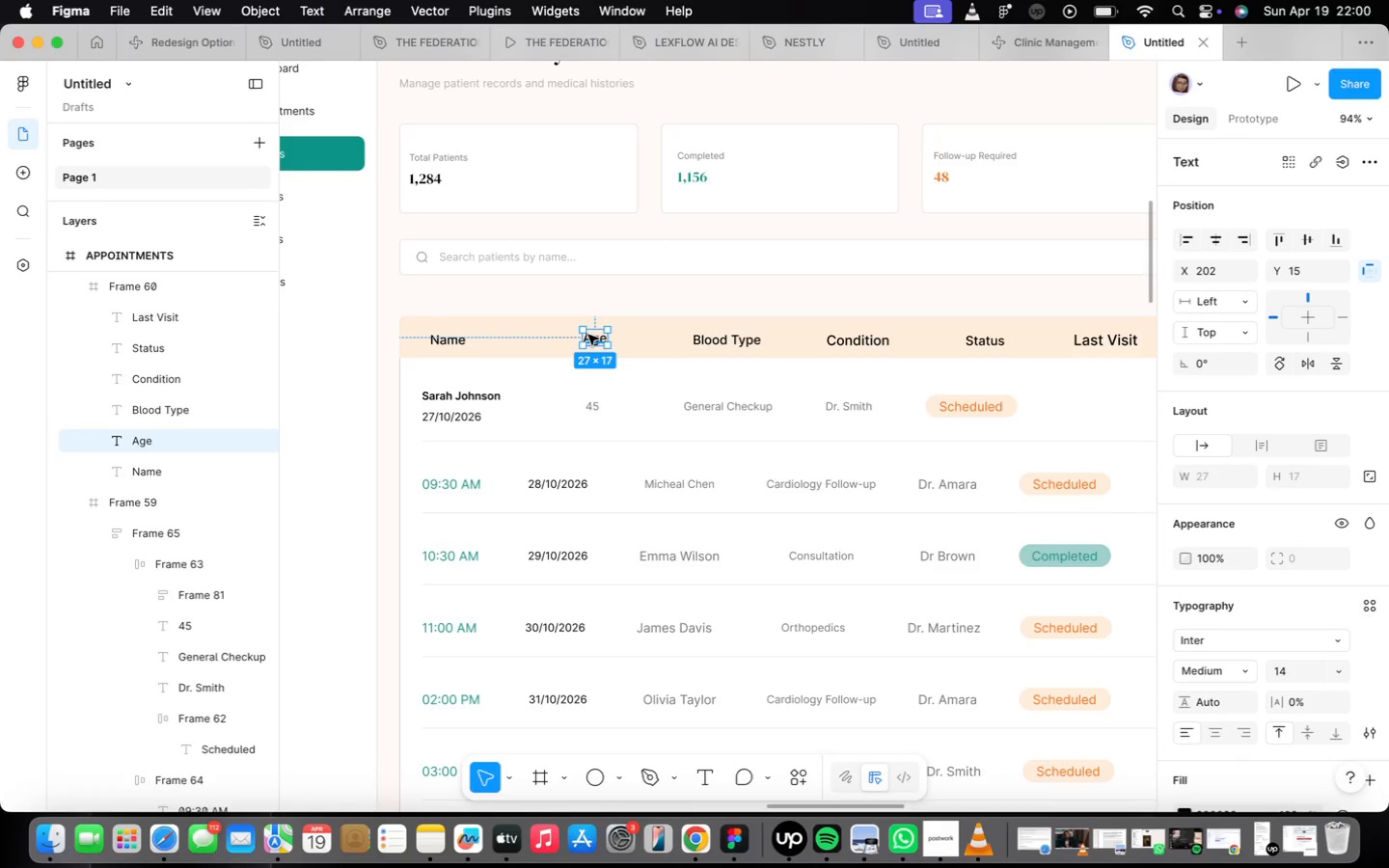 
left_click([771, 398])
 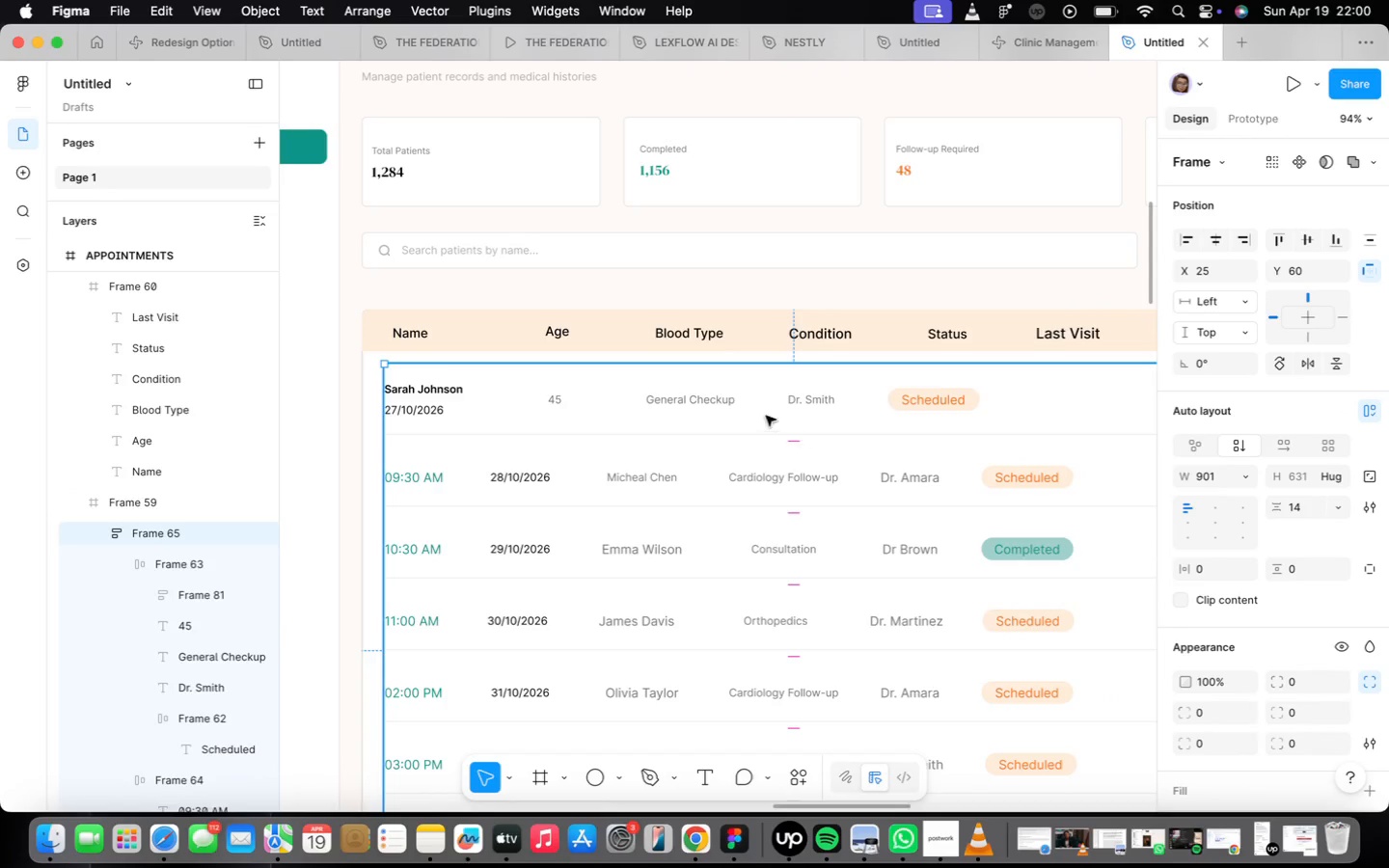 
left_click([709, 404])
 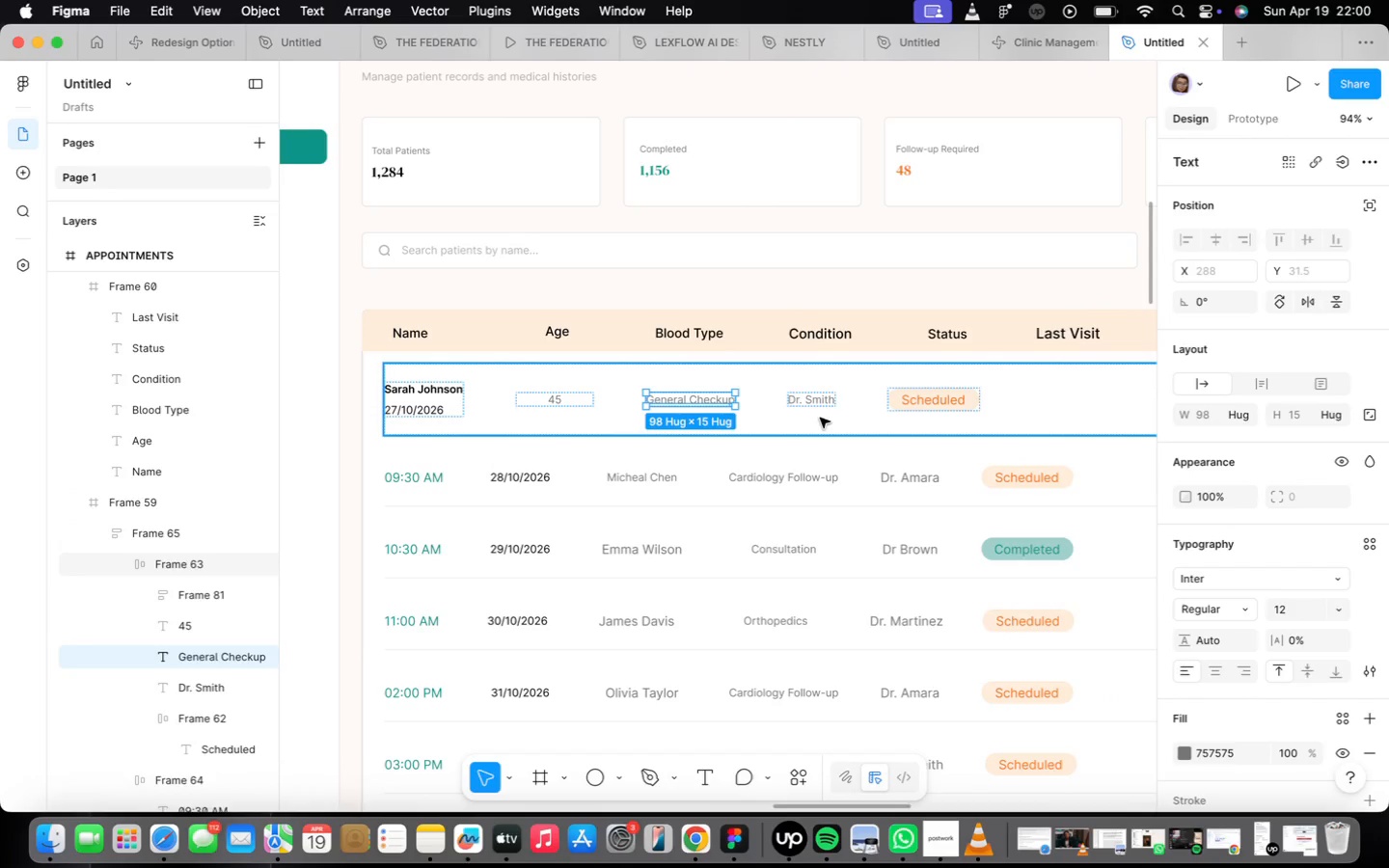 
scroll: coordinate [731, 508], scroll_direction: down, amount: 4.0
 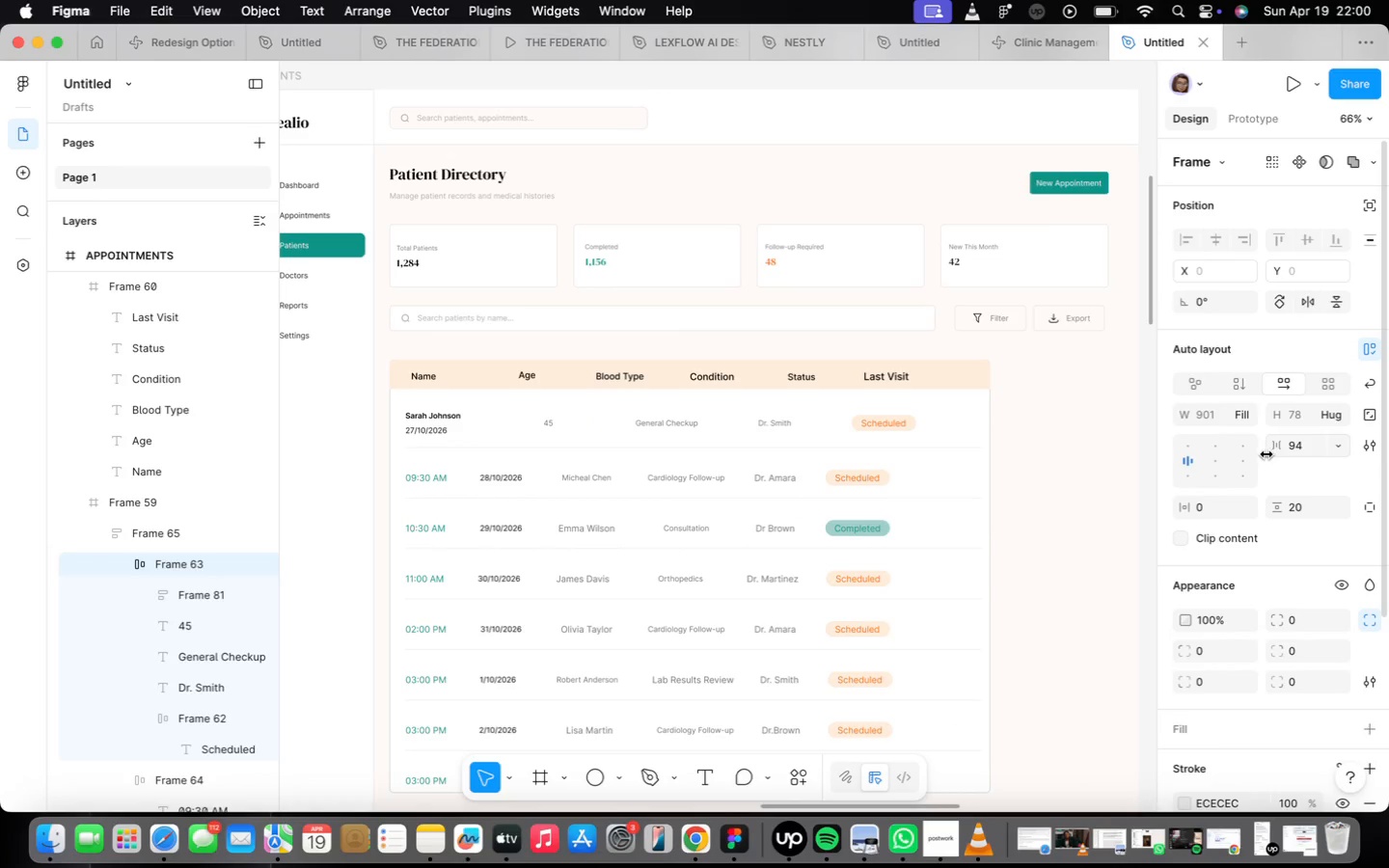 
wait(5.03)
 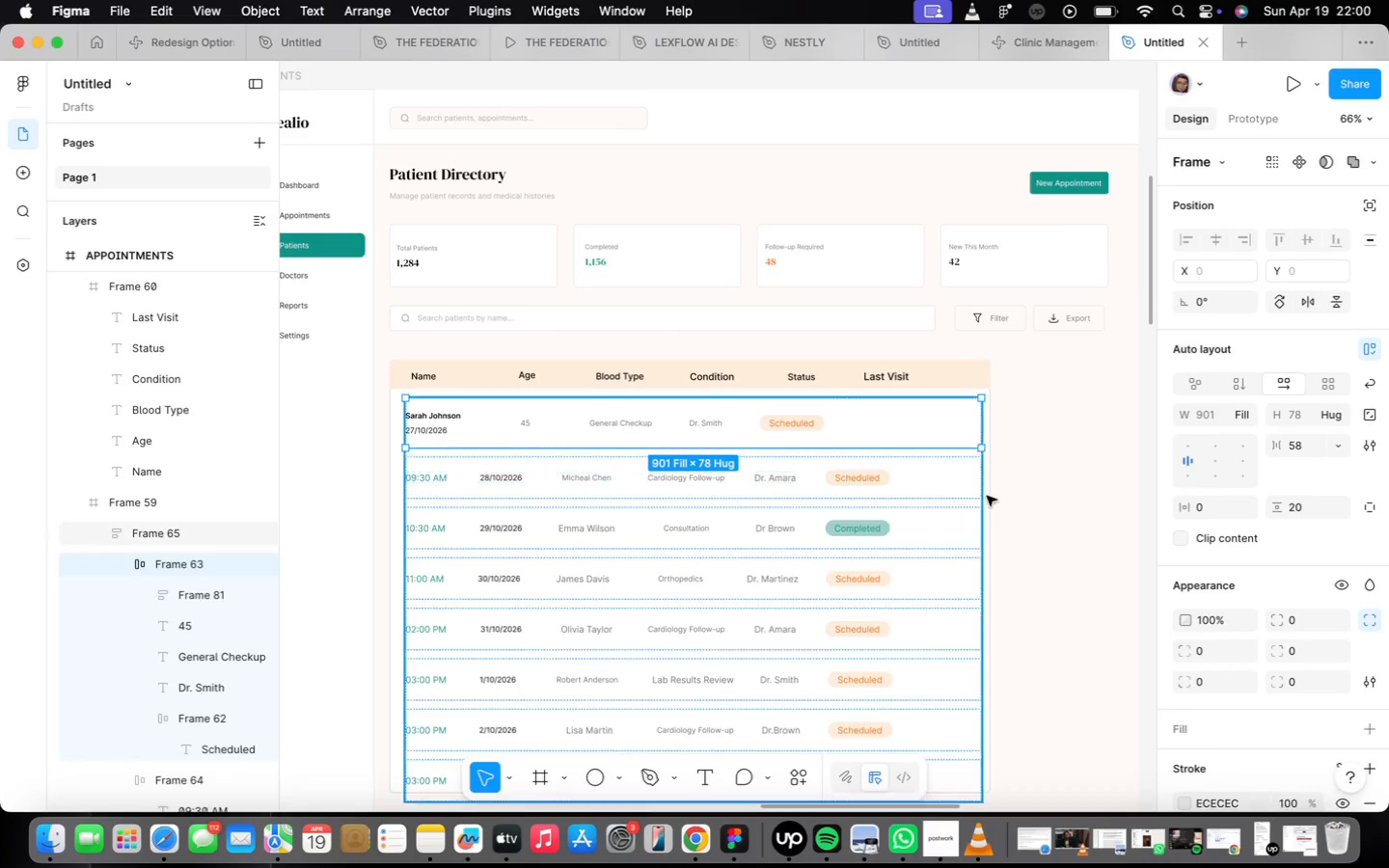 
scroll: coordinate [574, 407], scroll_direction: up, amount: 4.0
 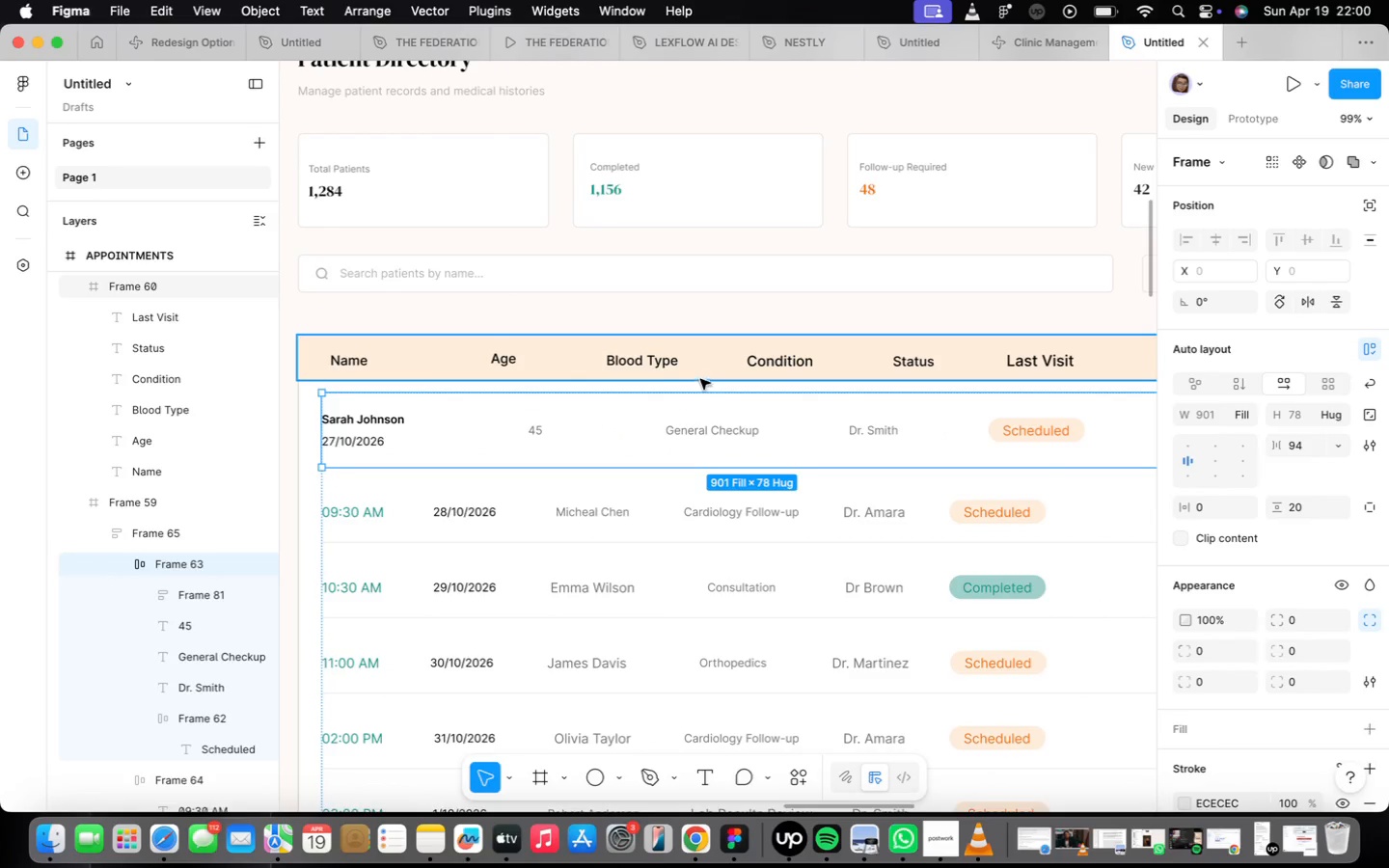 
double_click([625, 367])
 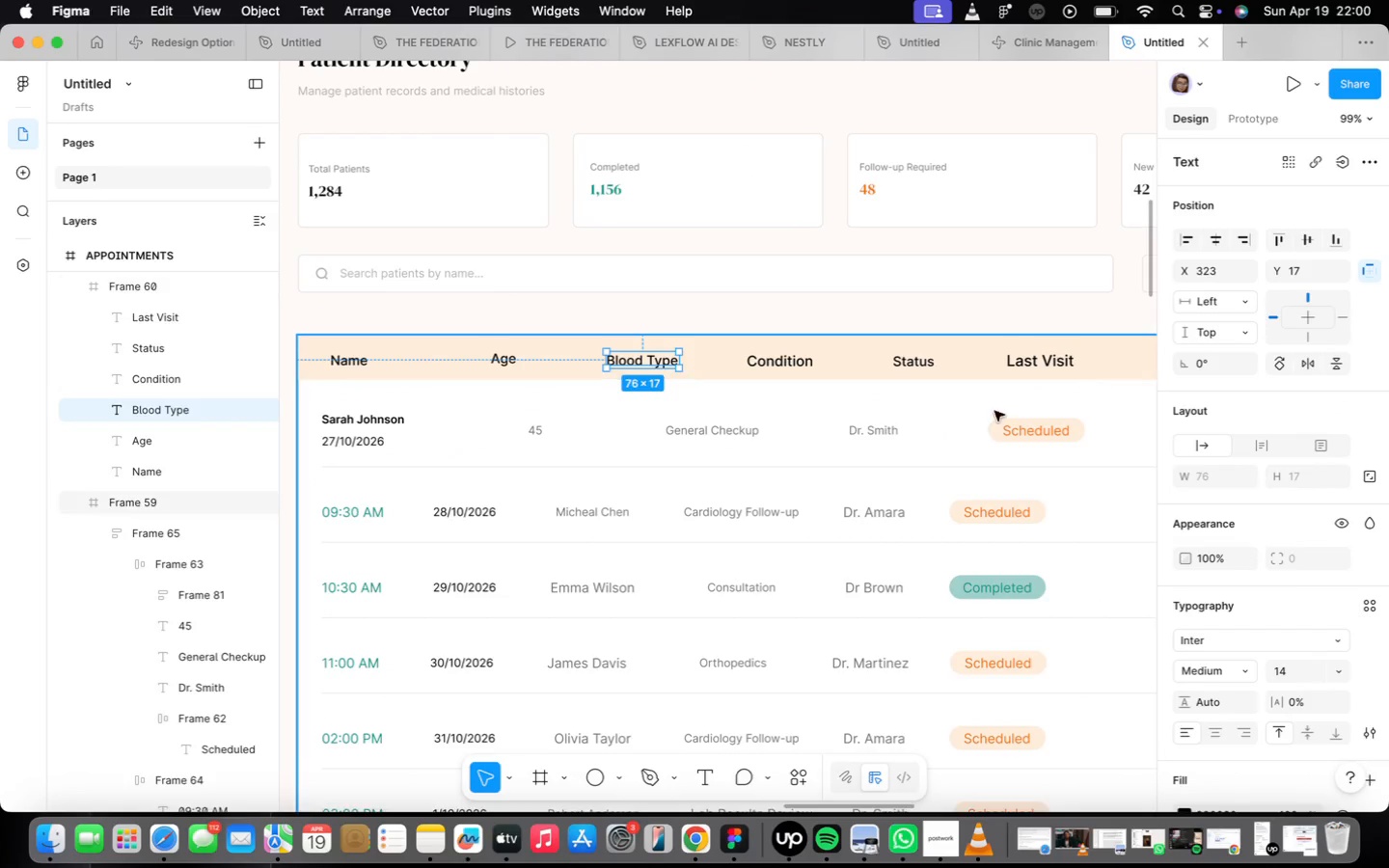 
left_click([920, 362])
 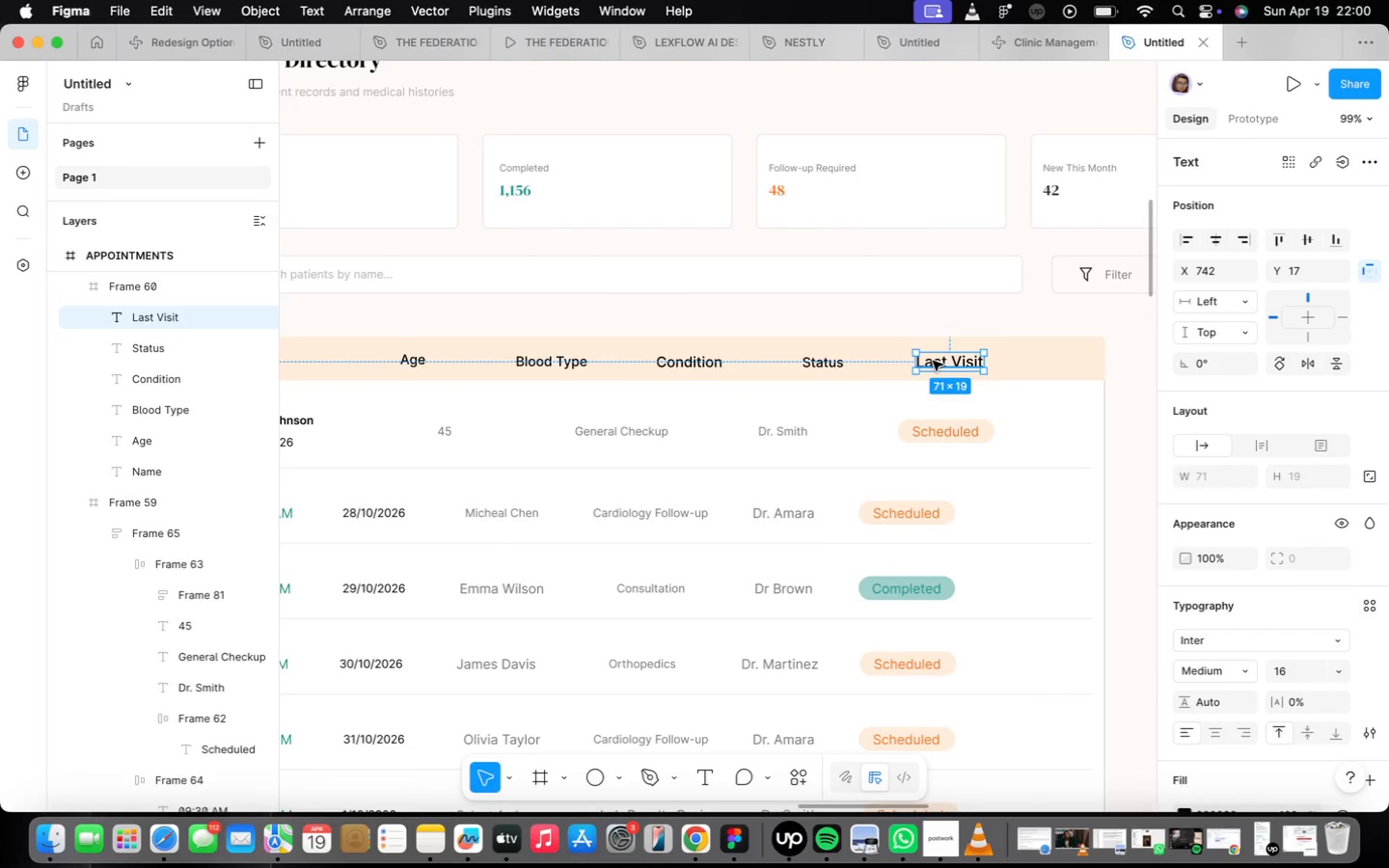 
left_click_drag(start_coordinate=[933, 361], to_coordinate=[1019, 358])
 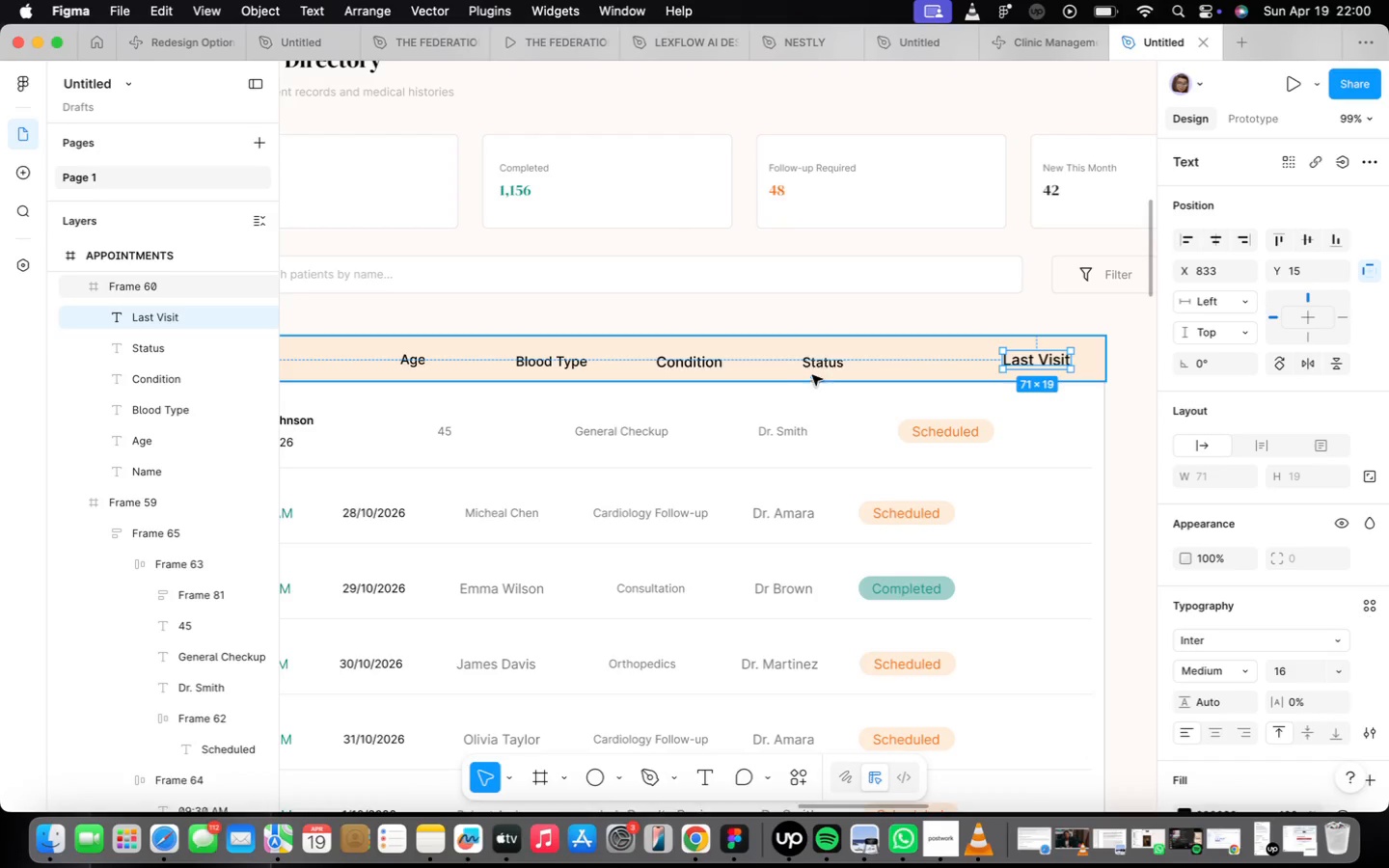 
left_click([815, 371])
 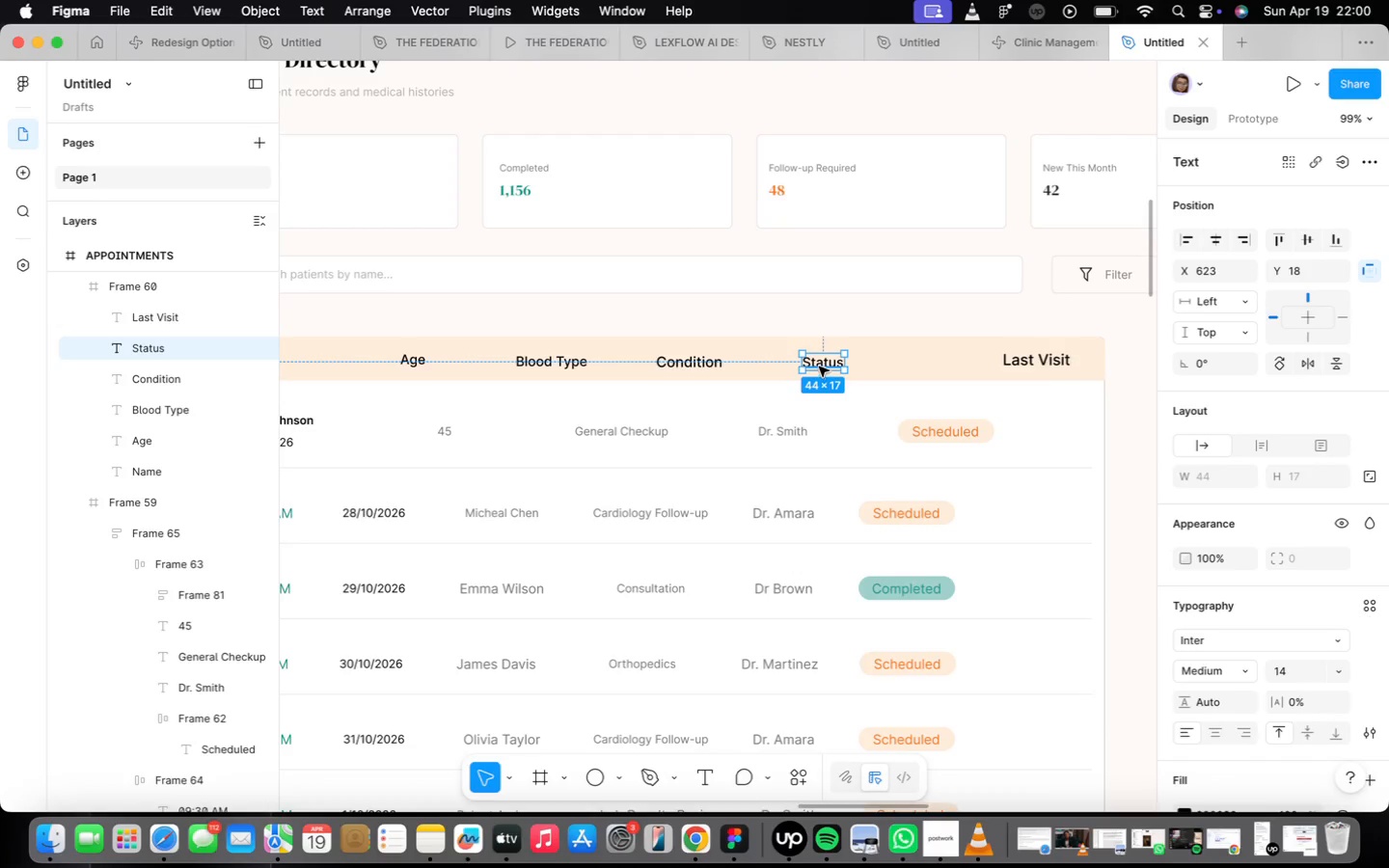 
left_click_drag(start_coordinate=[819, 362], to_coordinate=[860, 364])
 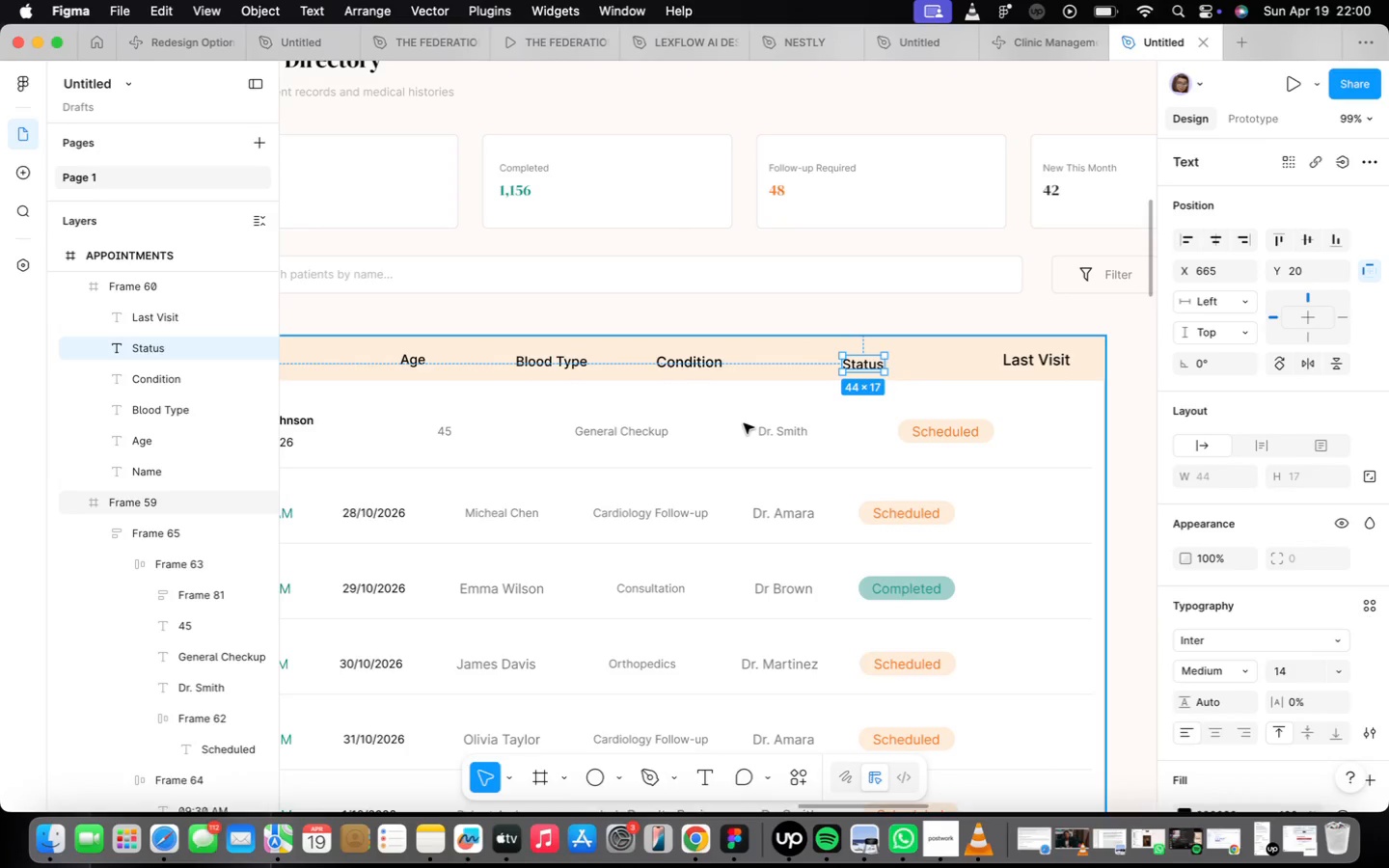 
double_click([744, 423])
 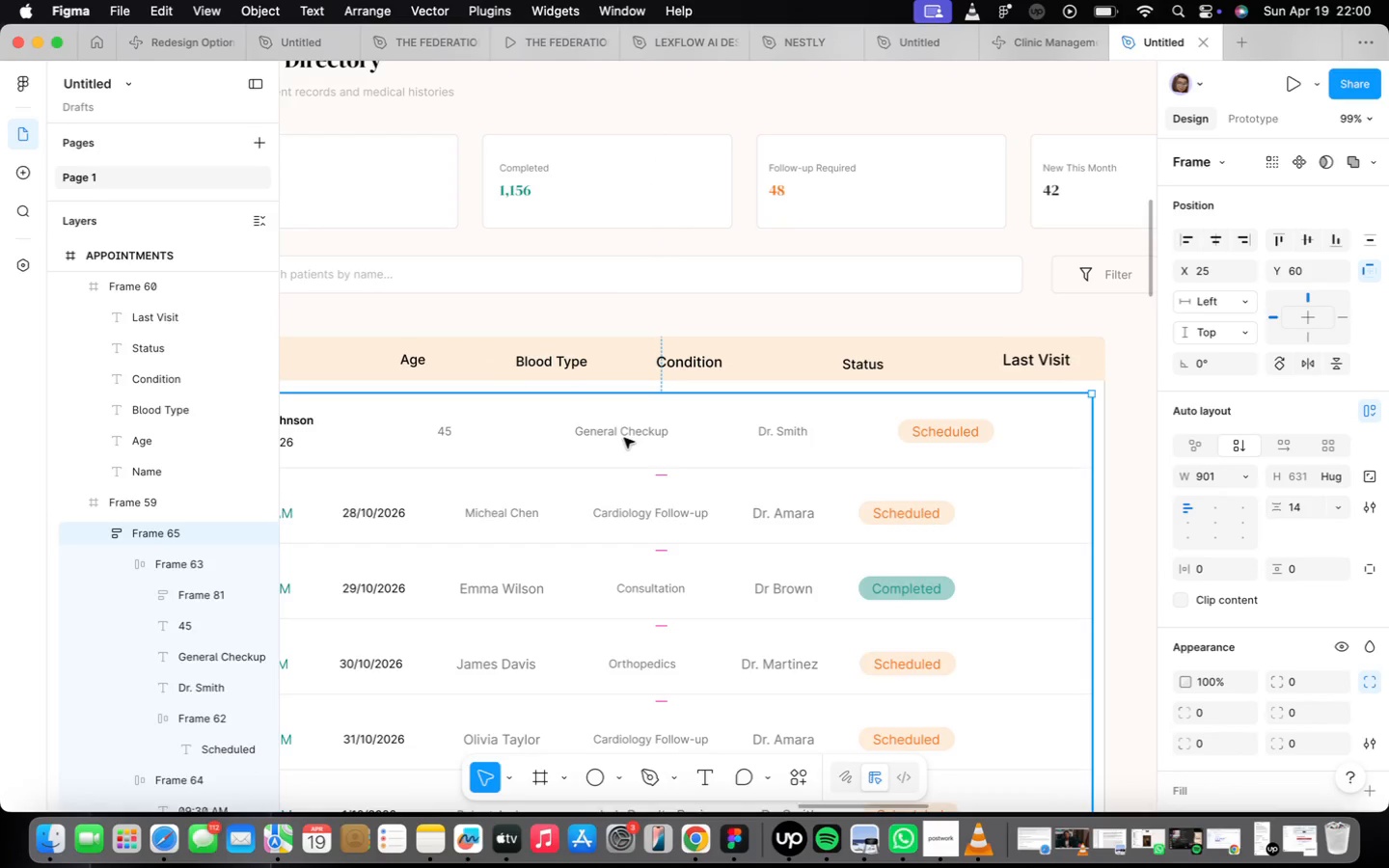 
scroll: coordinate [684, 430], scroll_direction: down, amount: 2.0
 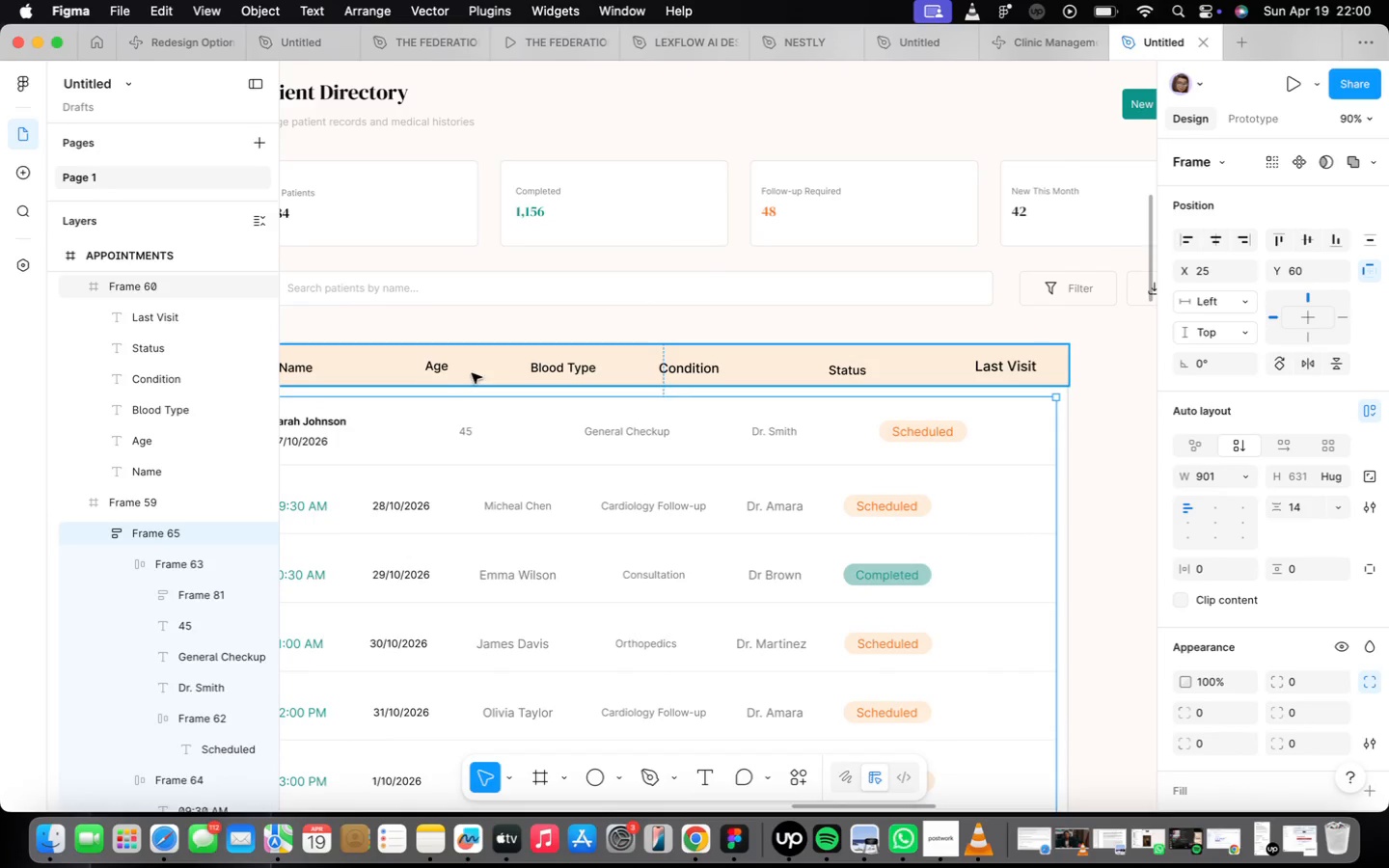 
double_click([441, 366])
 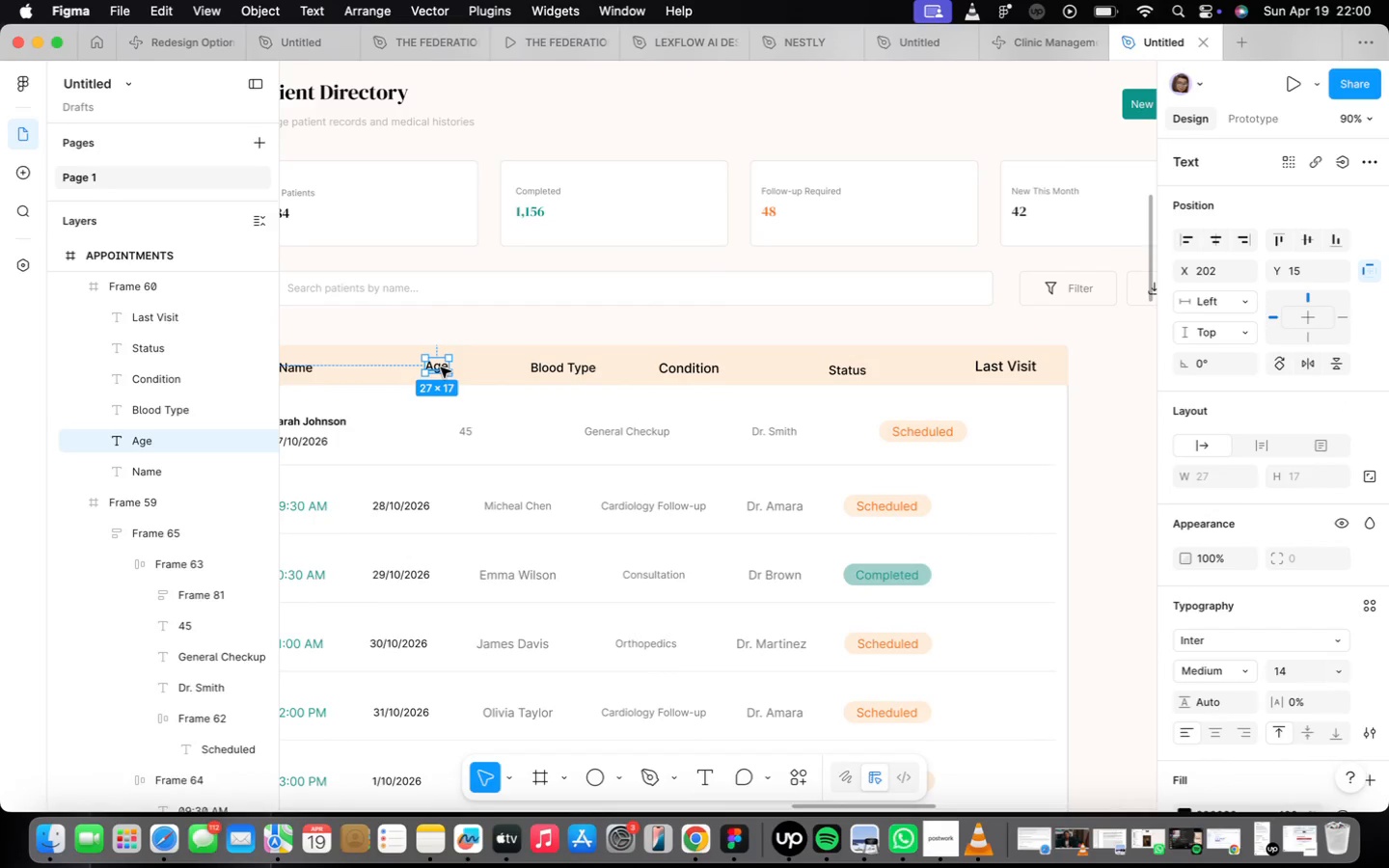 
left_click_drag(start_coordinate=[441, 367], to_coordinate=[467, 368])
 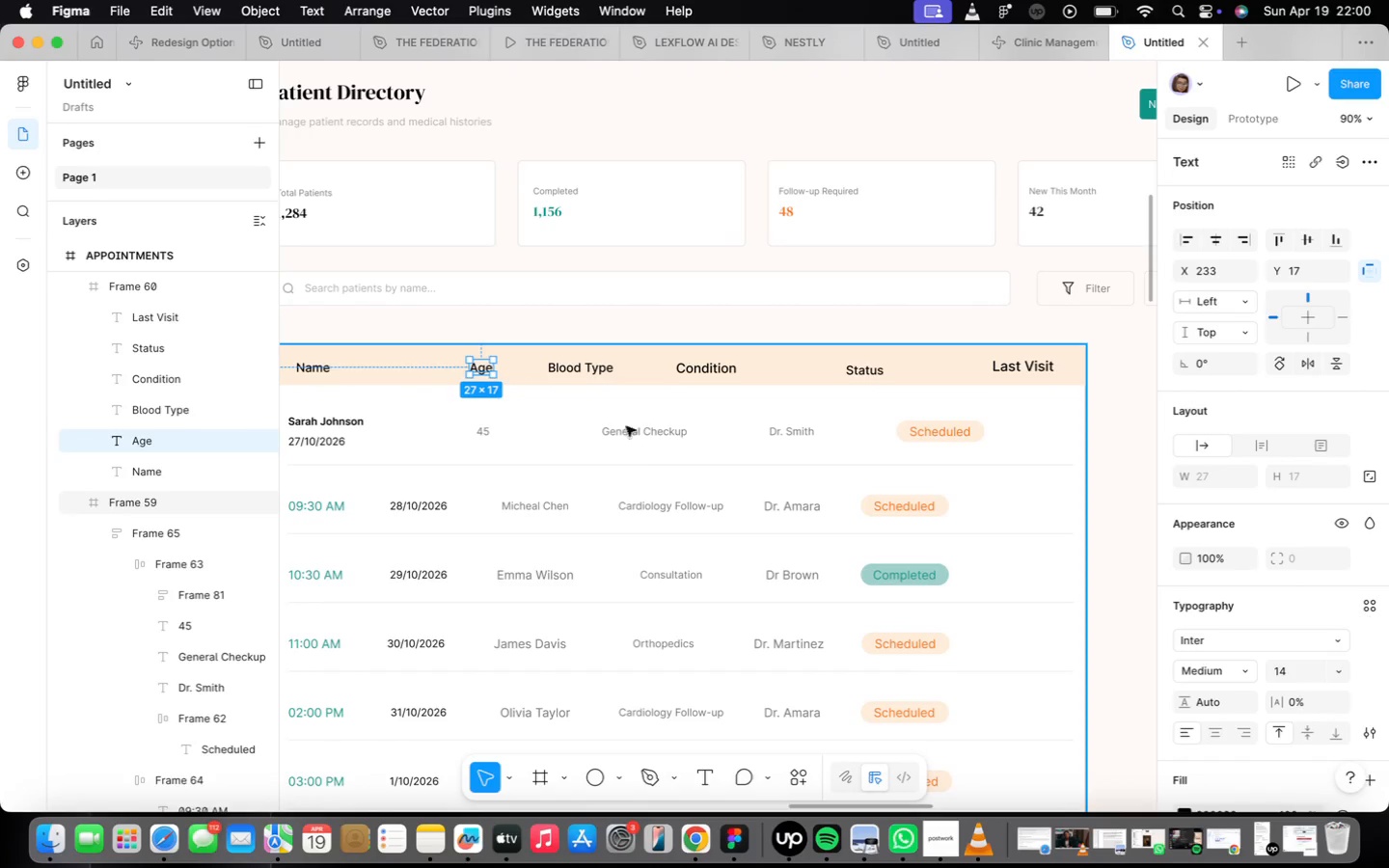 
left_click([588, 371])
 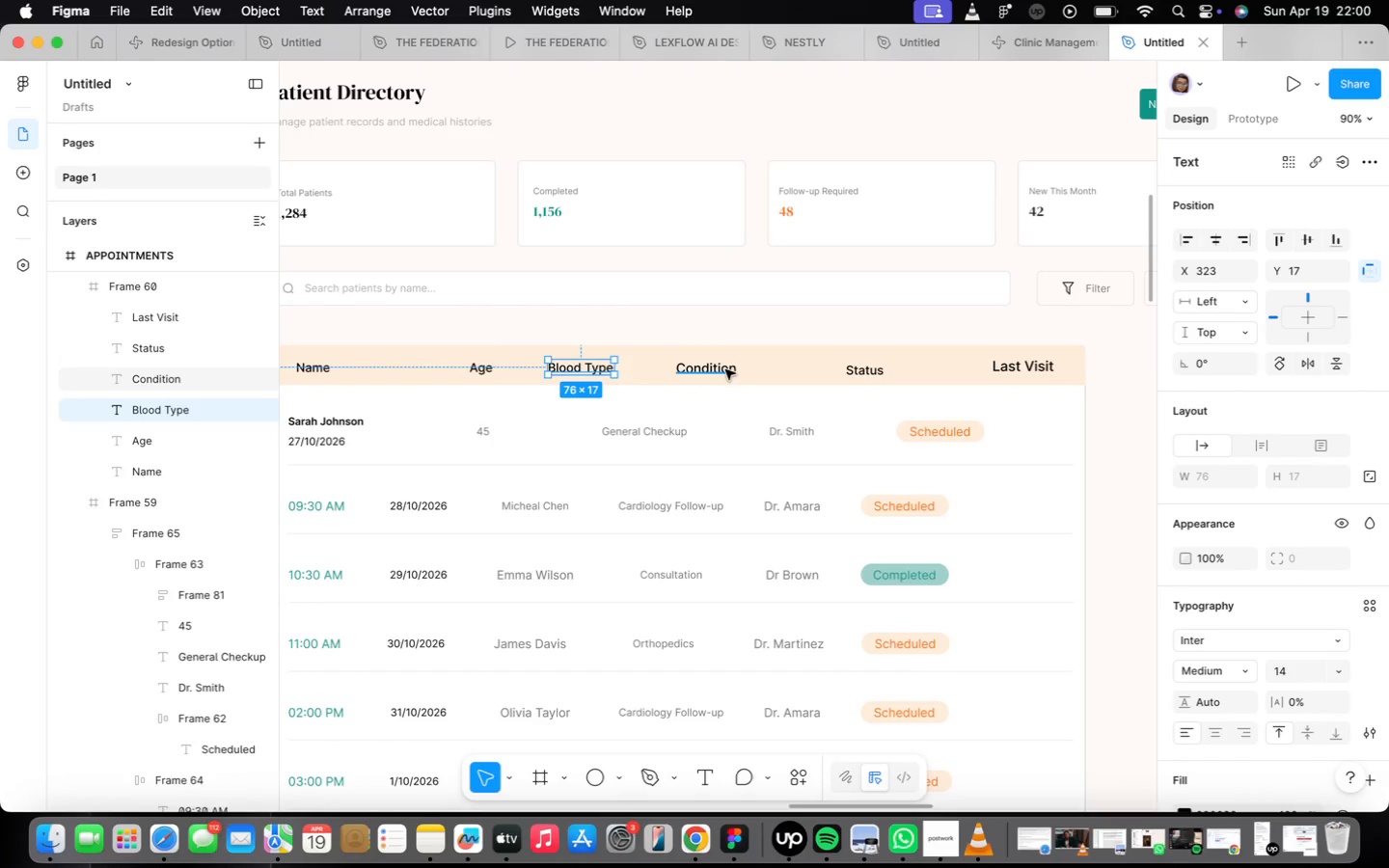 
left_click([695, 362])
 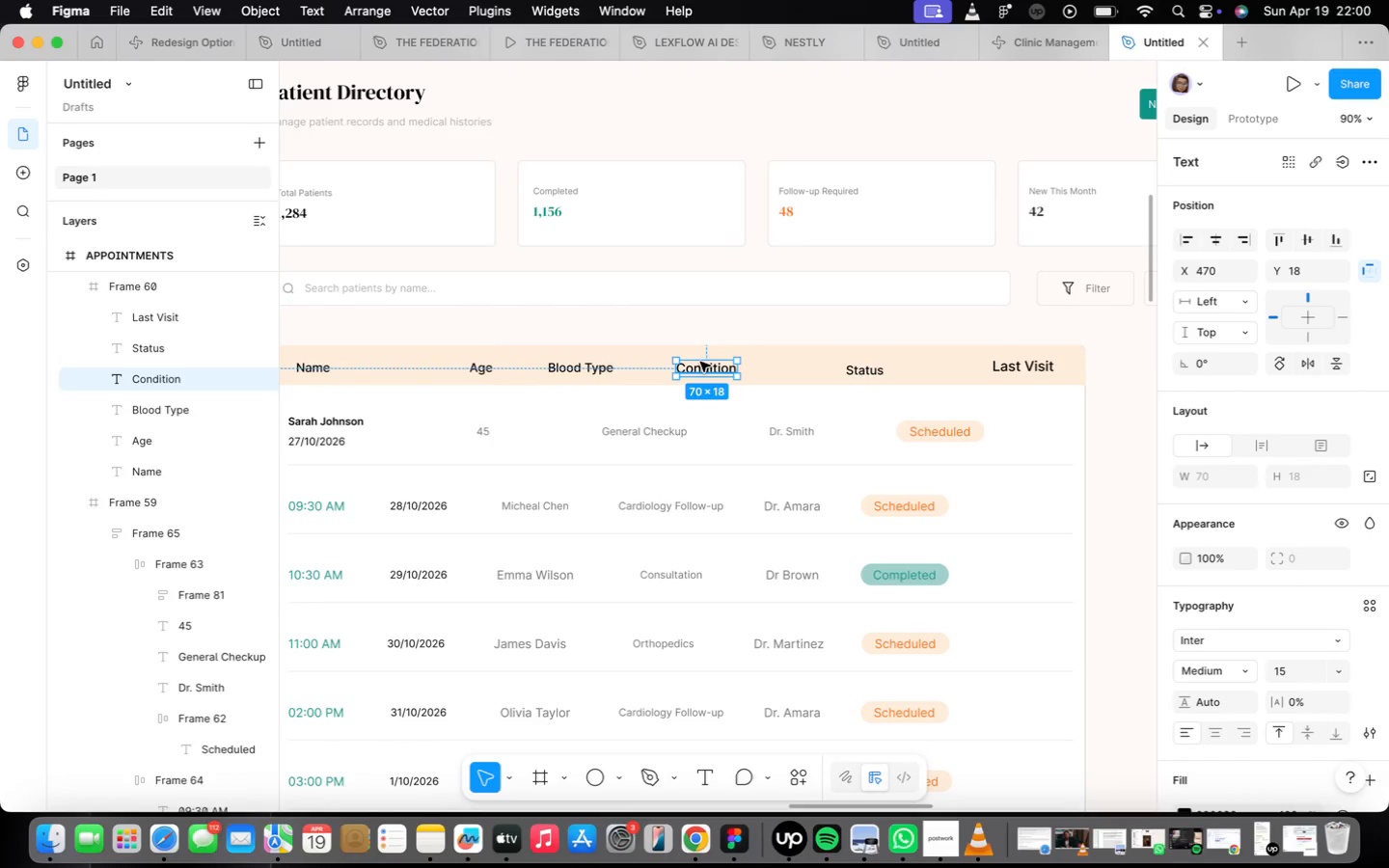 
left_click_drag(start_coordinate=[701, 366], to_coordinate=[763, 366])
 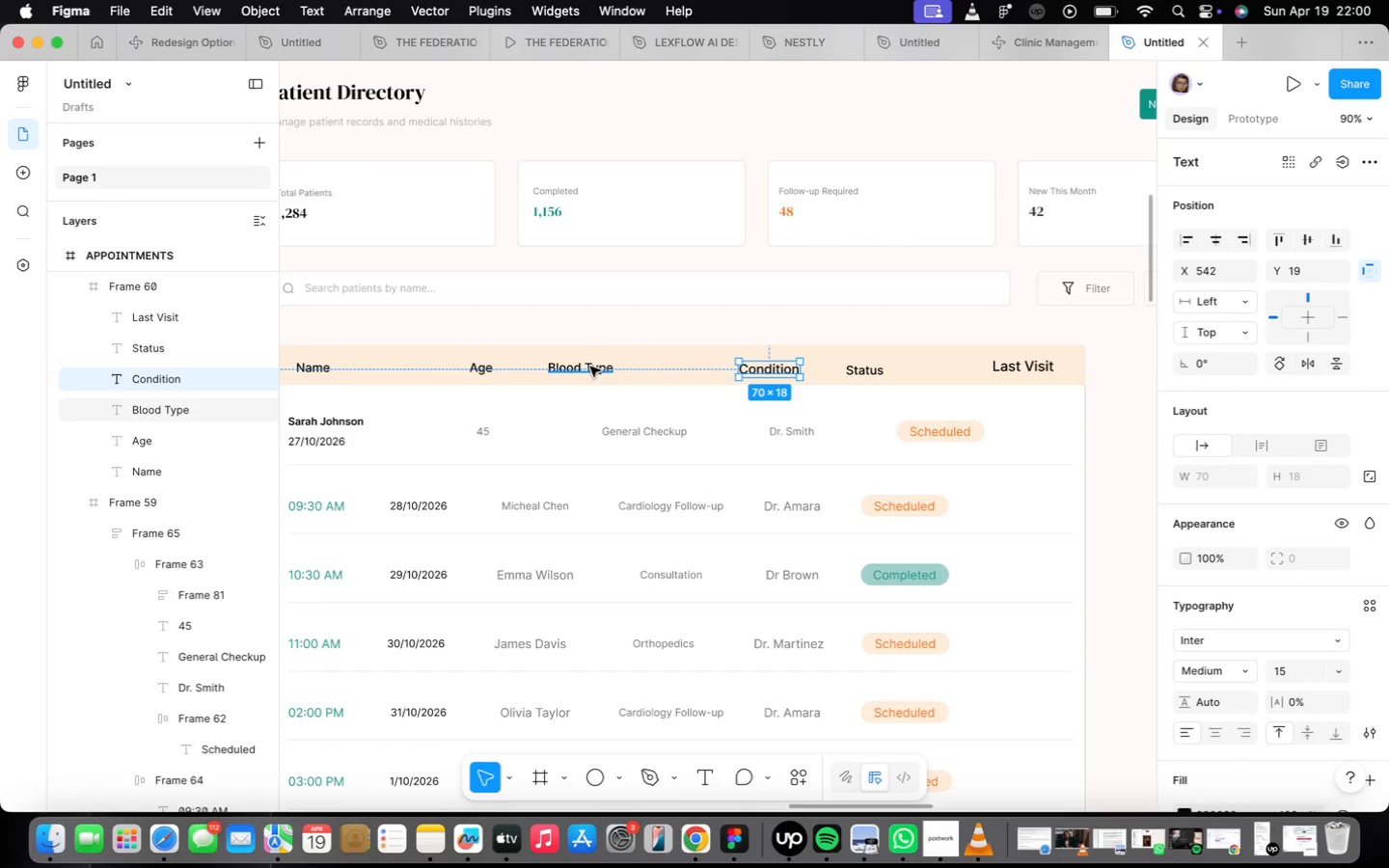 
left_click([590, 366])
 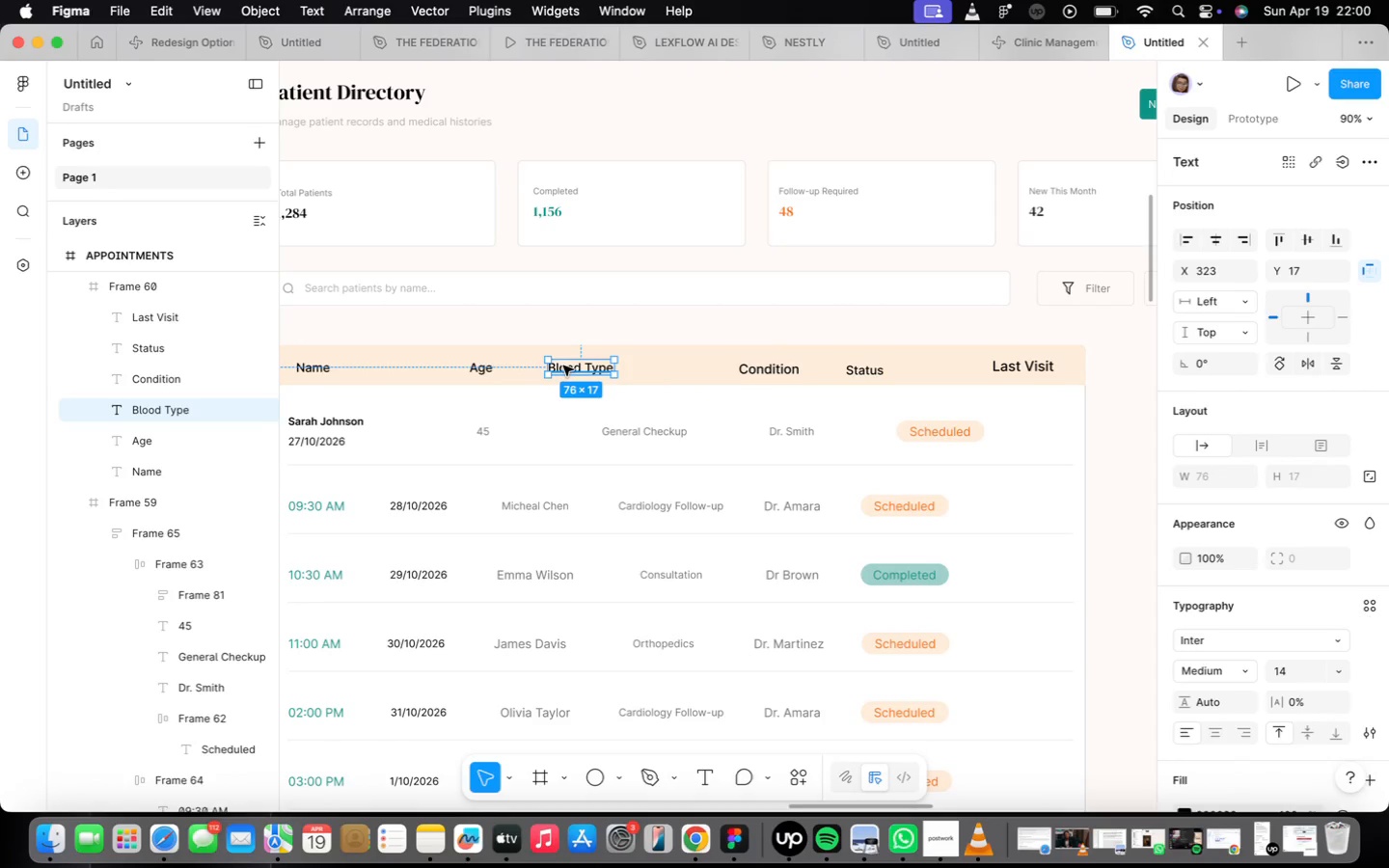 
left_click_drag(start_coordinate=[563, 366], to_coordinate=[624, 366])
 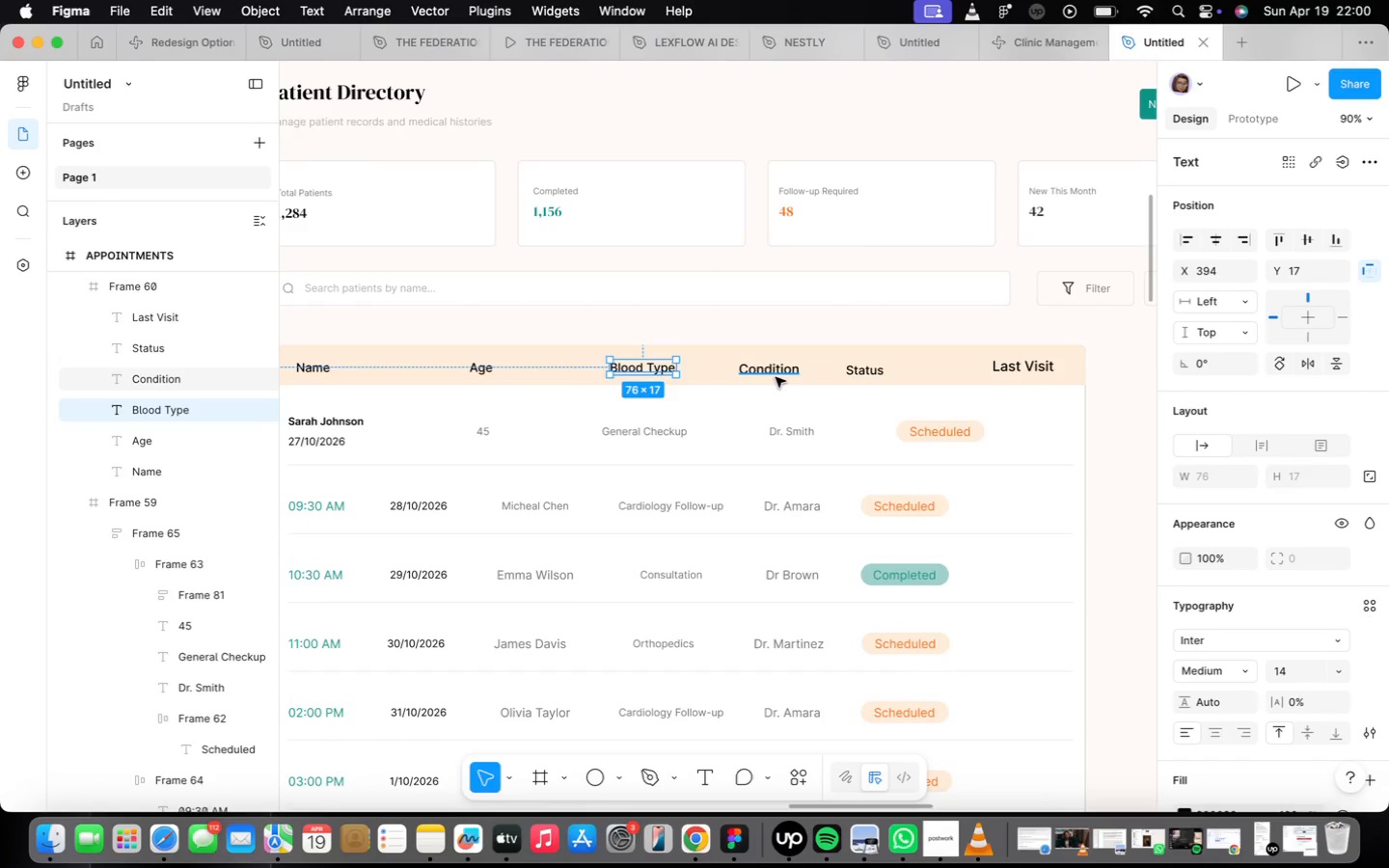 
left_click([772, 369])
 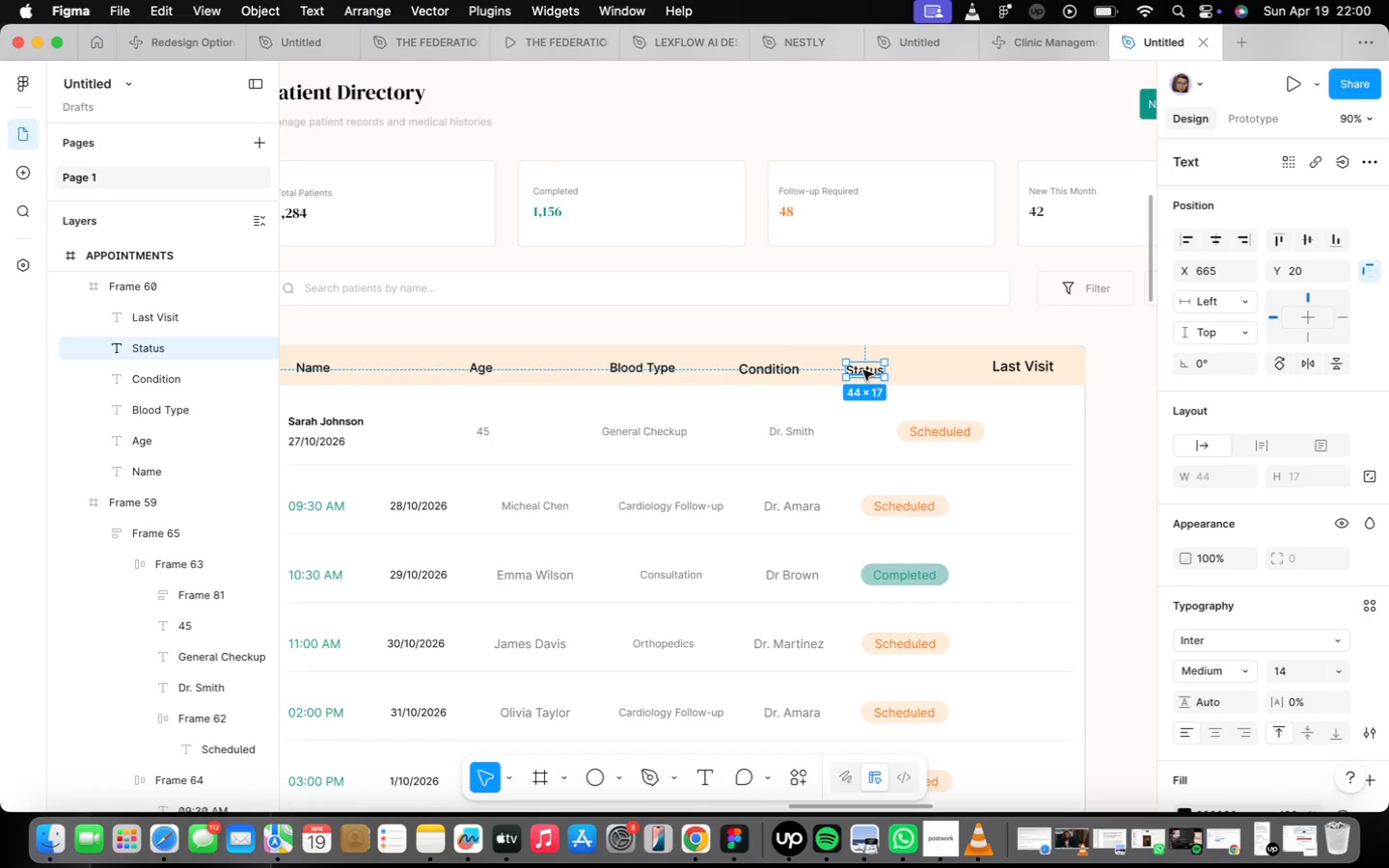 
left_click_drag(start_coordinate=[869, 371], to_coordinate=[927, 368])
 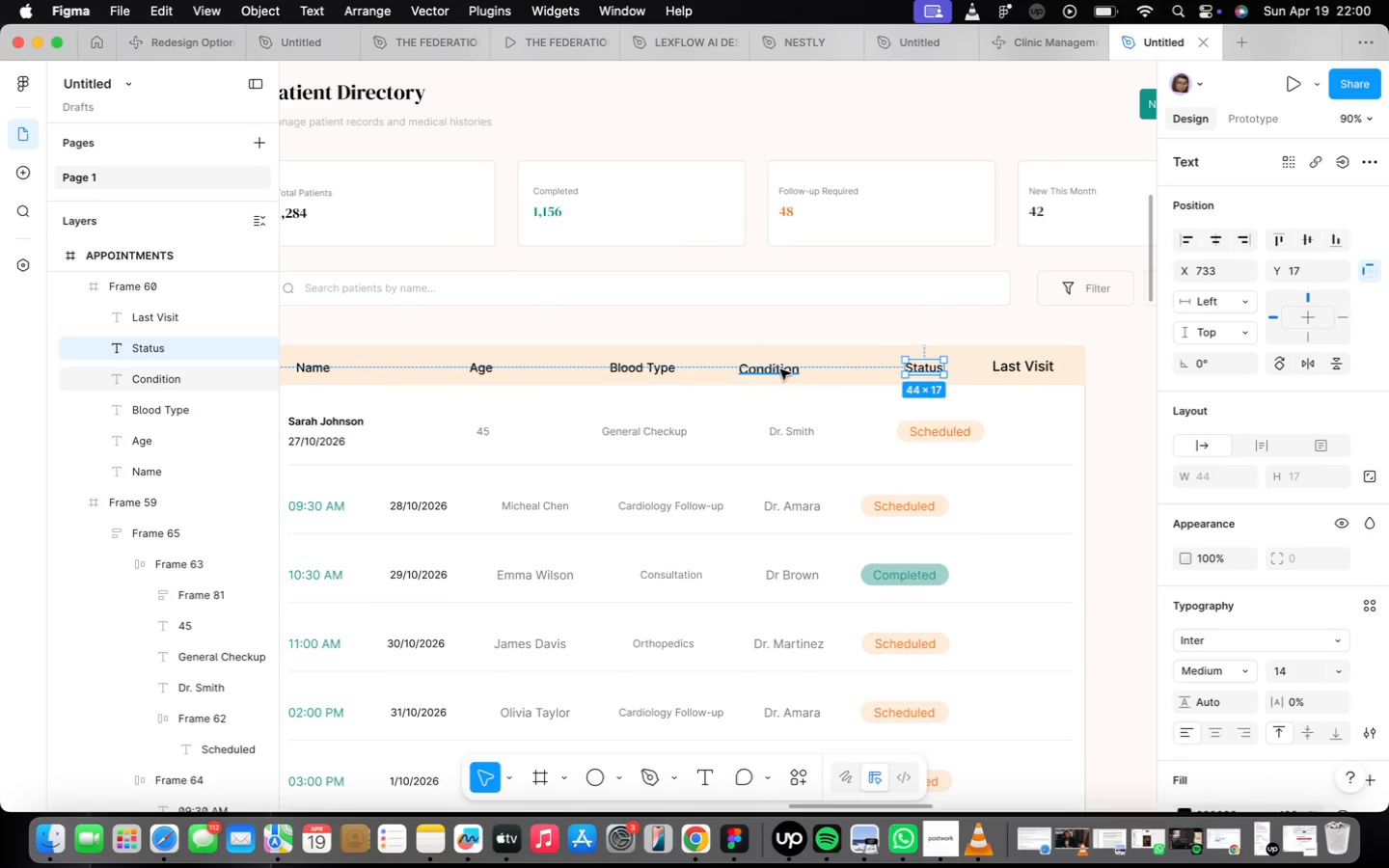 
left_click([779, 366])
 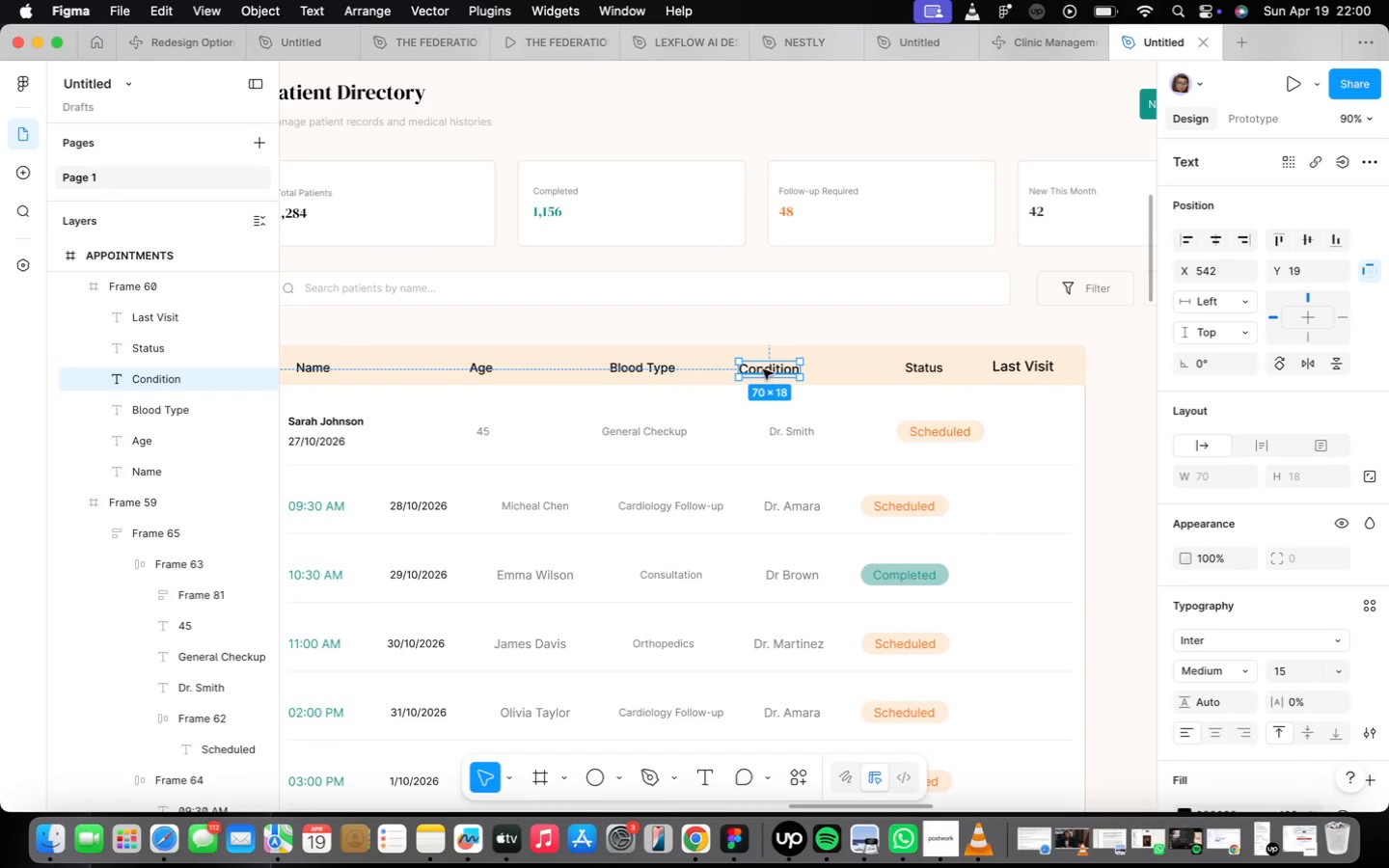 
left_click_drag(start_coordinate=[763, 369], to_coordinate=[789, 369])
 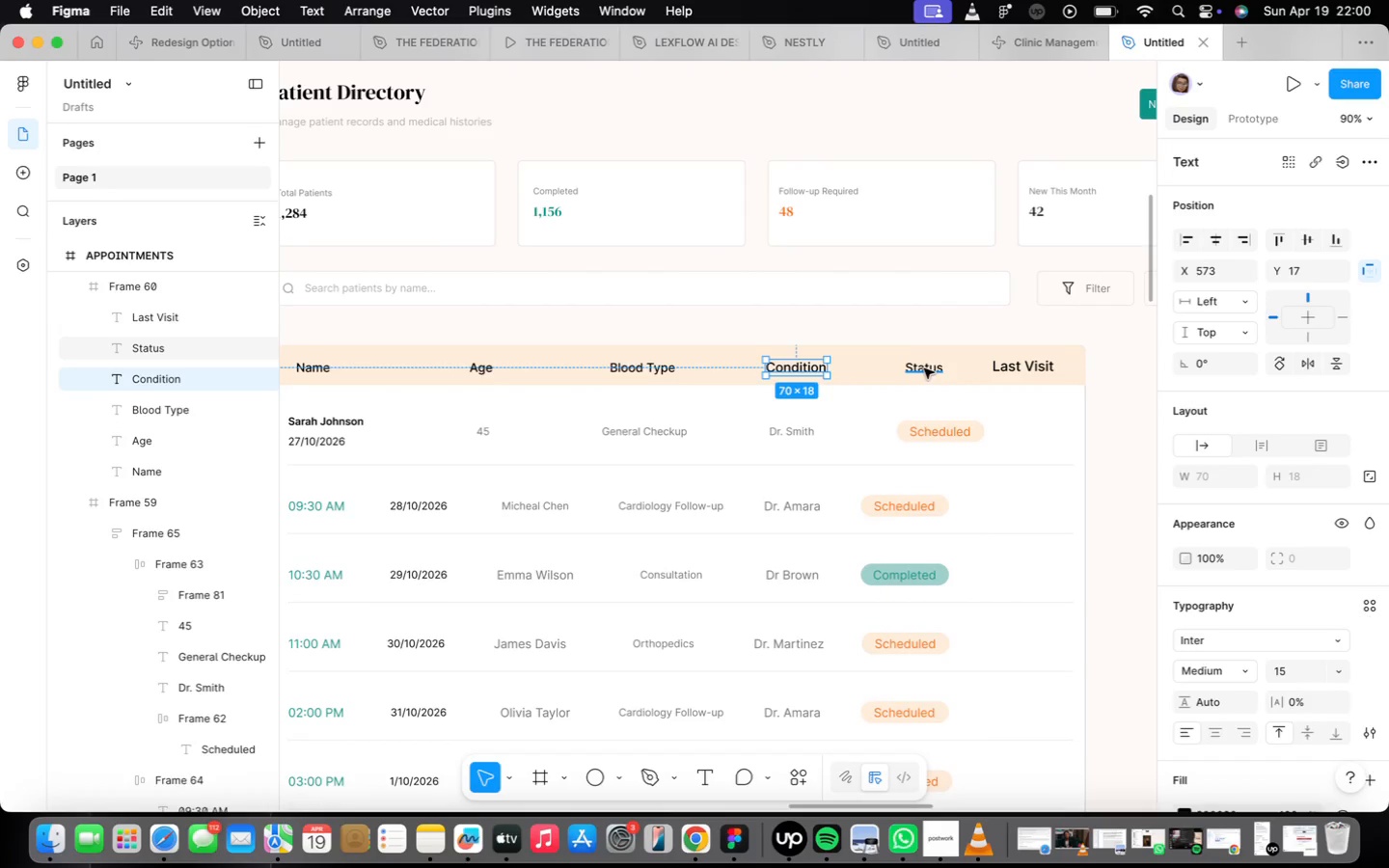 
left_click([919, 368])
 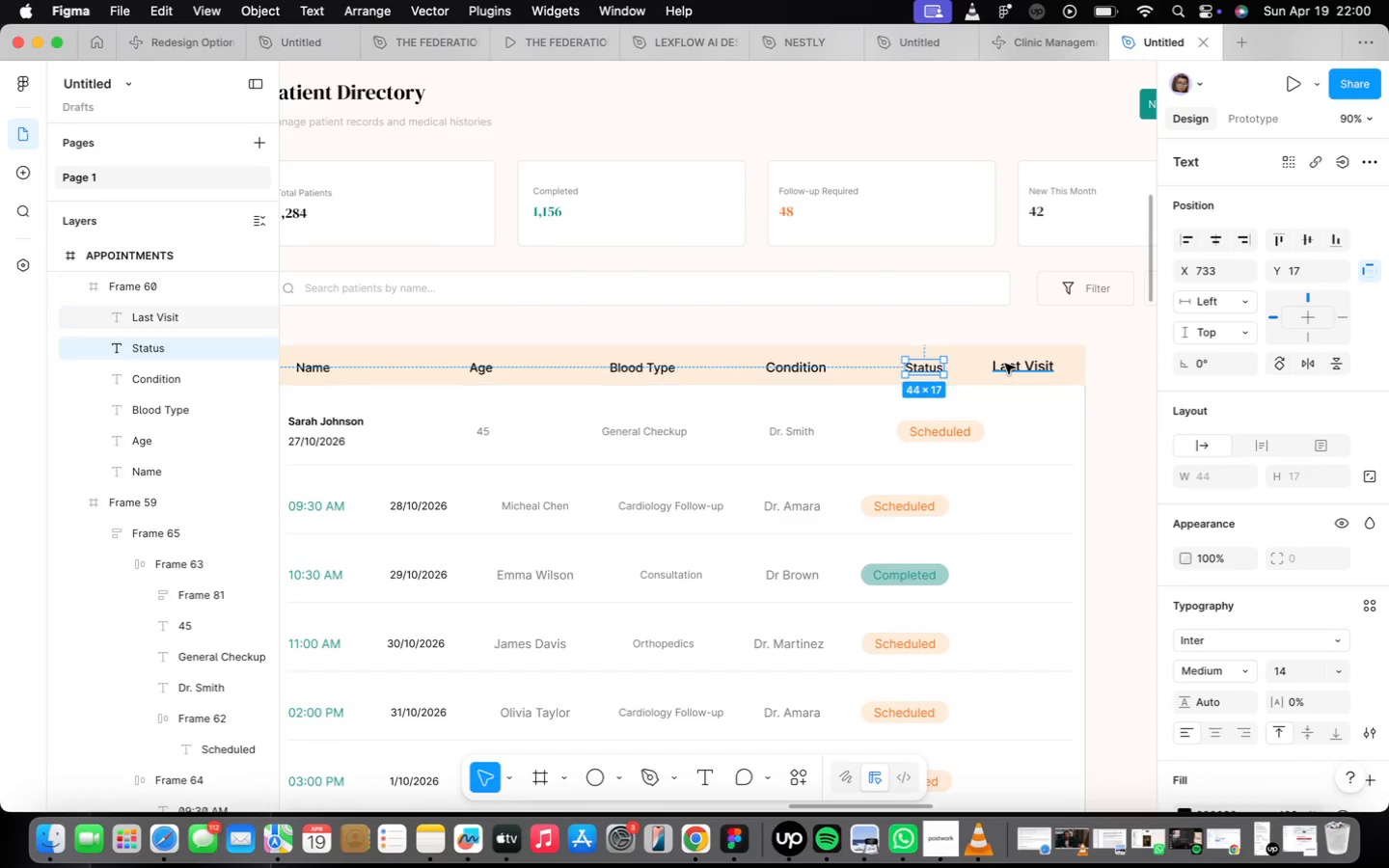 
left_click([1009, 365])
 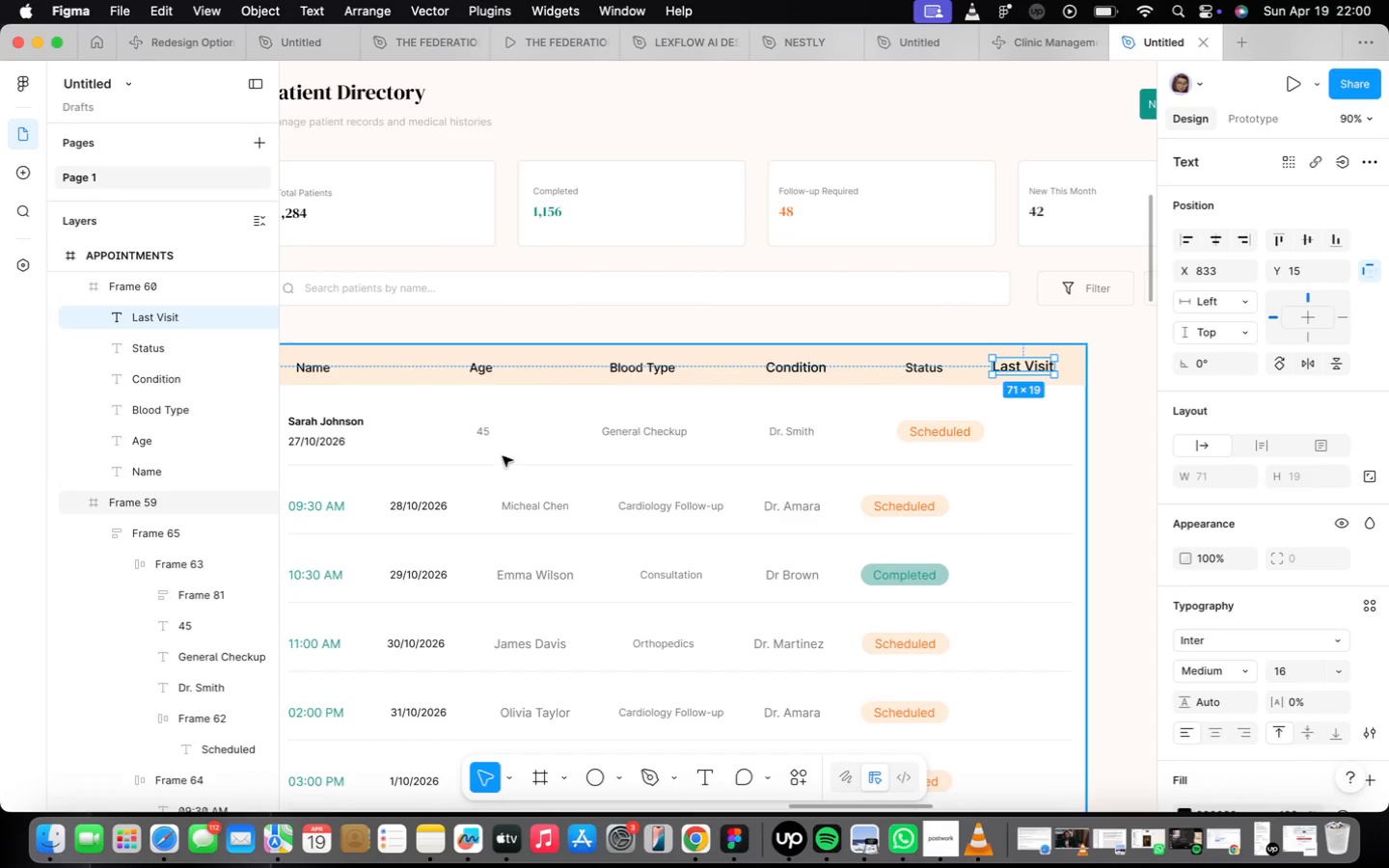 
scroll: coordinate [592, 425], scroll_direction: down, amount: 2.0
 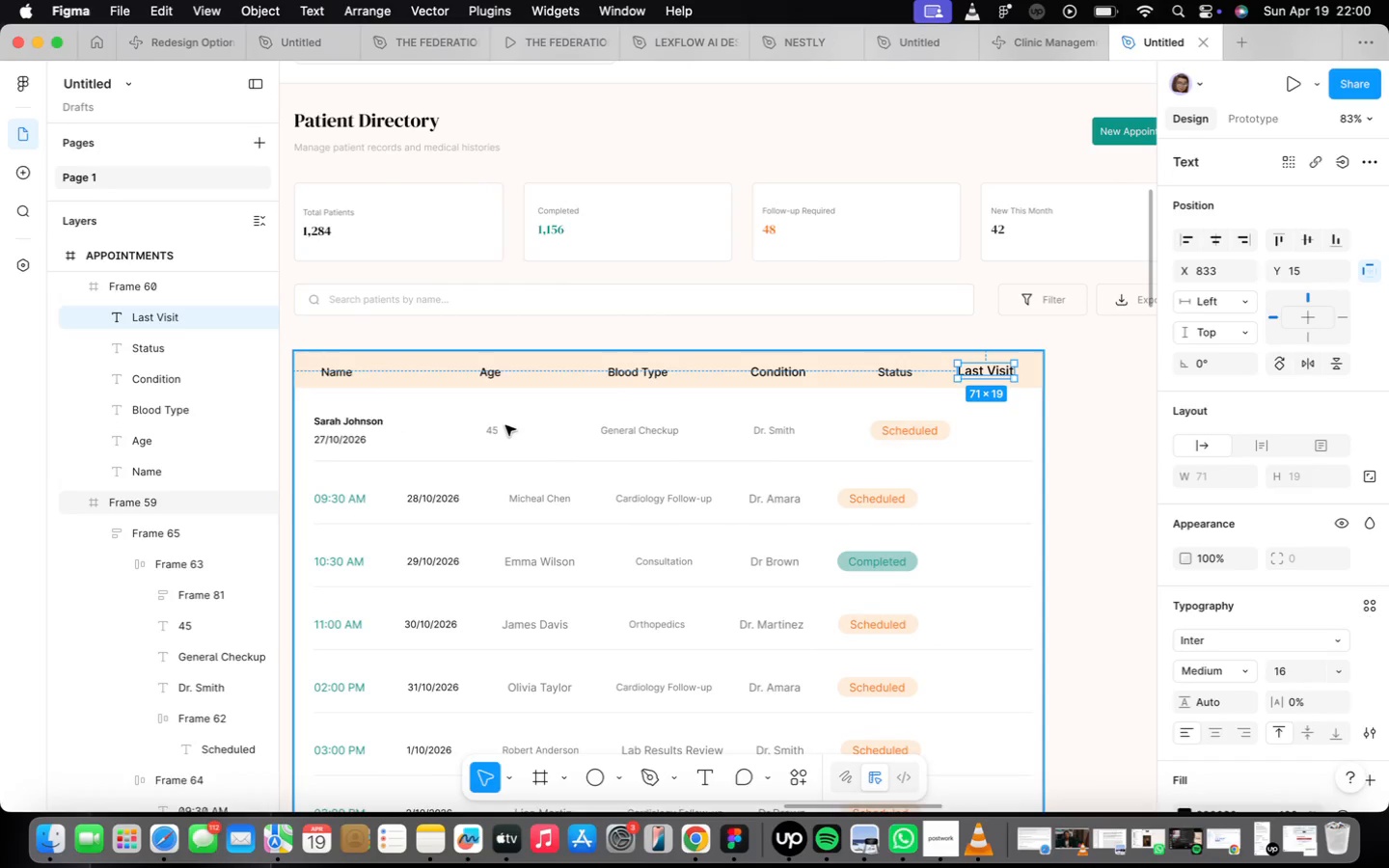 
left_click([498, 430])
 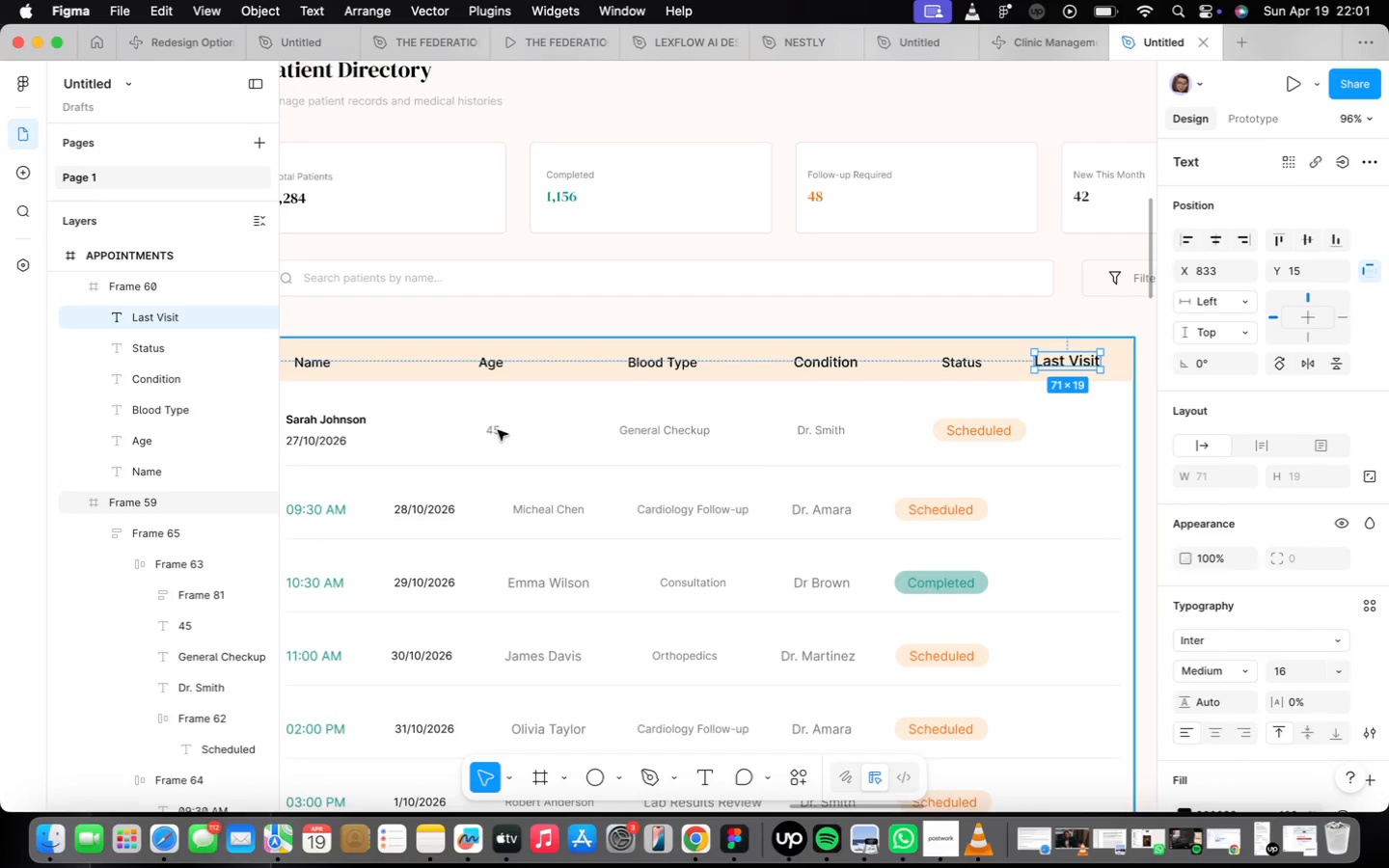 
scroll: coordinate [487, 437], scroll_direction: up, amount: 2.0
 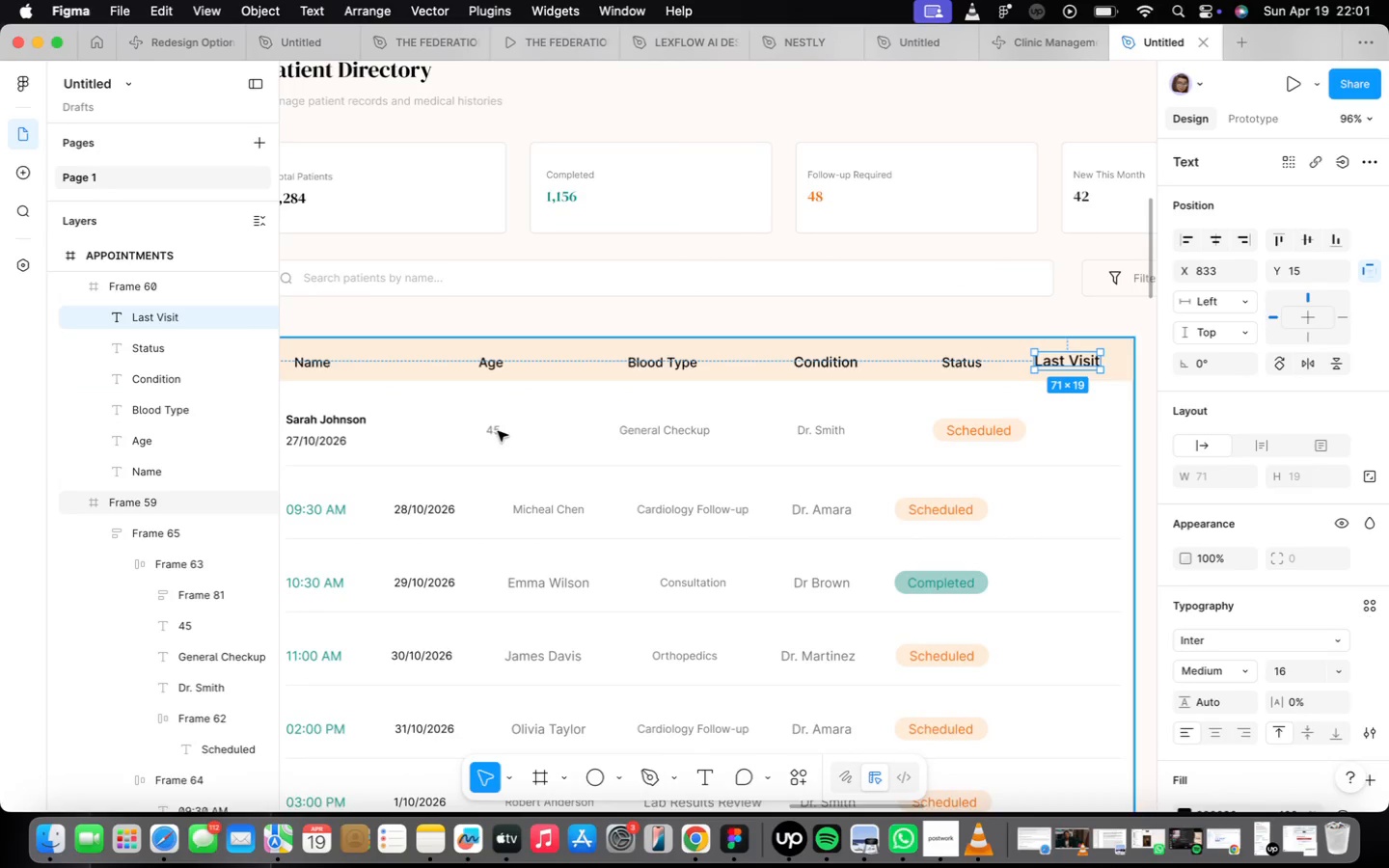 
double_click([498, 430])
 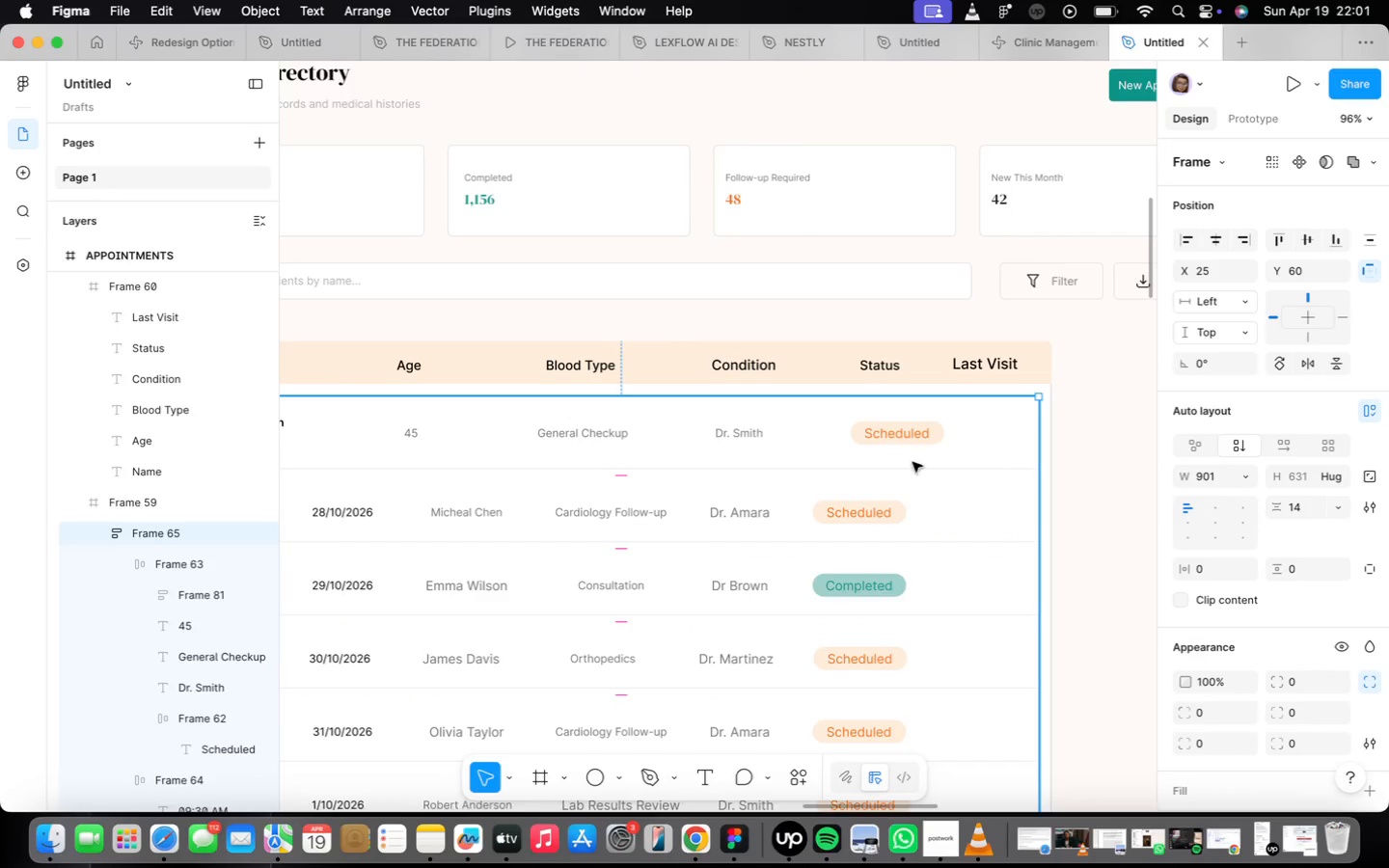 
double_click([868, 441])
 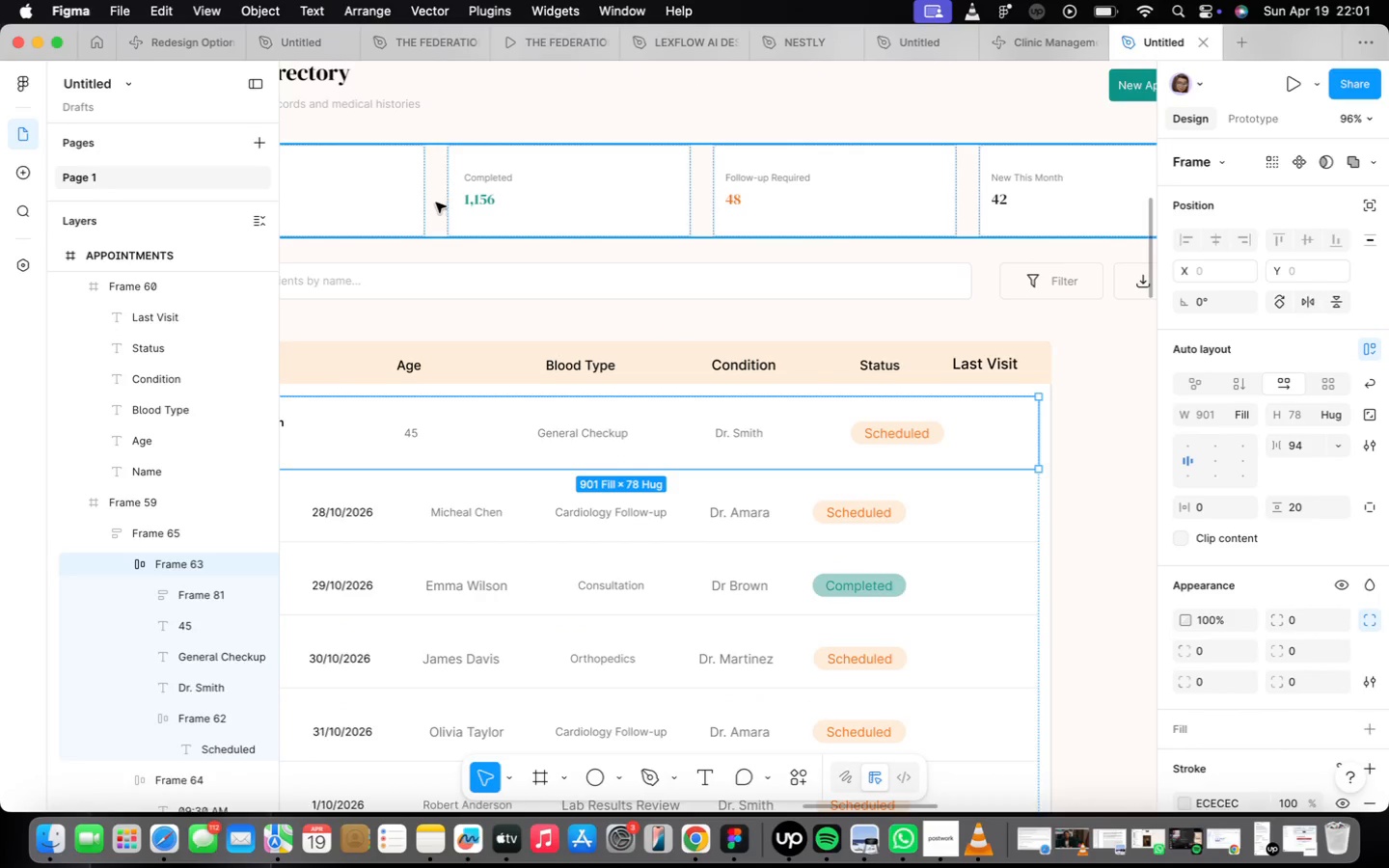 
wait(11.14)
 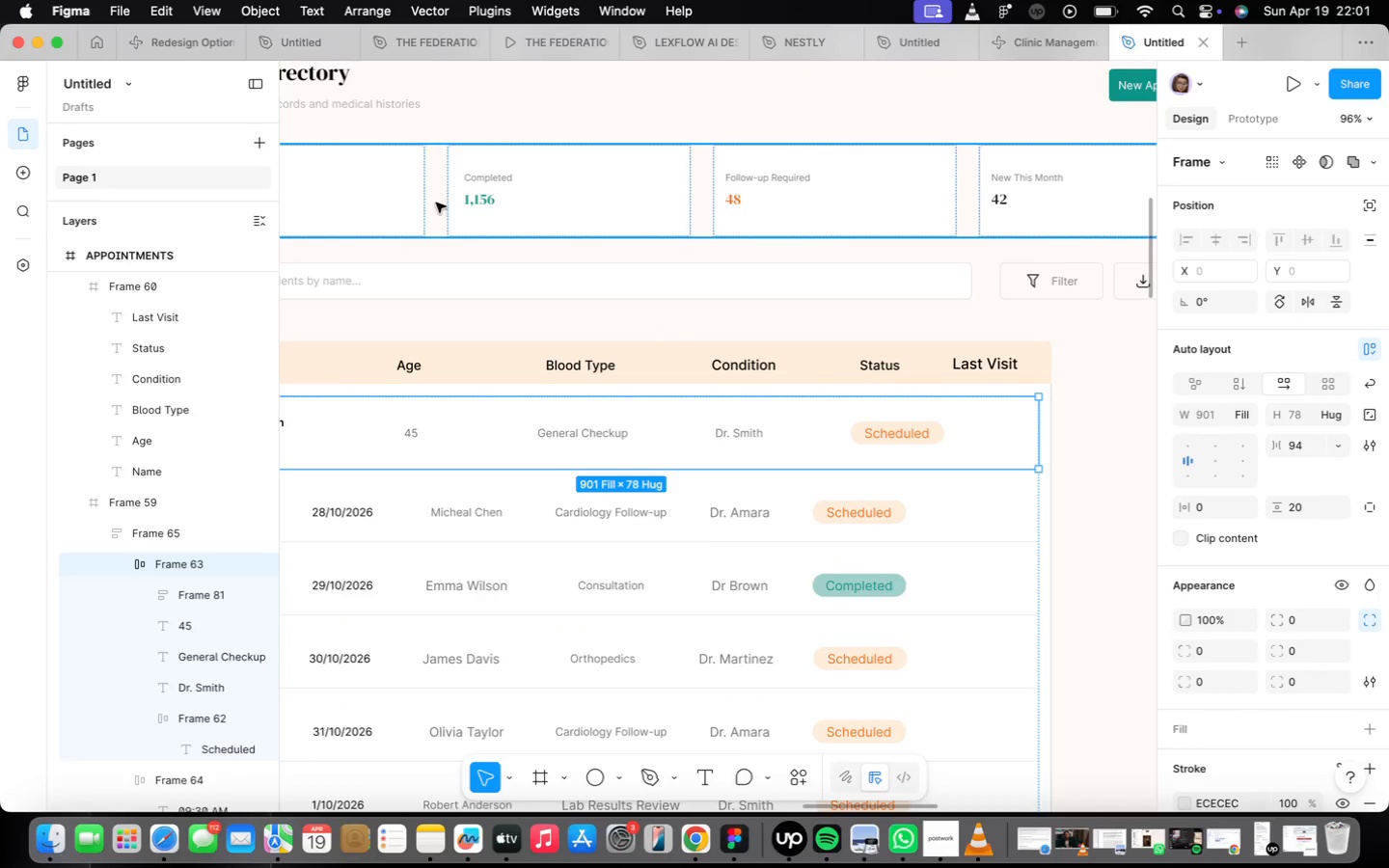 
double_click([509, 453])
 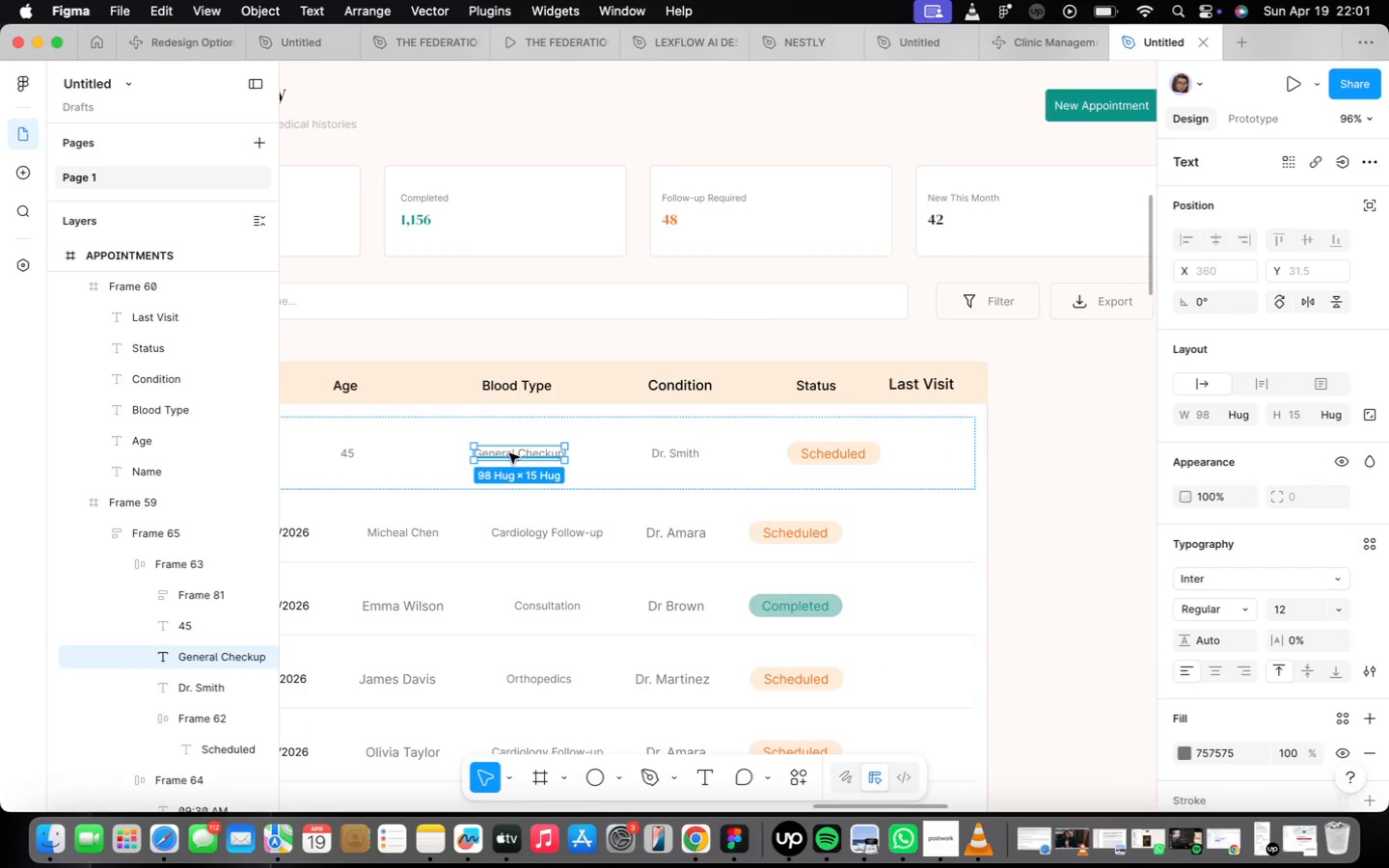 
triple_click([509, 453])
 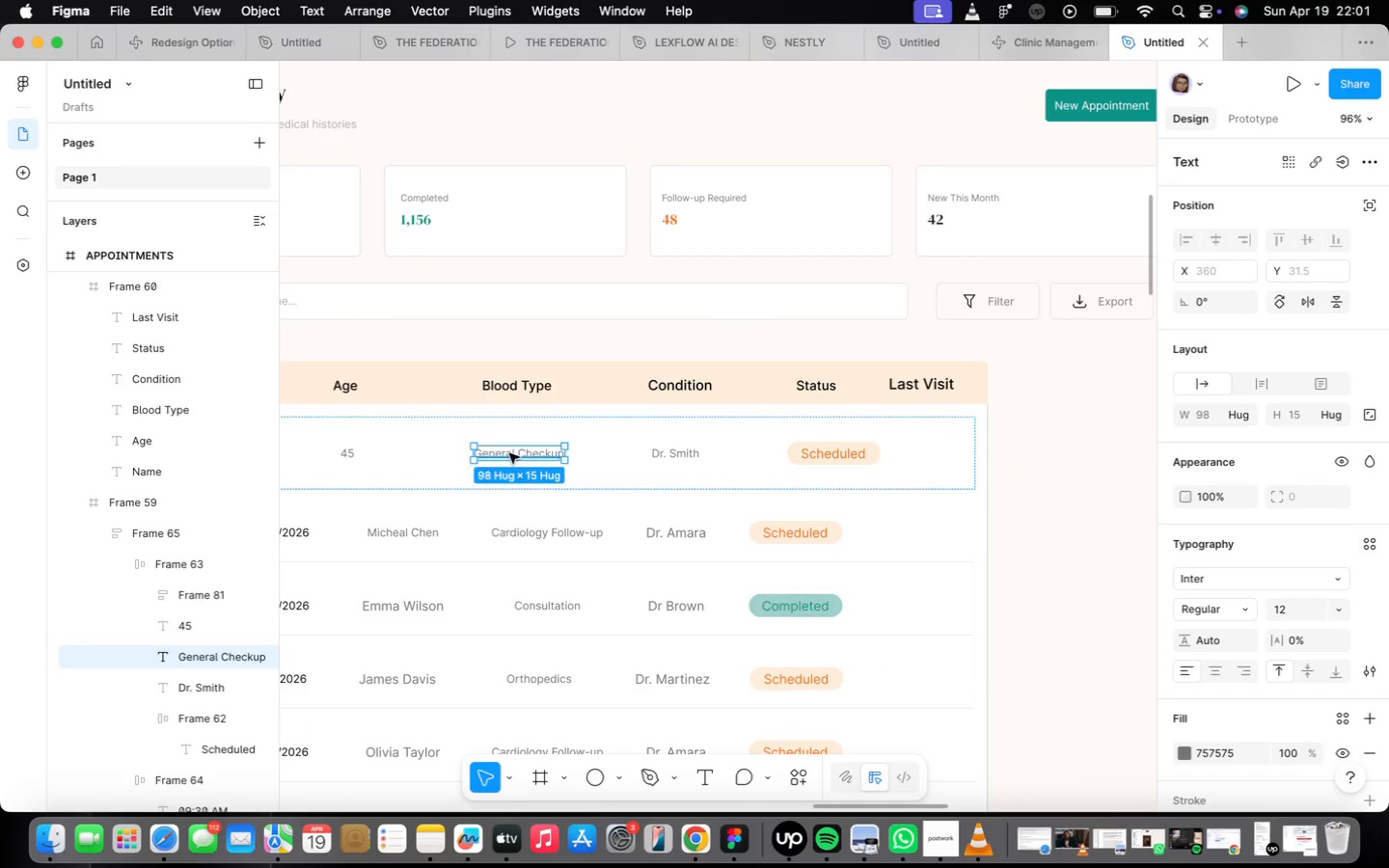 
triple_click([509, 453])
 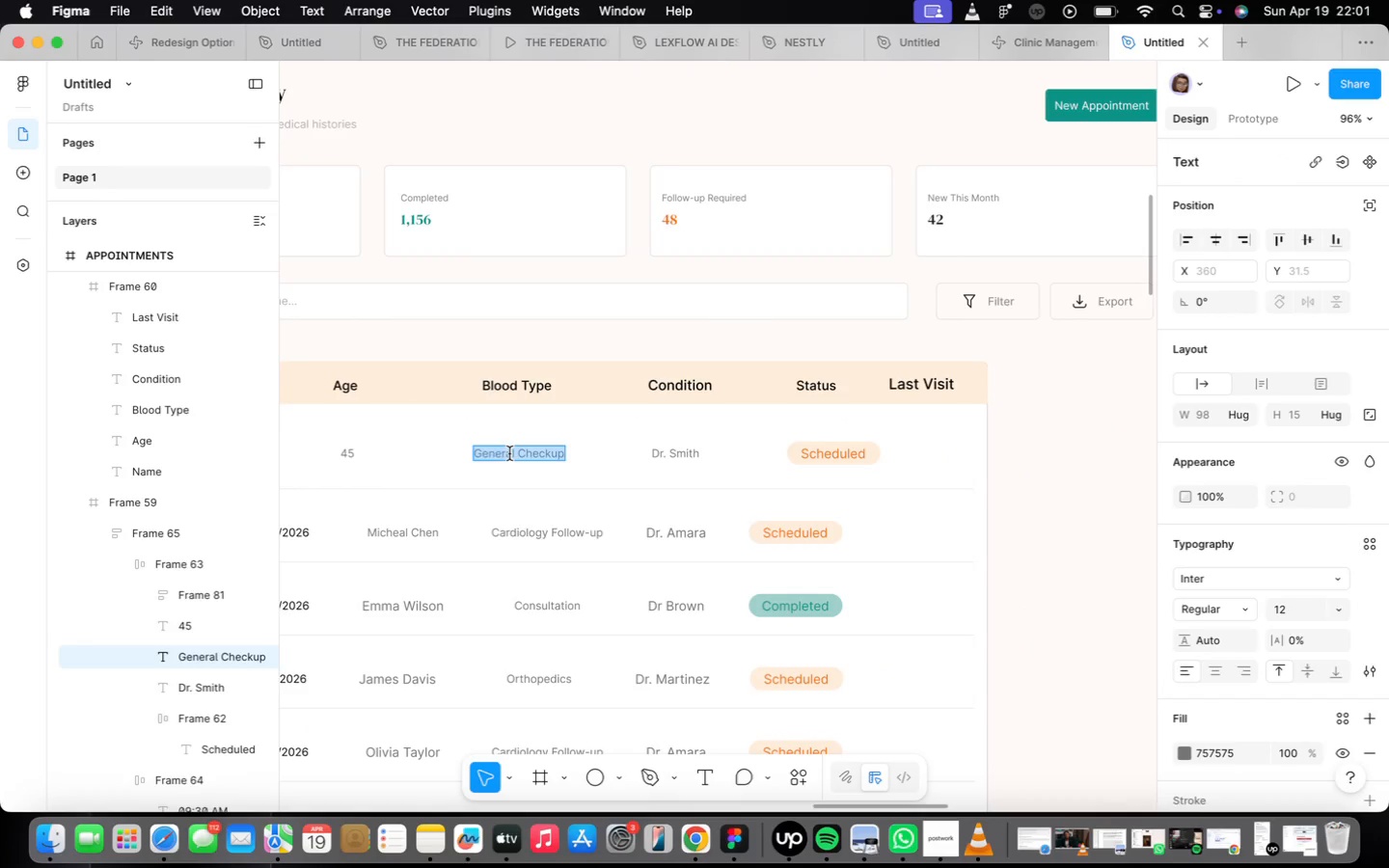 
triple_click([509, 453])
 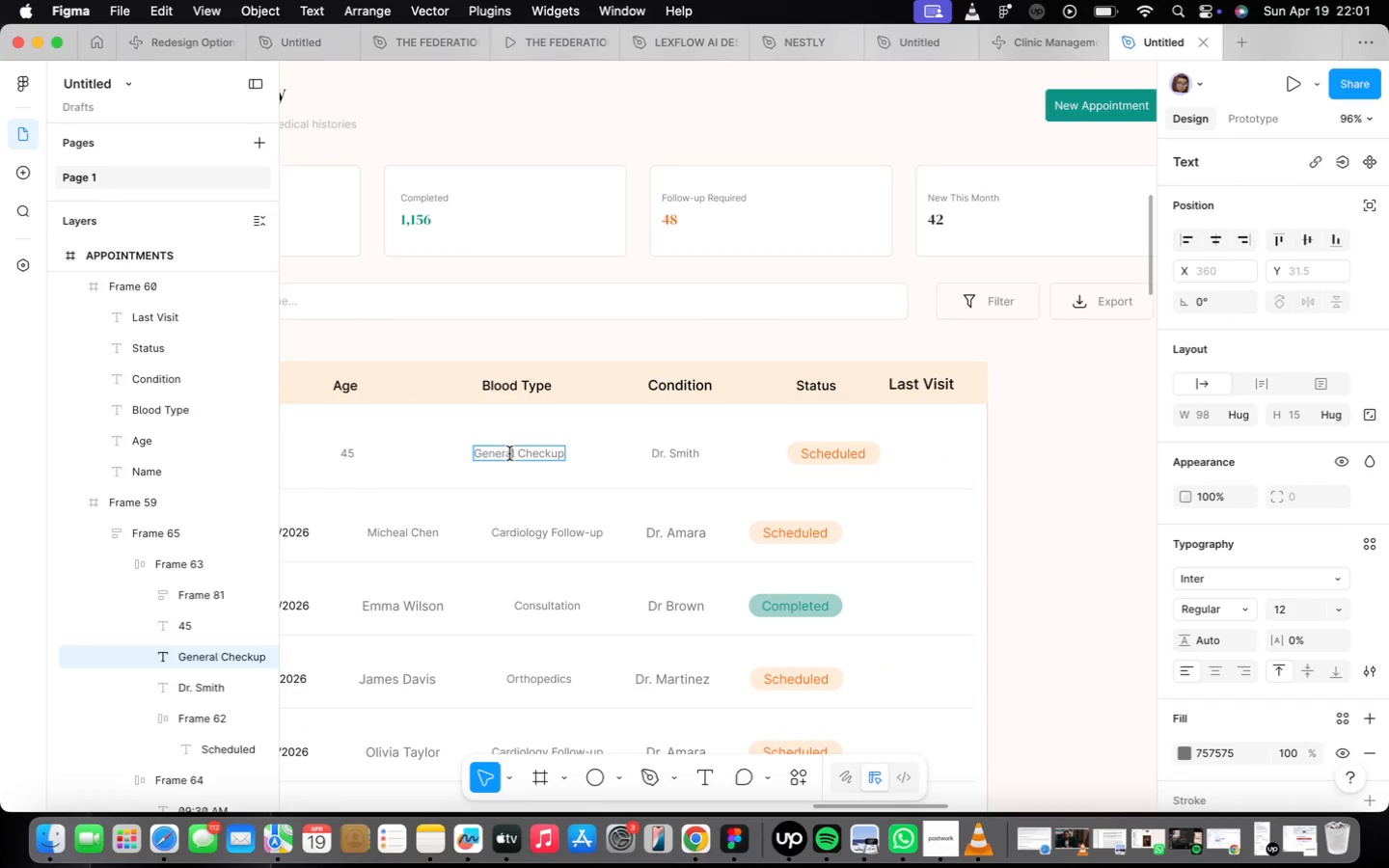 
triple_click([509, 453])
 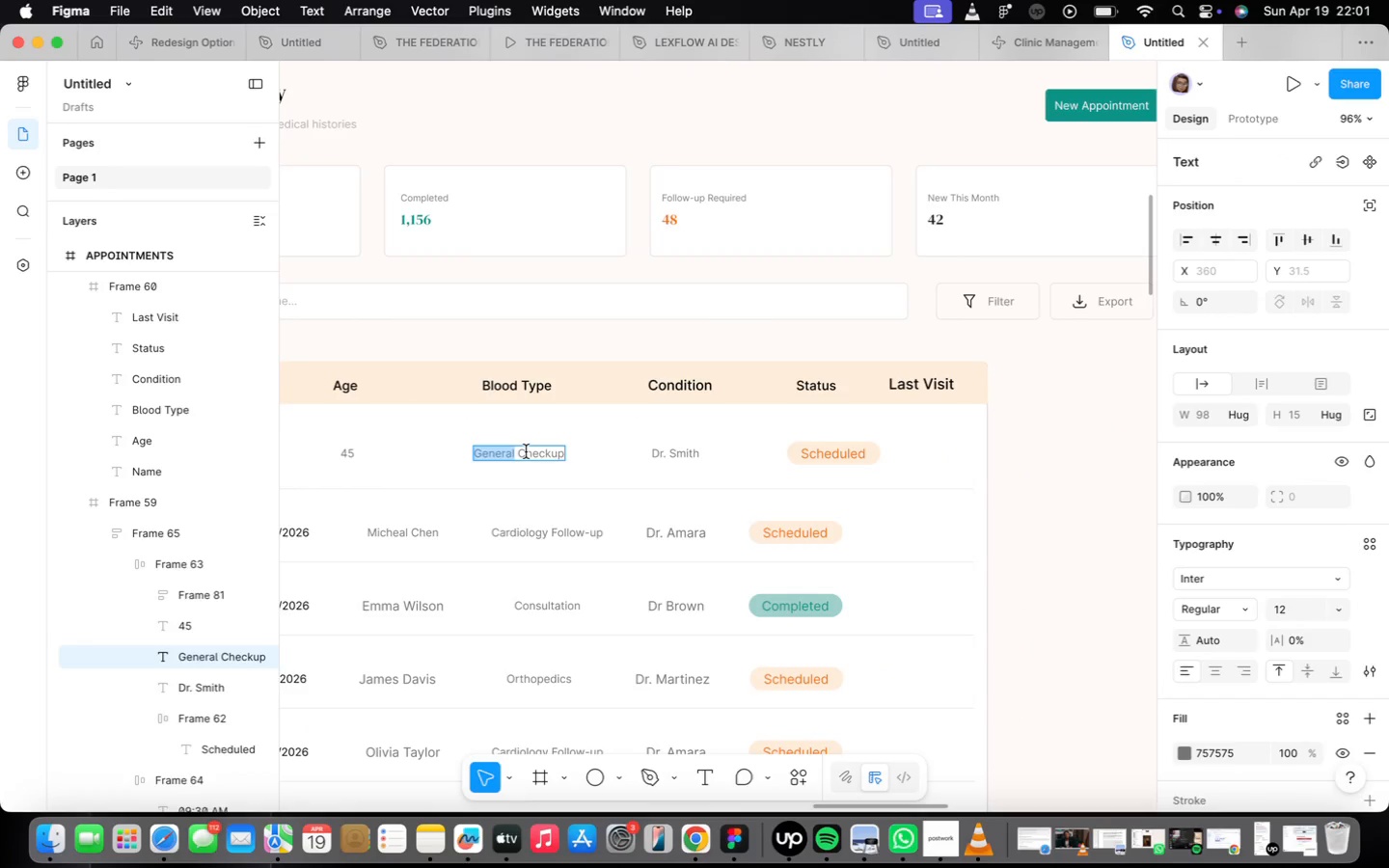 
double_click([526, 451])
 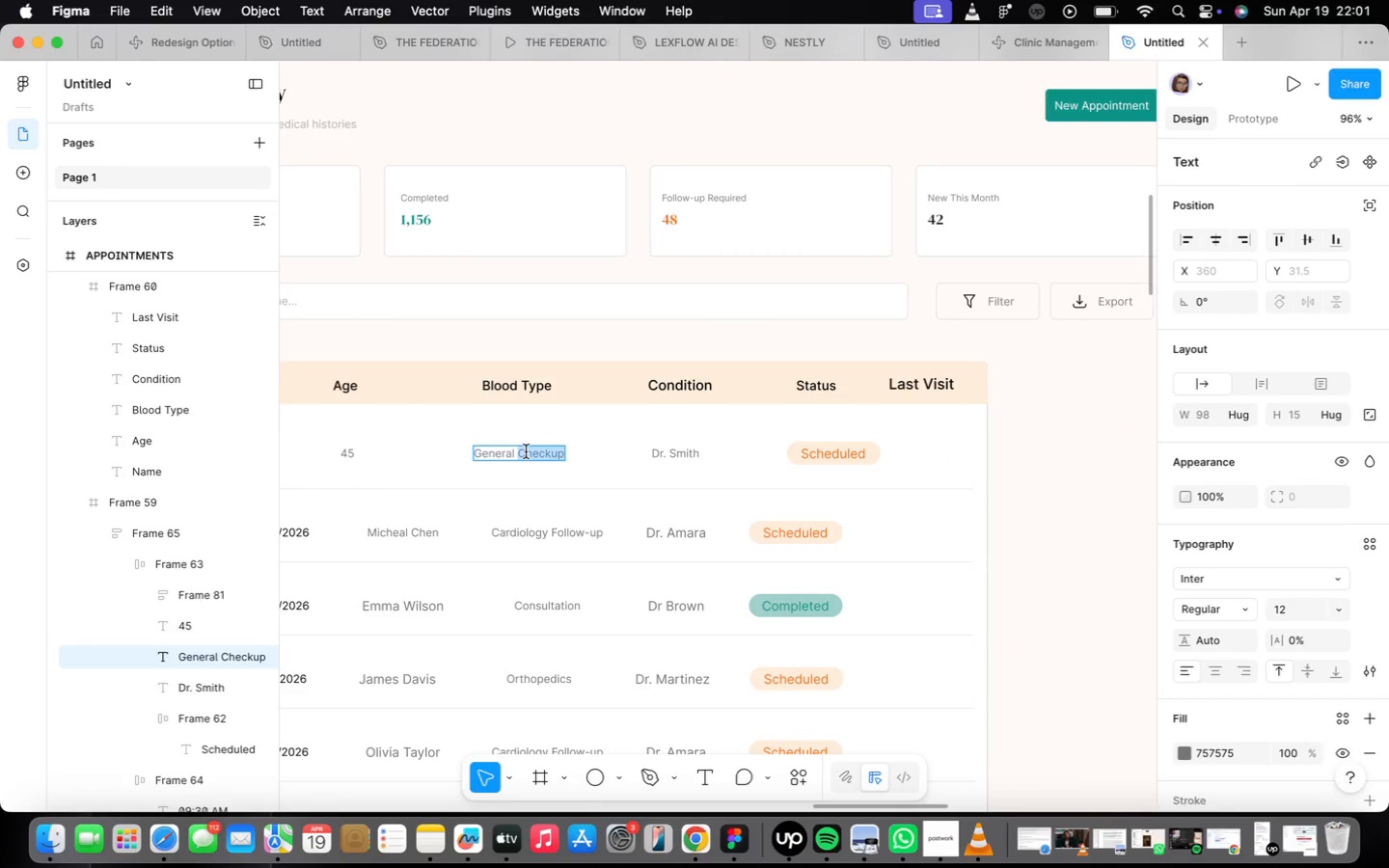 
triple_click([527, 451])
 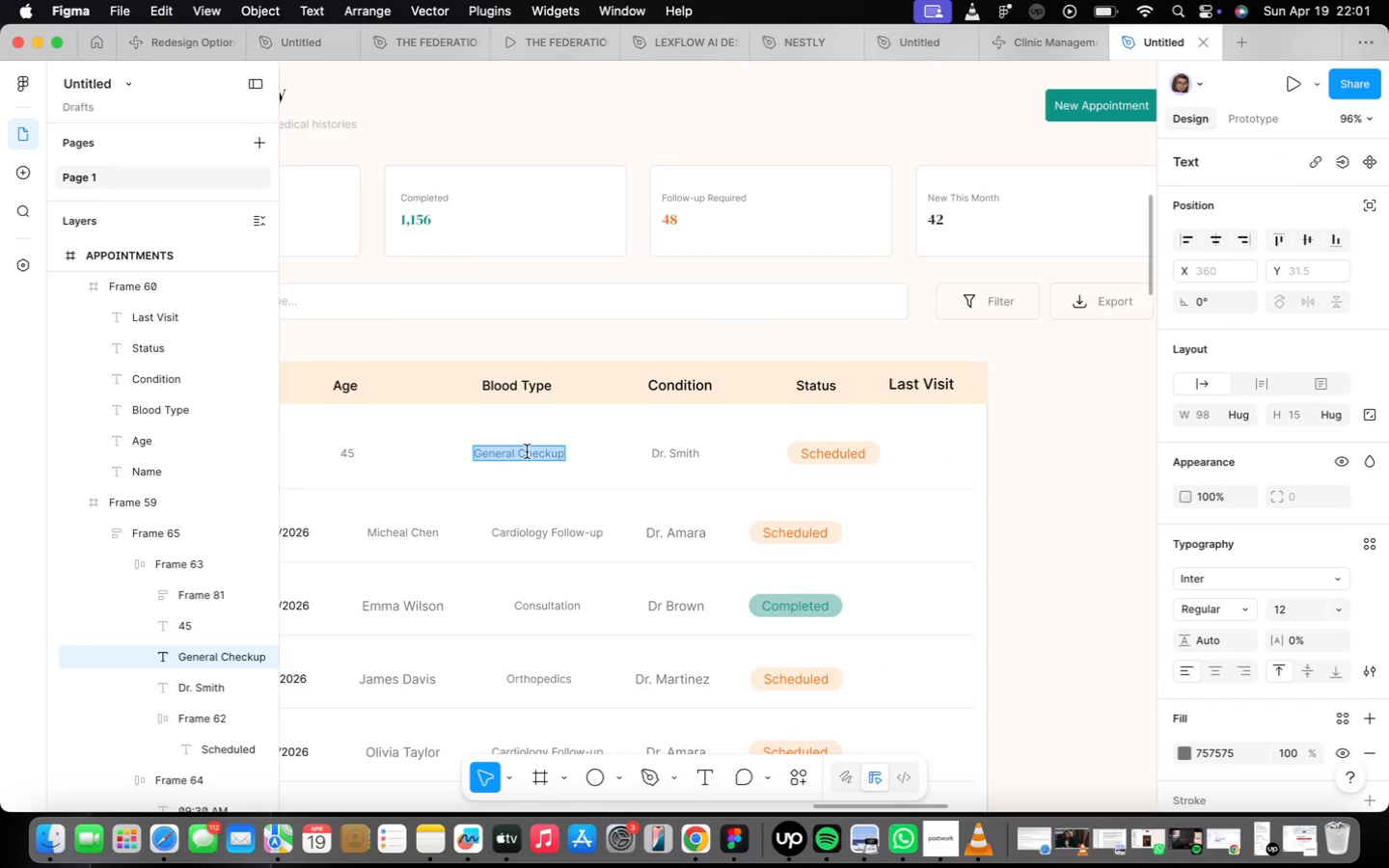 
key(CapsLock)
 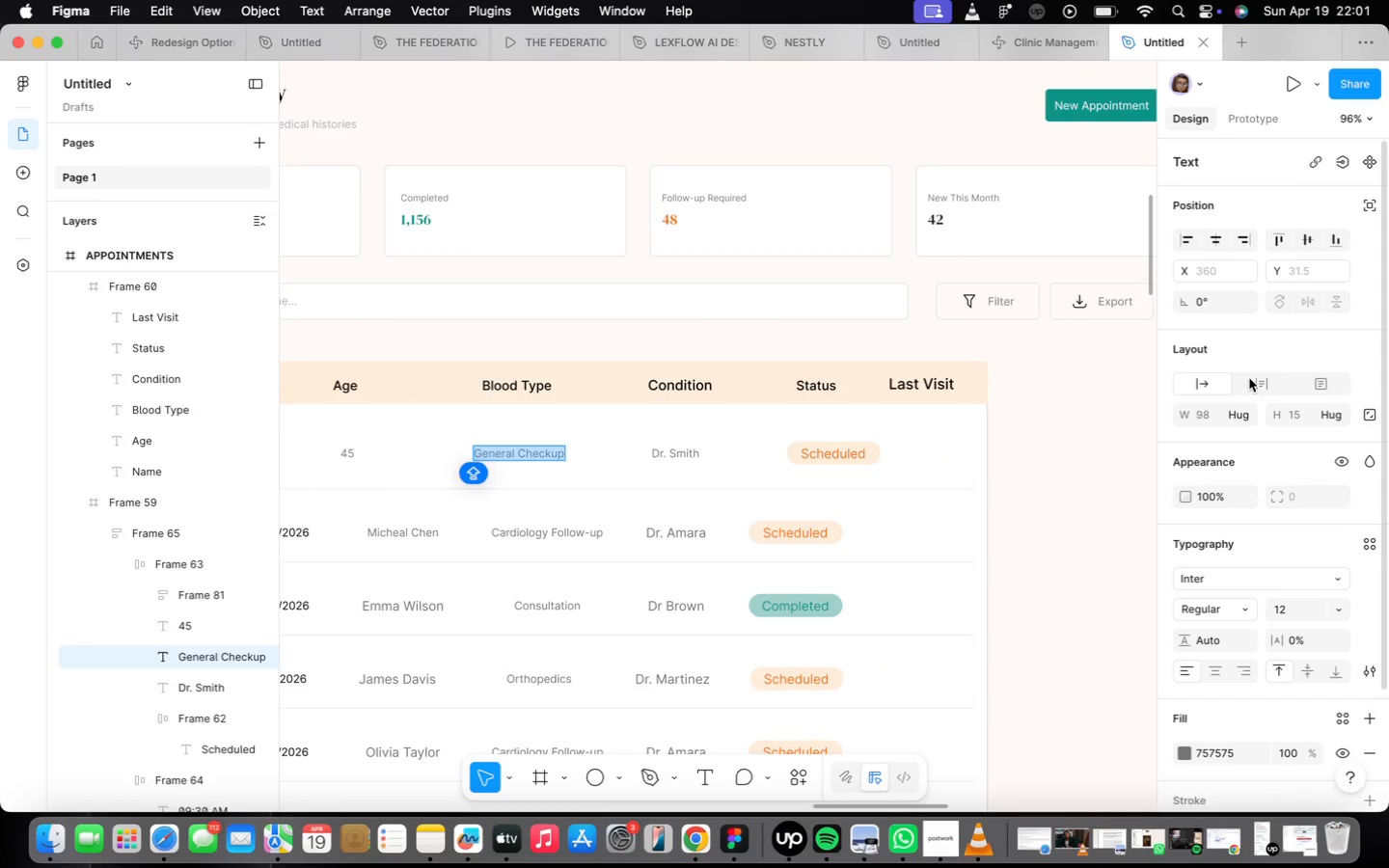 
left_click([1233, 412])
 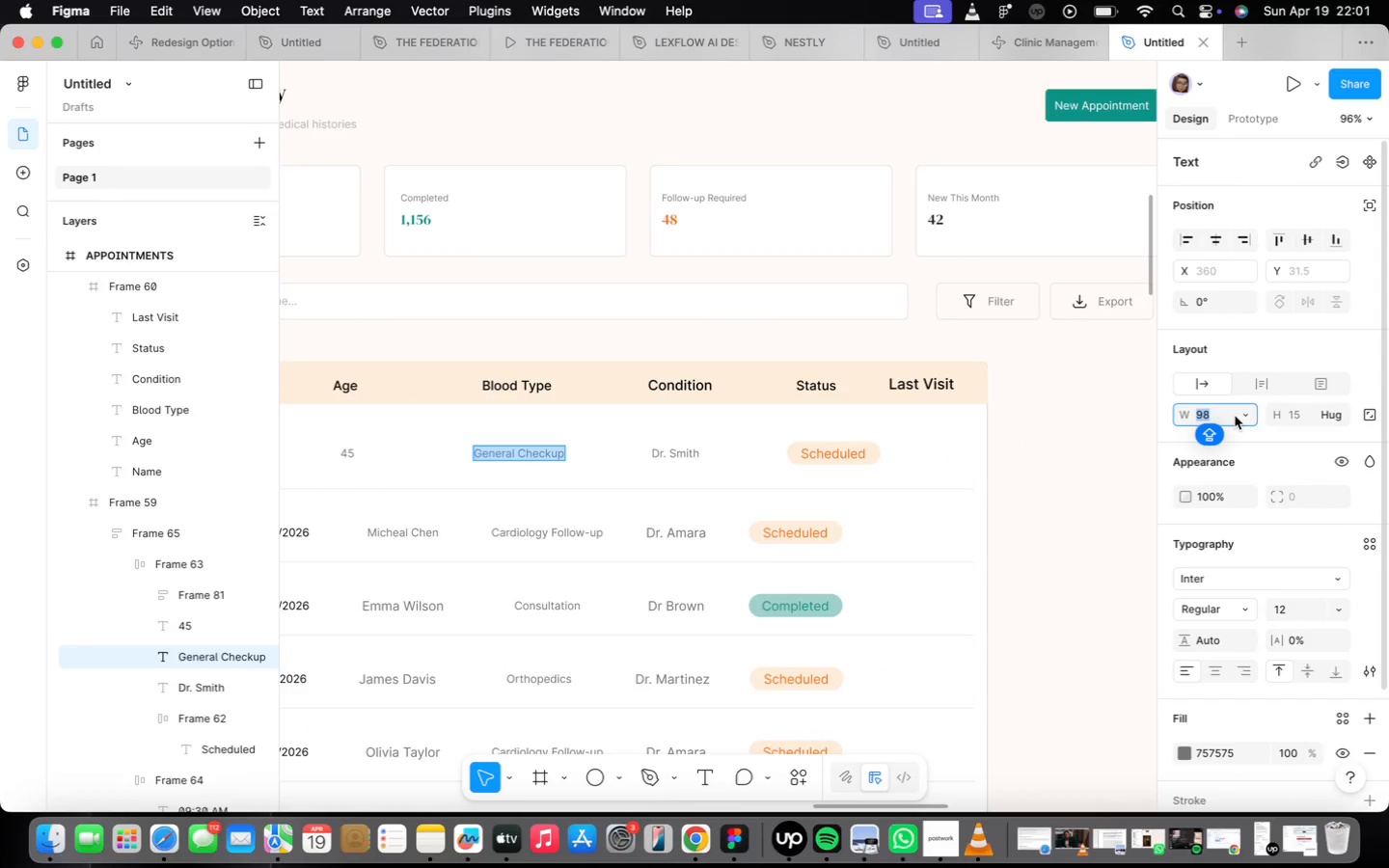 
left_click([1245, 412])
 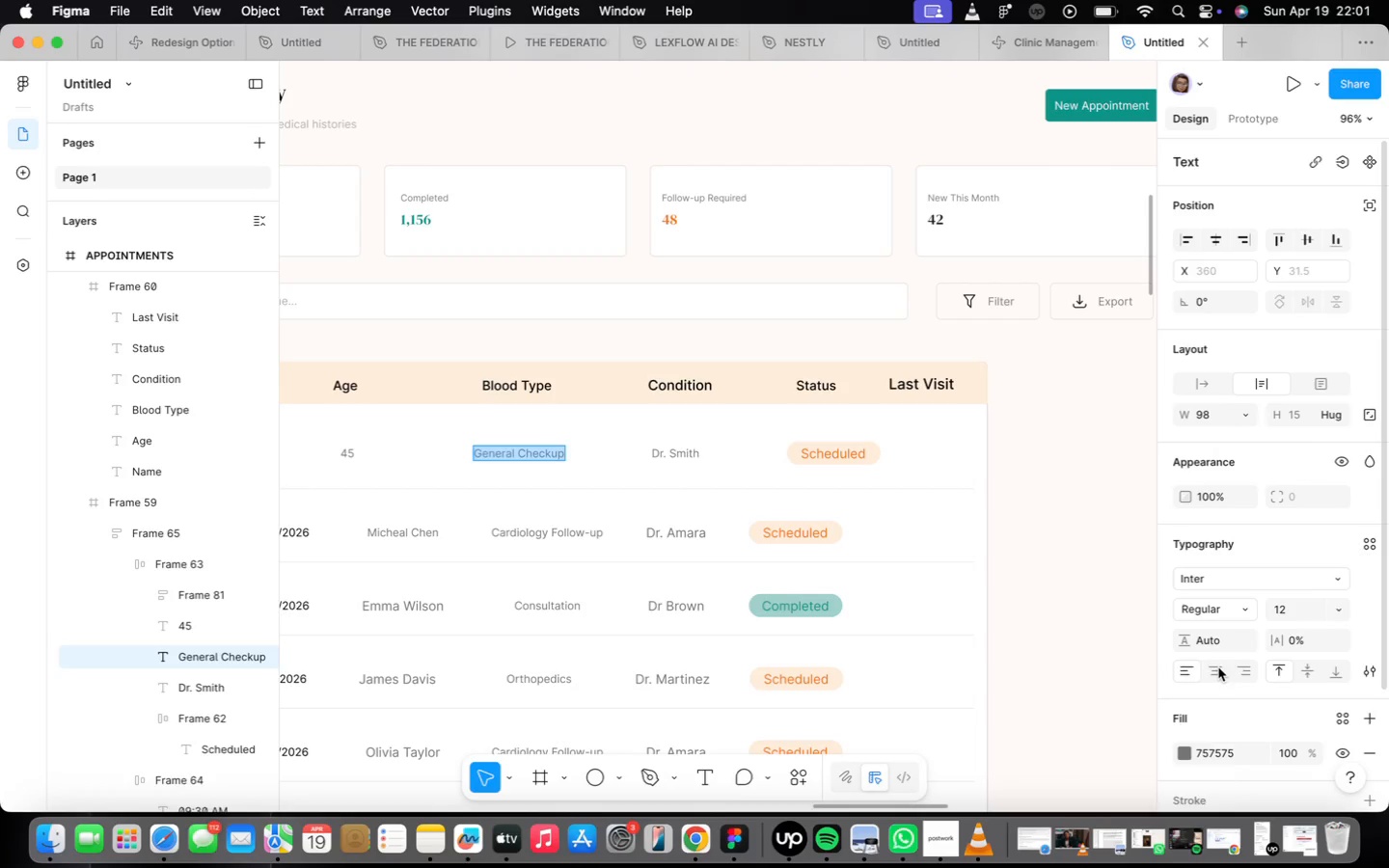 
key(A)
 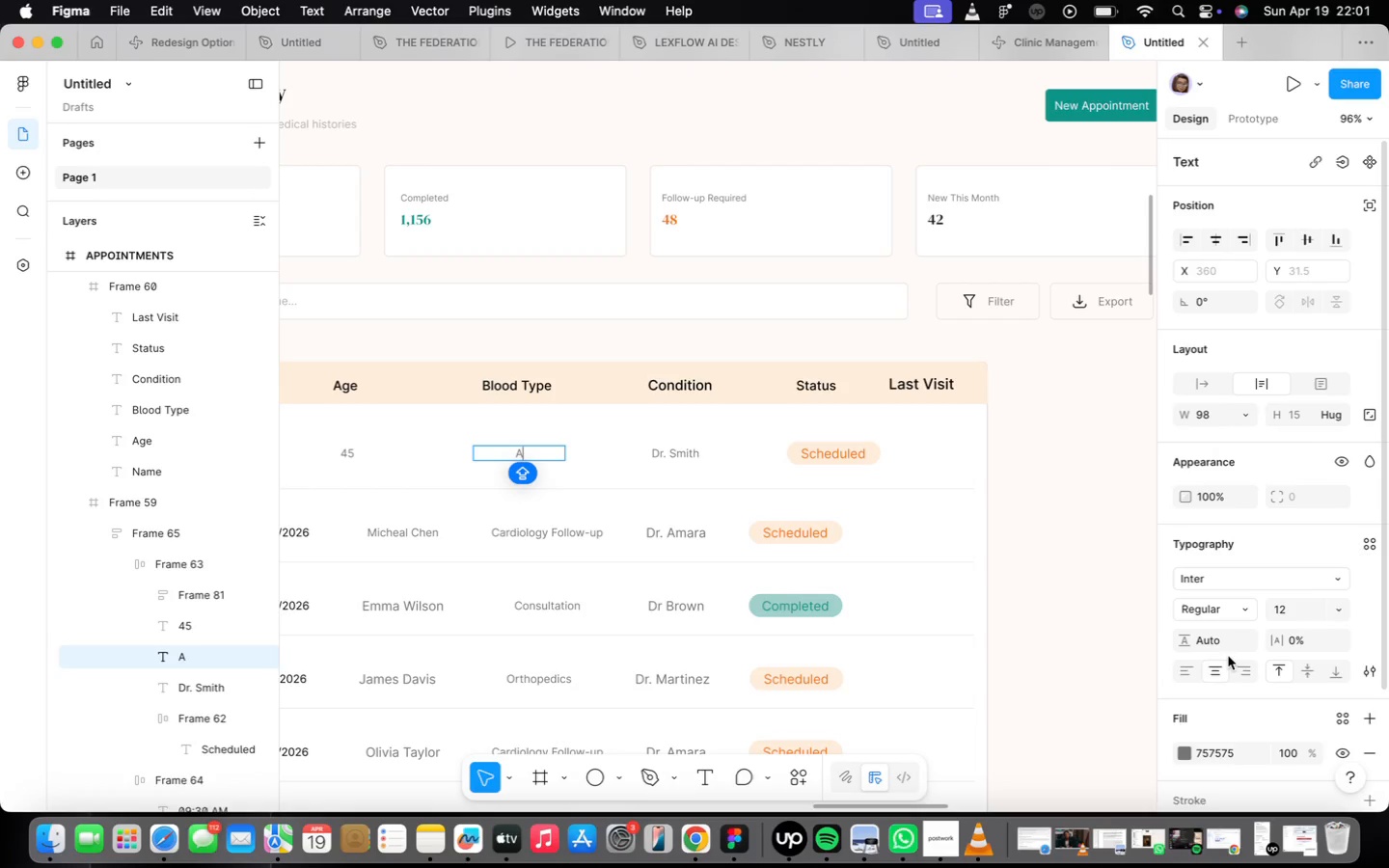 
key(Shift+ShiftLeft)
 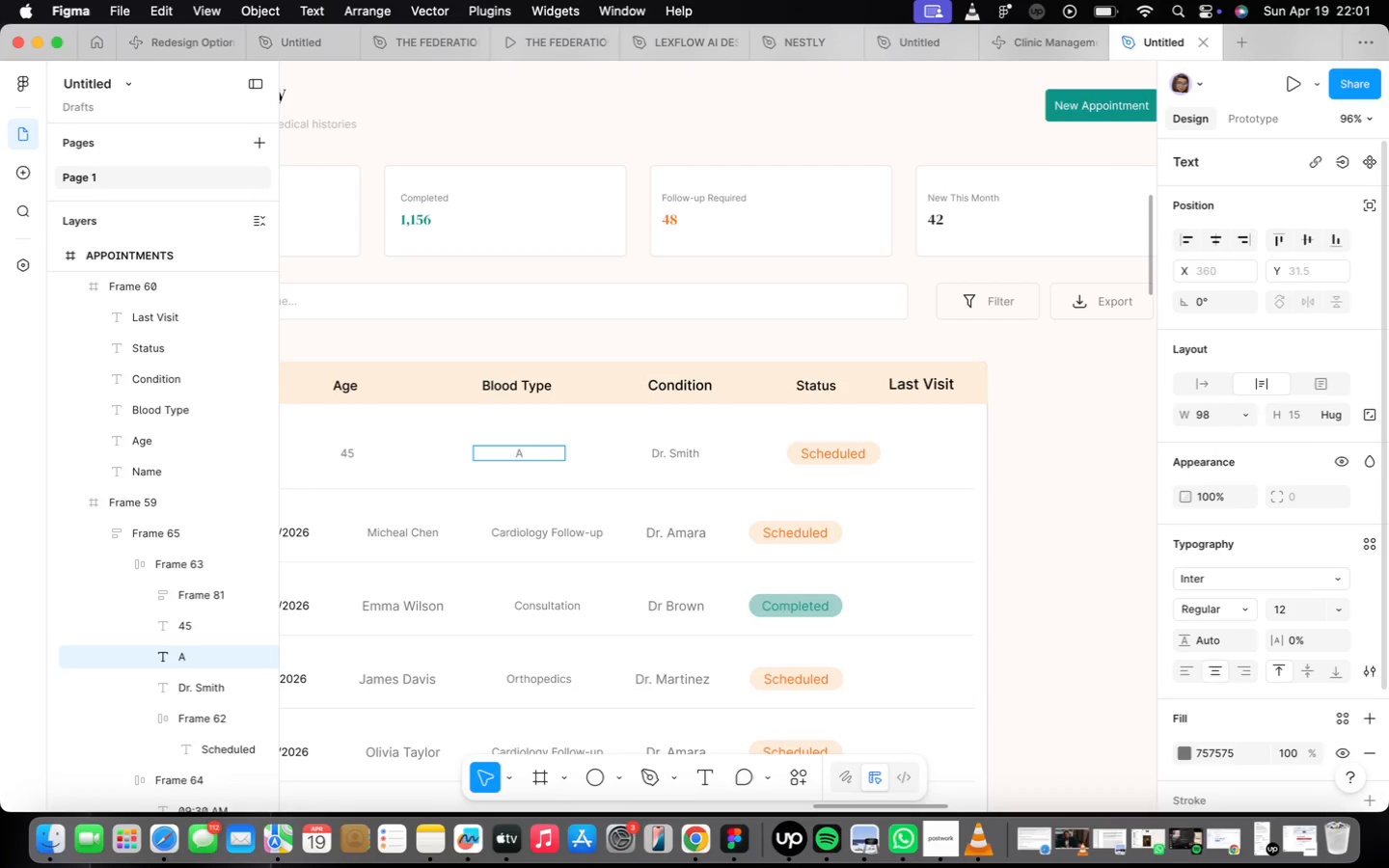 
key(Shift+Equal)
 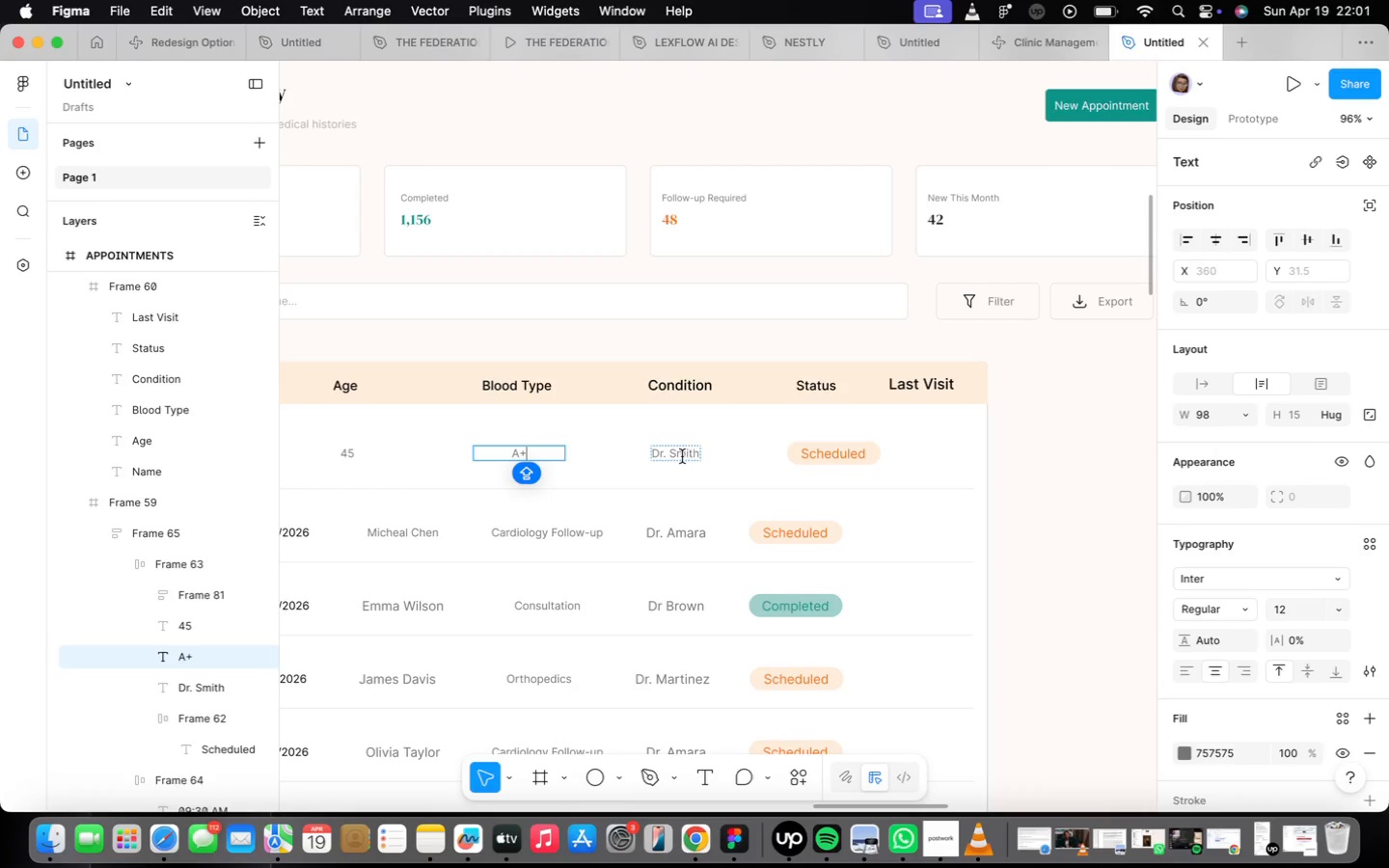 
wait(5.92)
 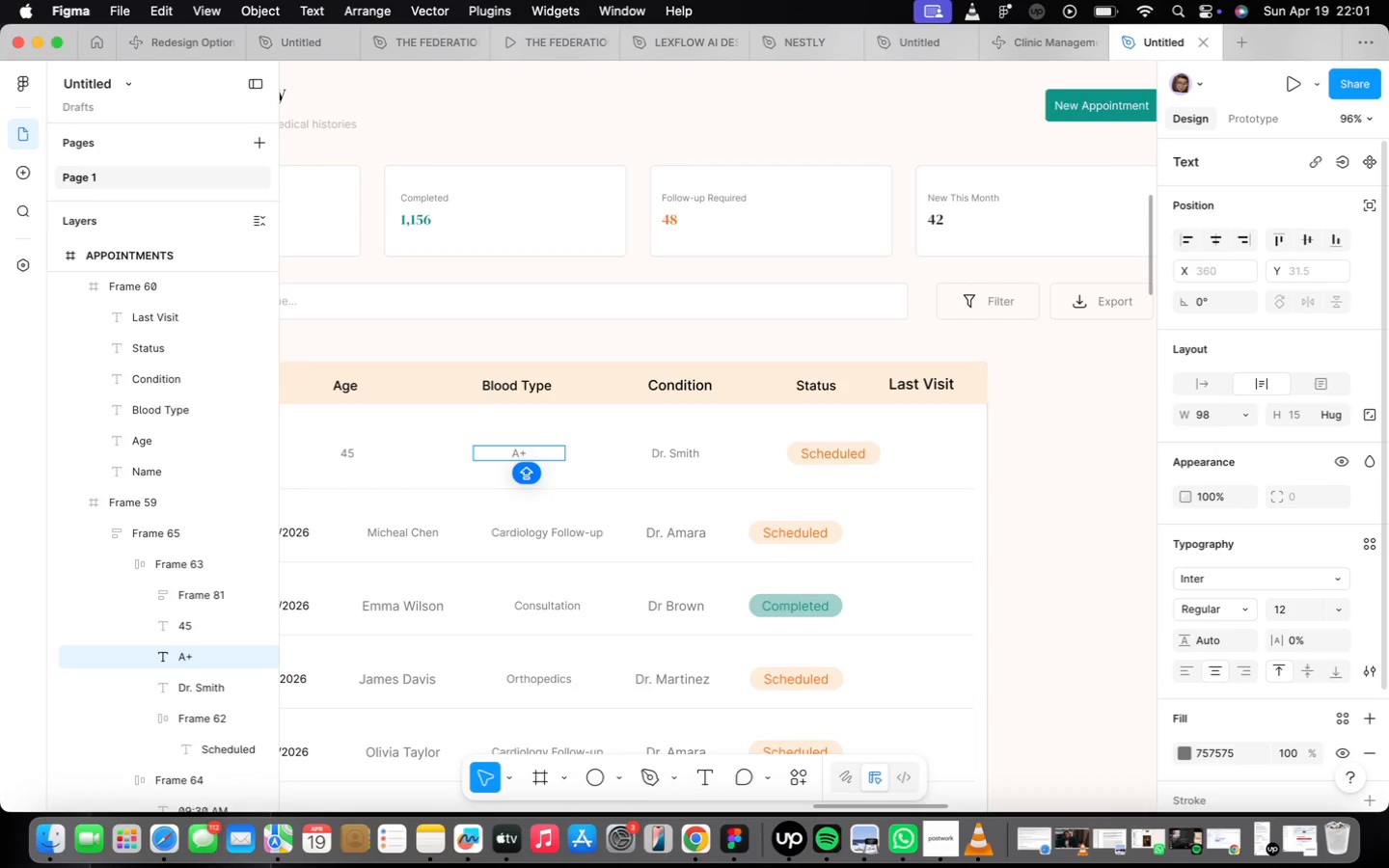 
left_click([1242, 415])
 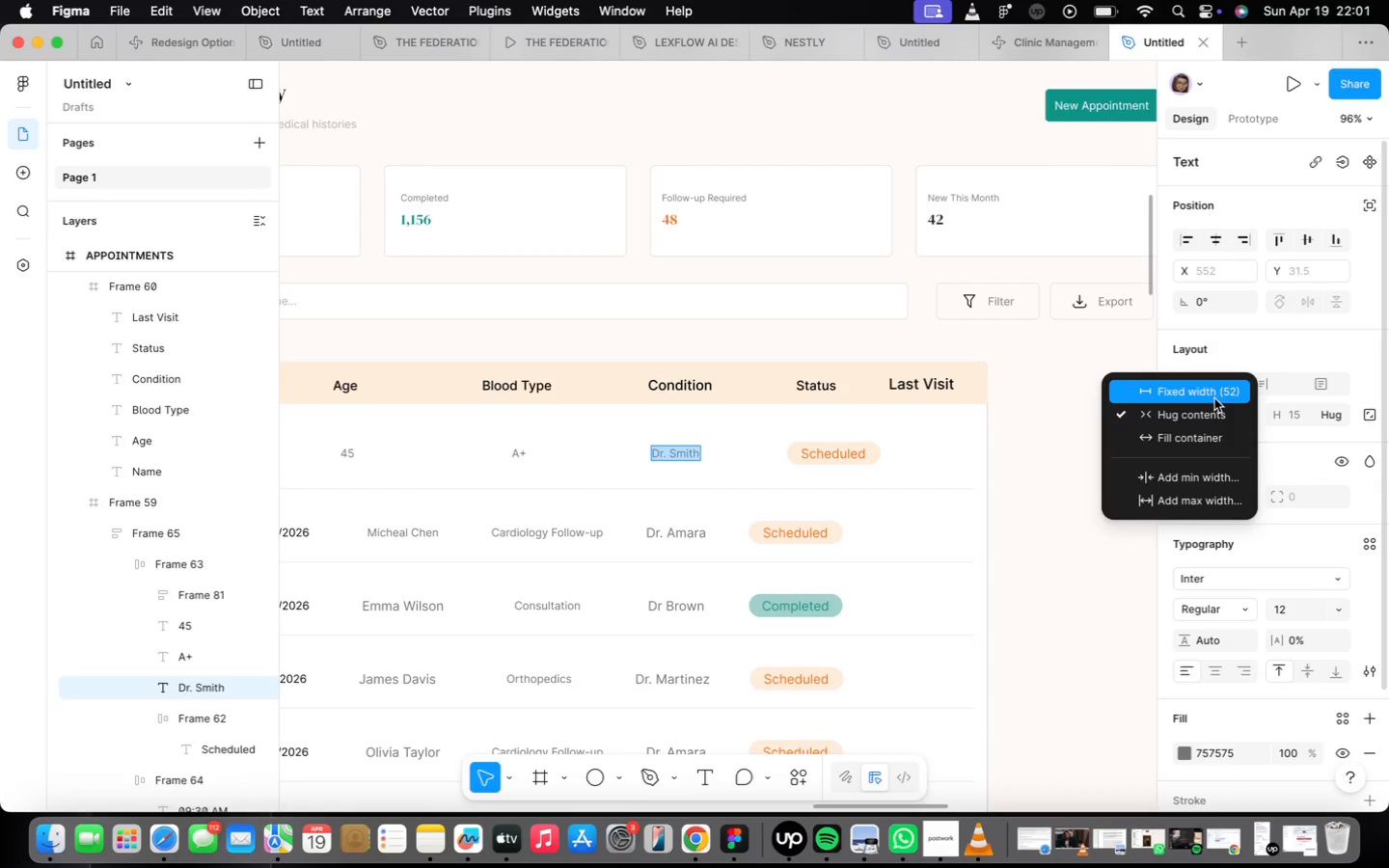 
left_click([1208, 390])
 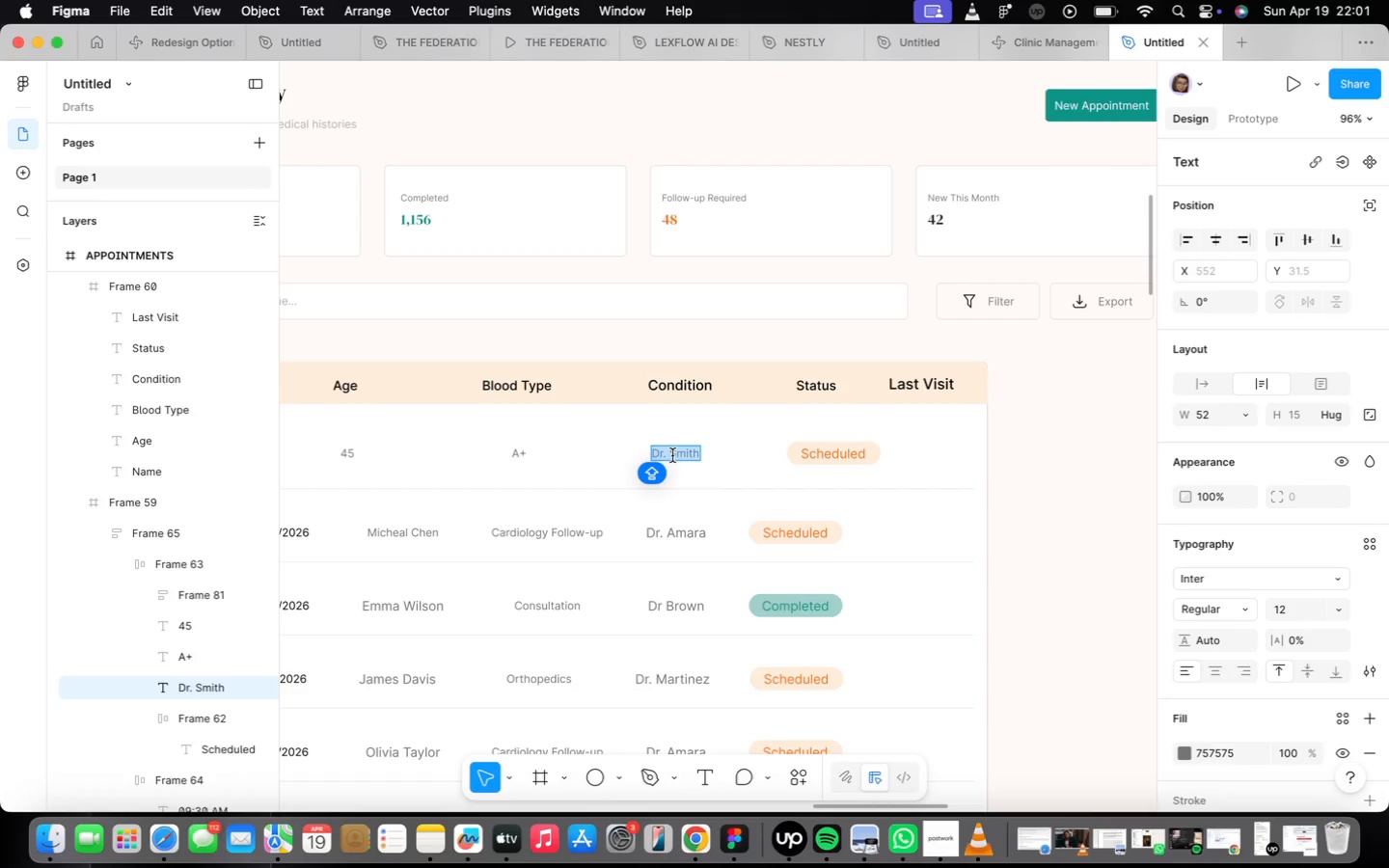 
key(C)
 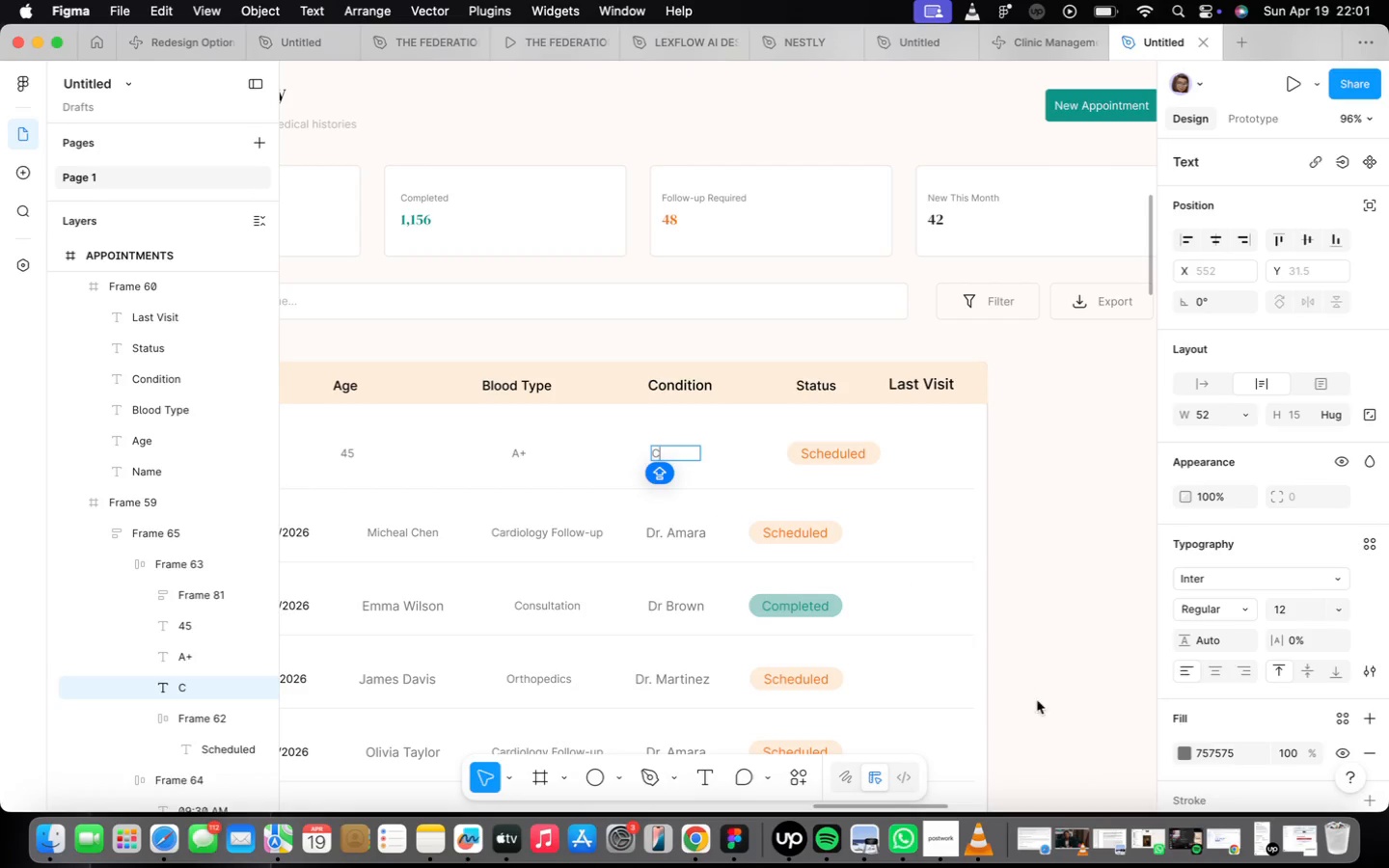 
left_click([1209, 676])
 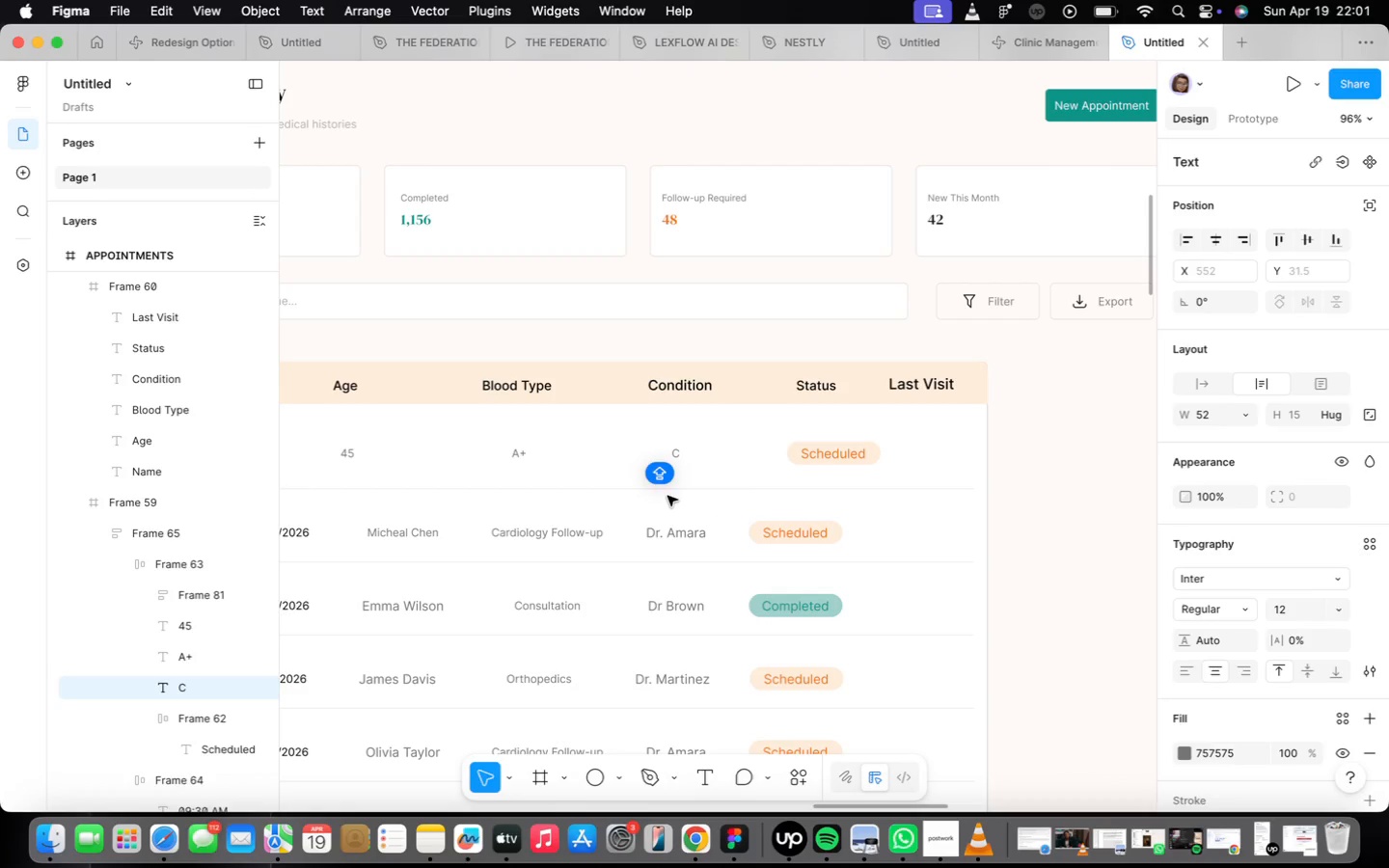 
type(ardiology)
 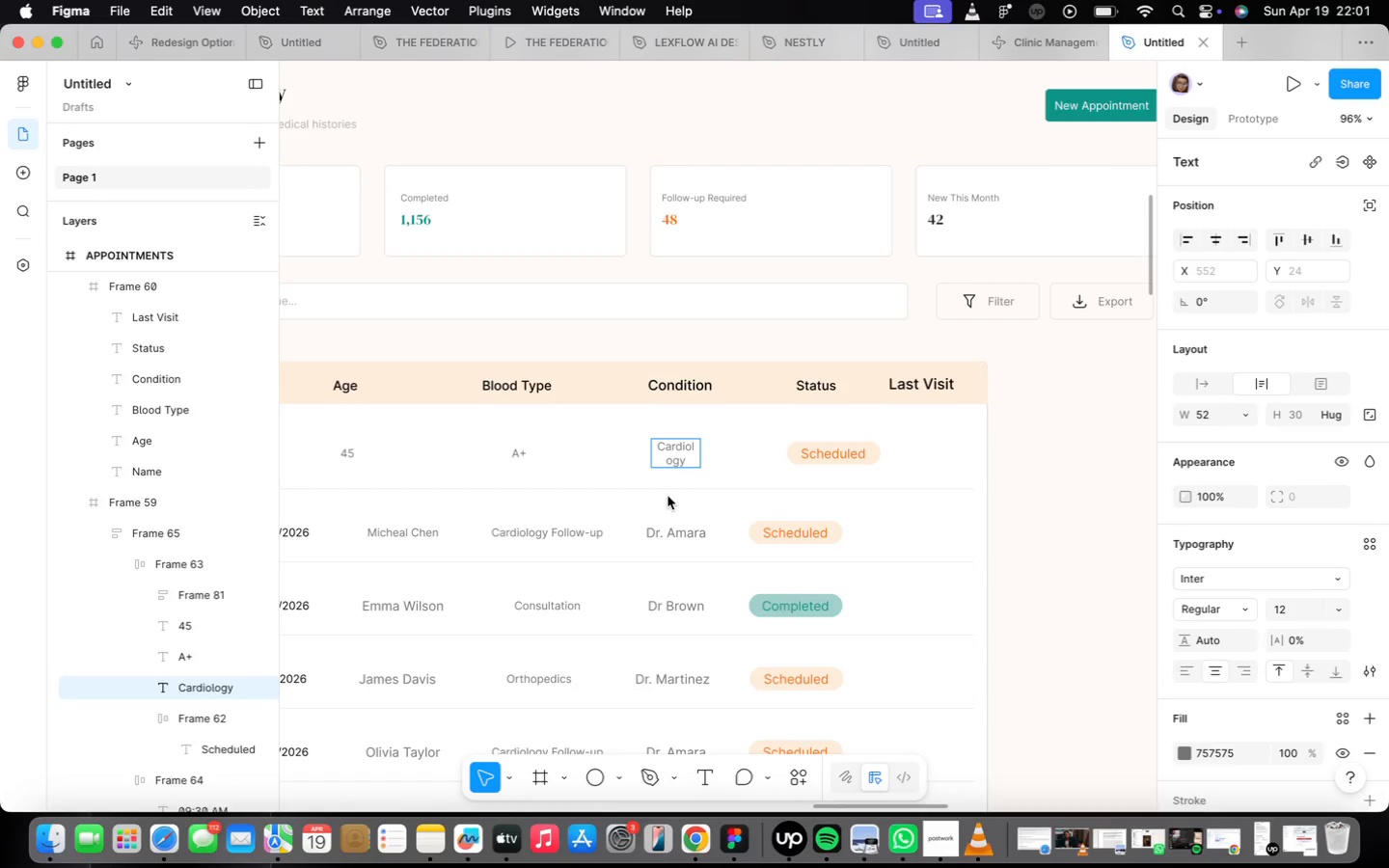 
left_click_drag(start_coordinate=[674, 489], to_coordinate=[681, 486])
 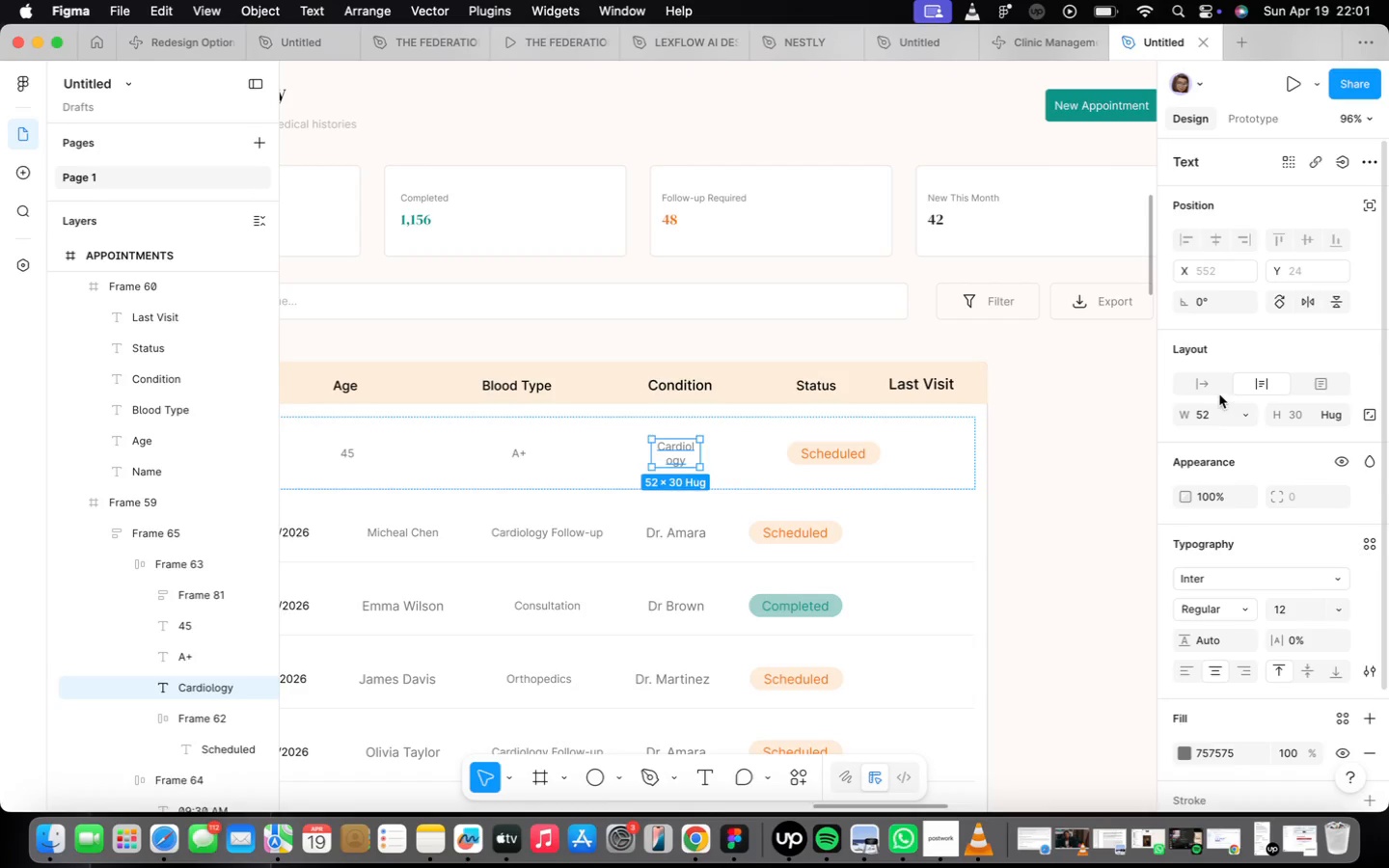 
left_click([1215, 385])
 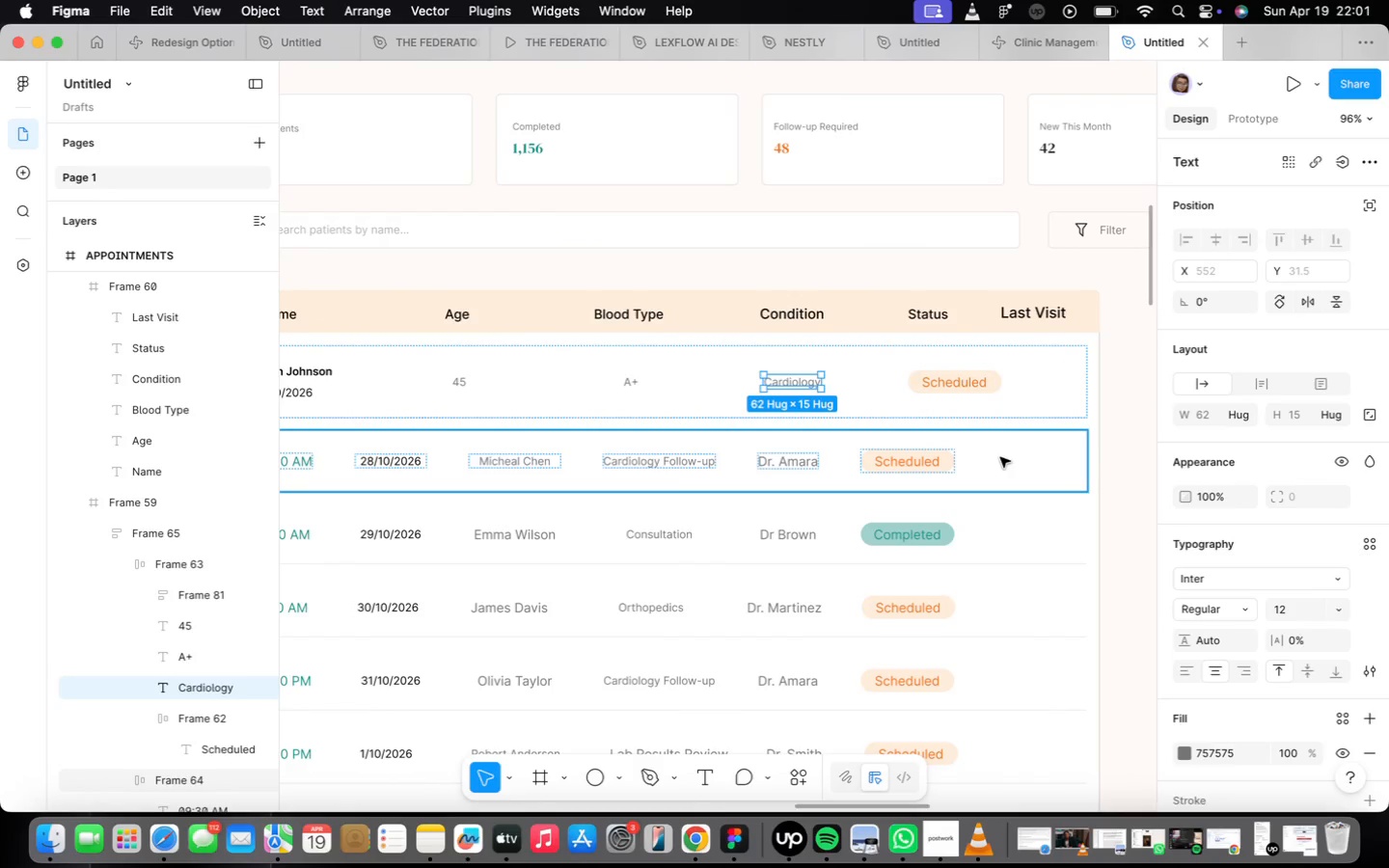 
wait(6.12)
 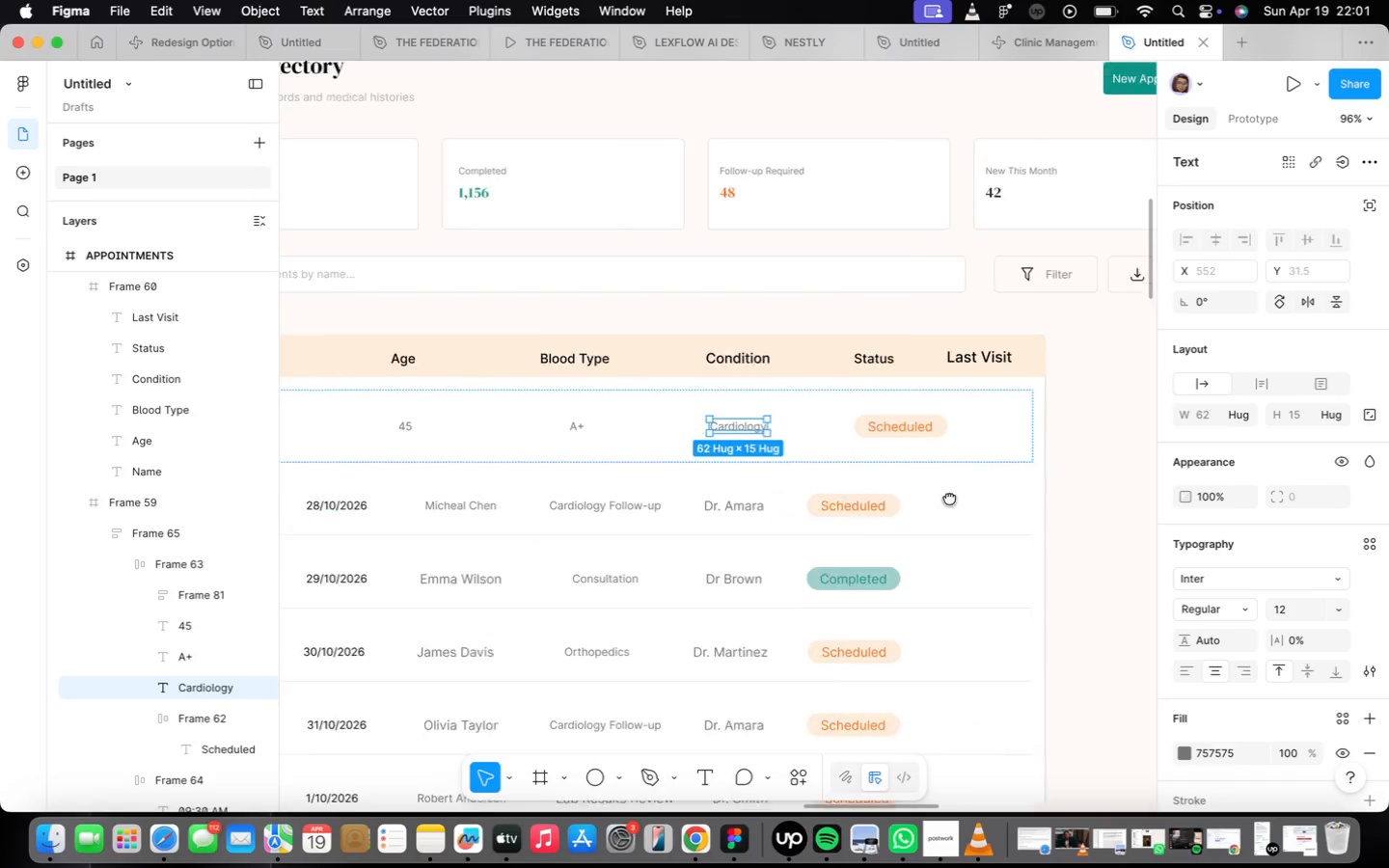 
left_click([970, 383])
 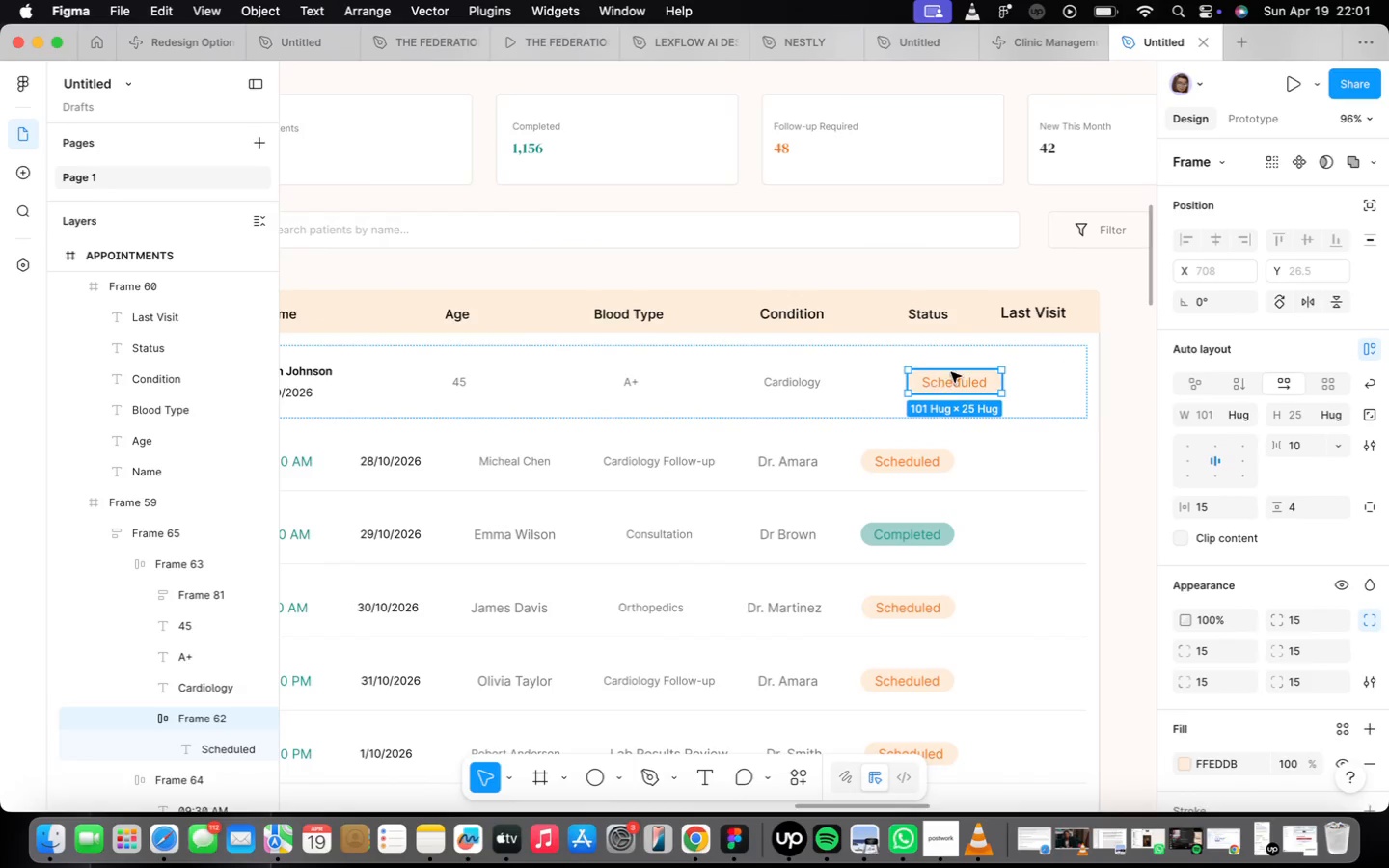 
triple_click([951, 373])
 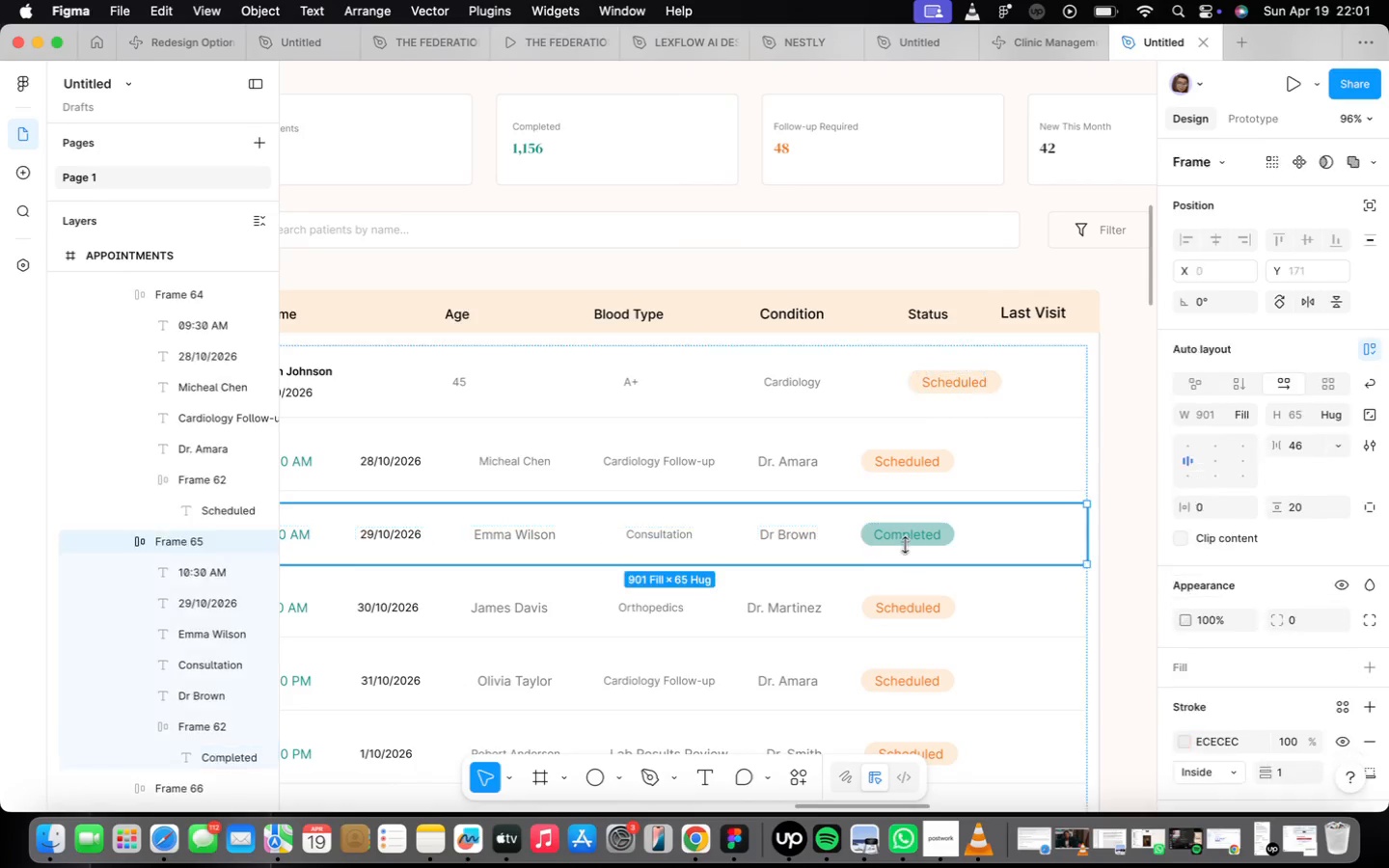 
right_click([911, 539])
 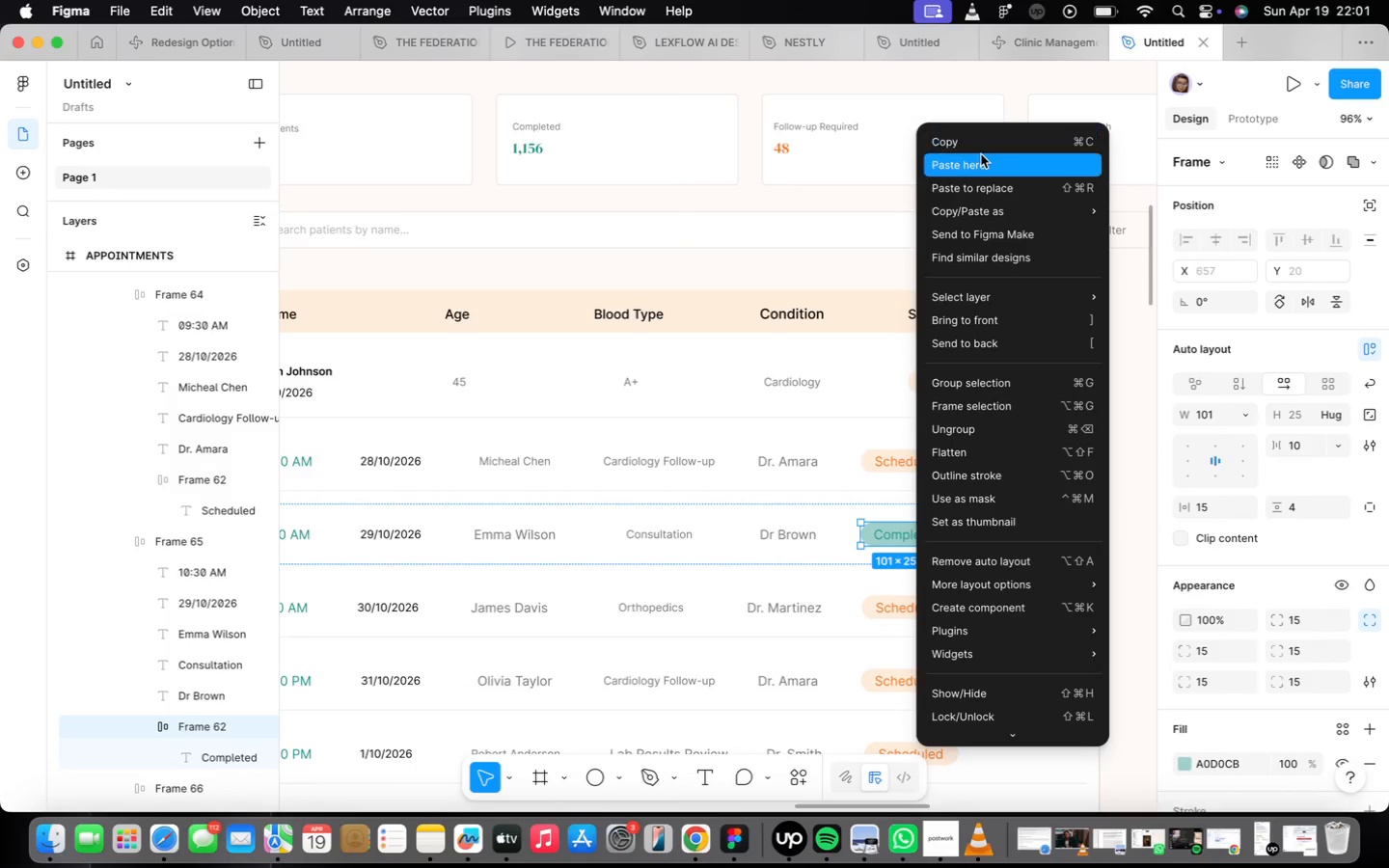 
left_click([978, 140])
 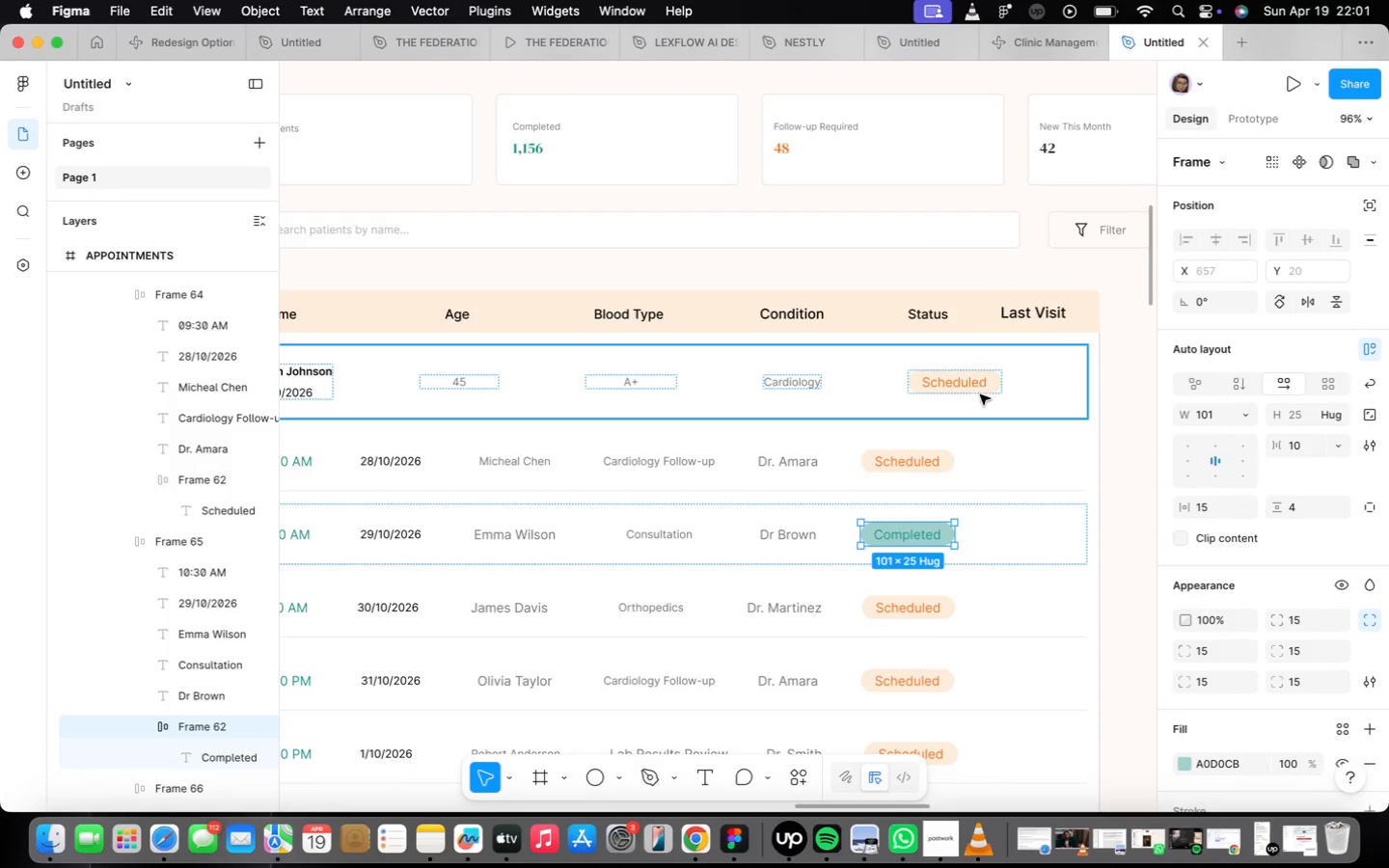 
left_click([972, 378])
 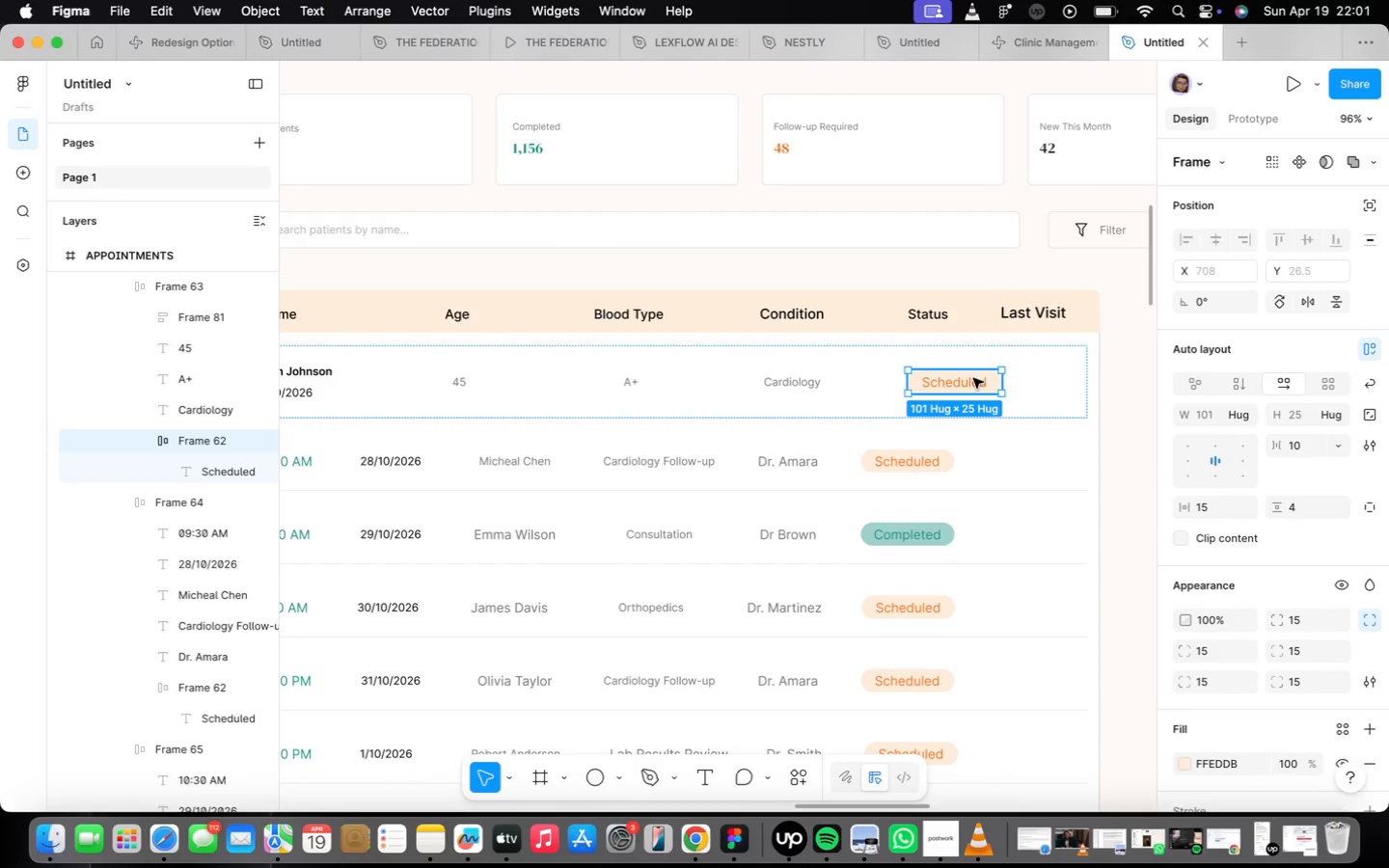 
right_click([973, 377])
 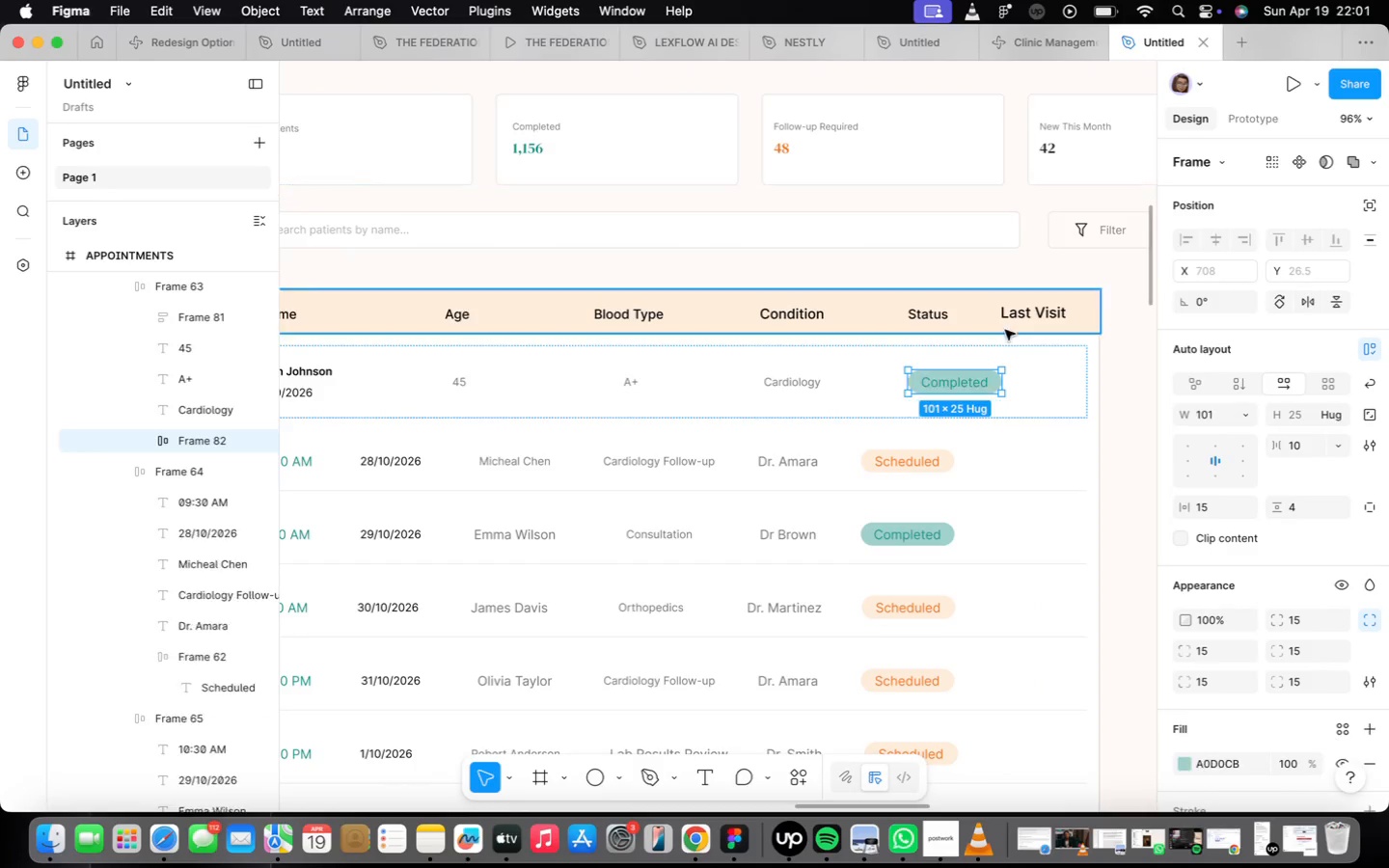 
left_click([982, 375])
 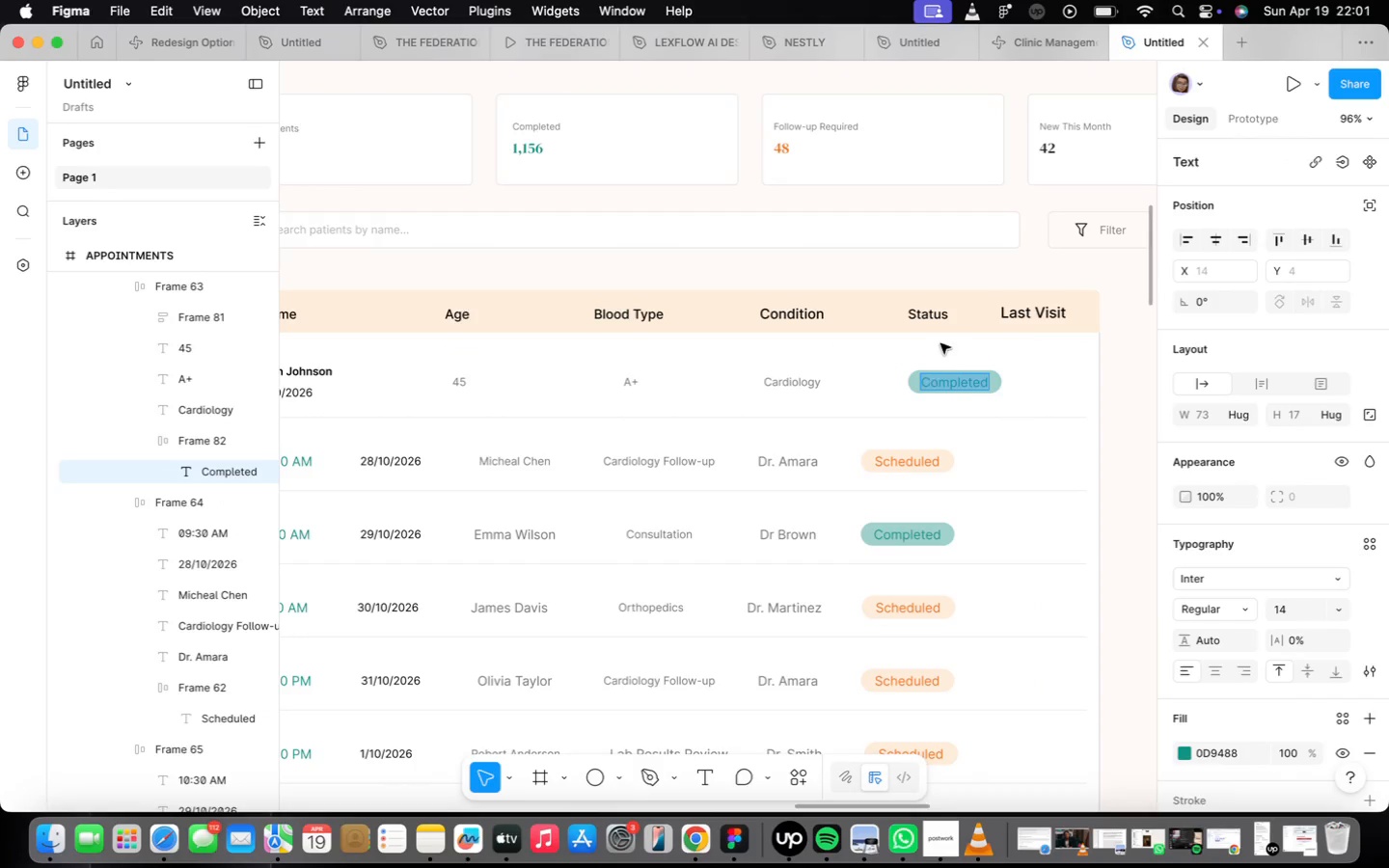 
type(Active)
 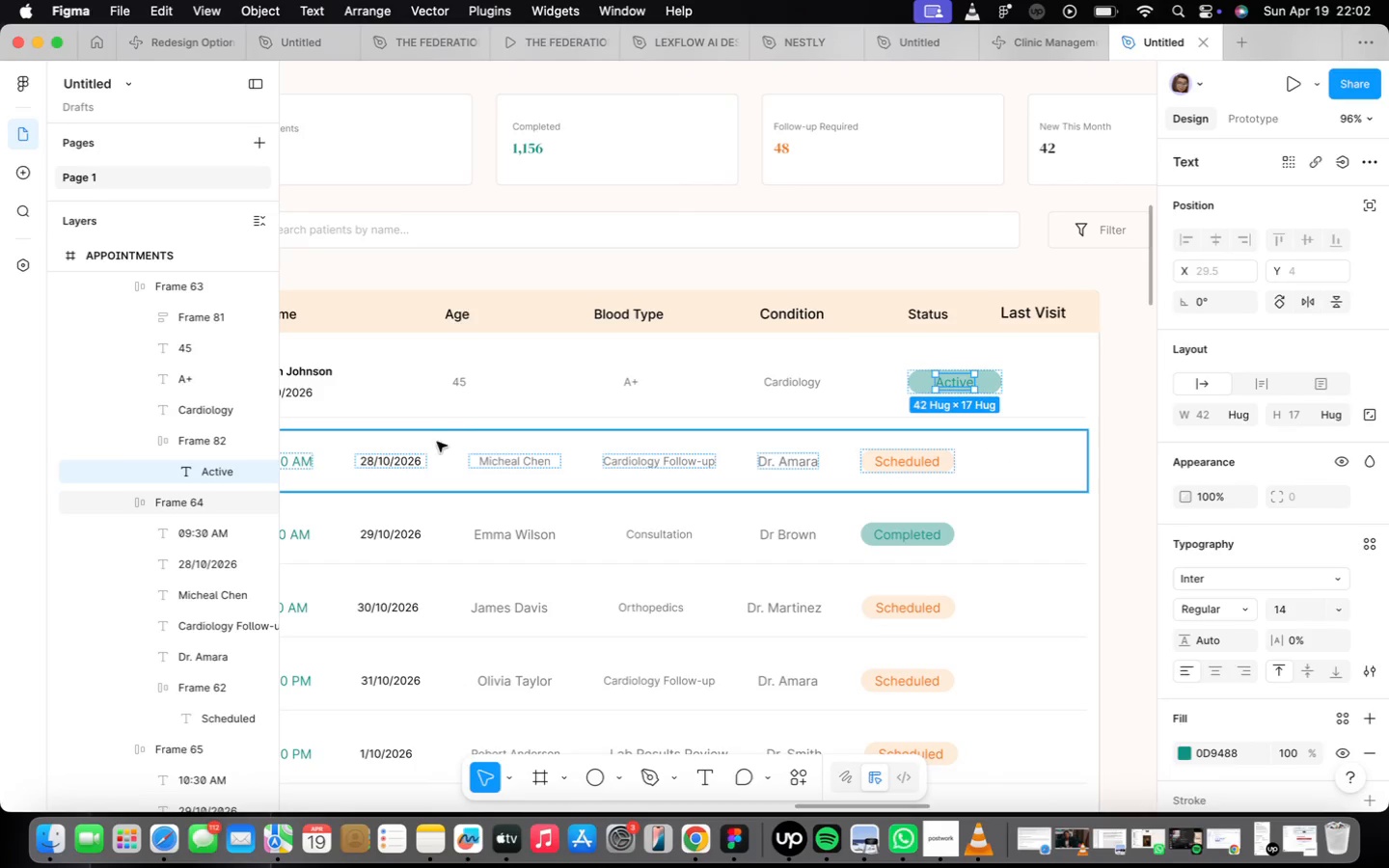 
left_click([551, 395])
 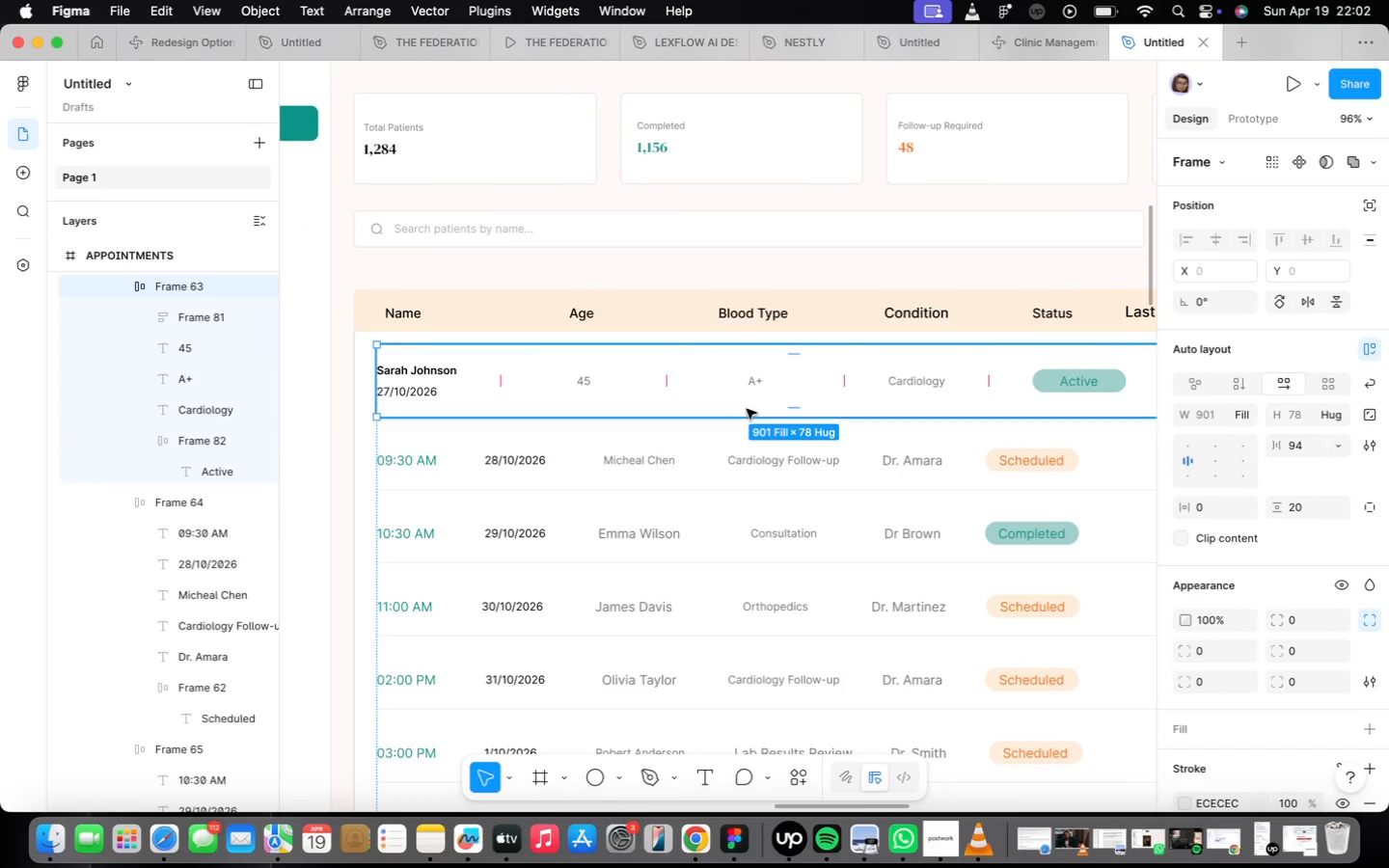 
scroll: coordinate [740, 414], scroll_direction: down, amount: 2.0
 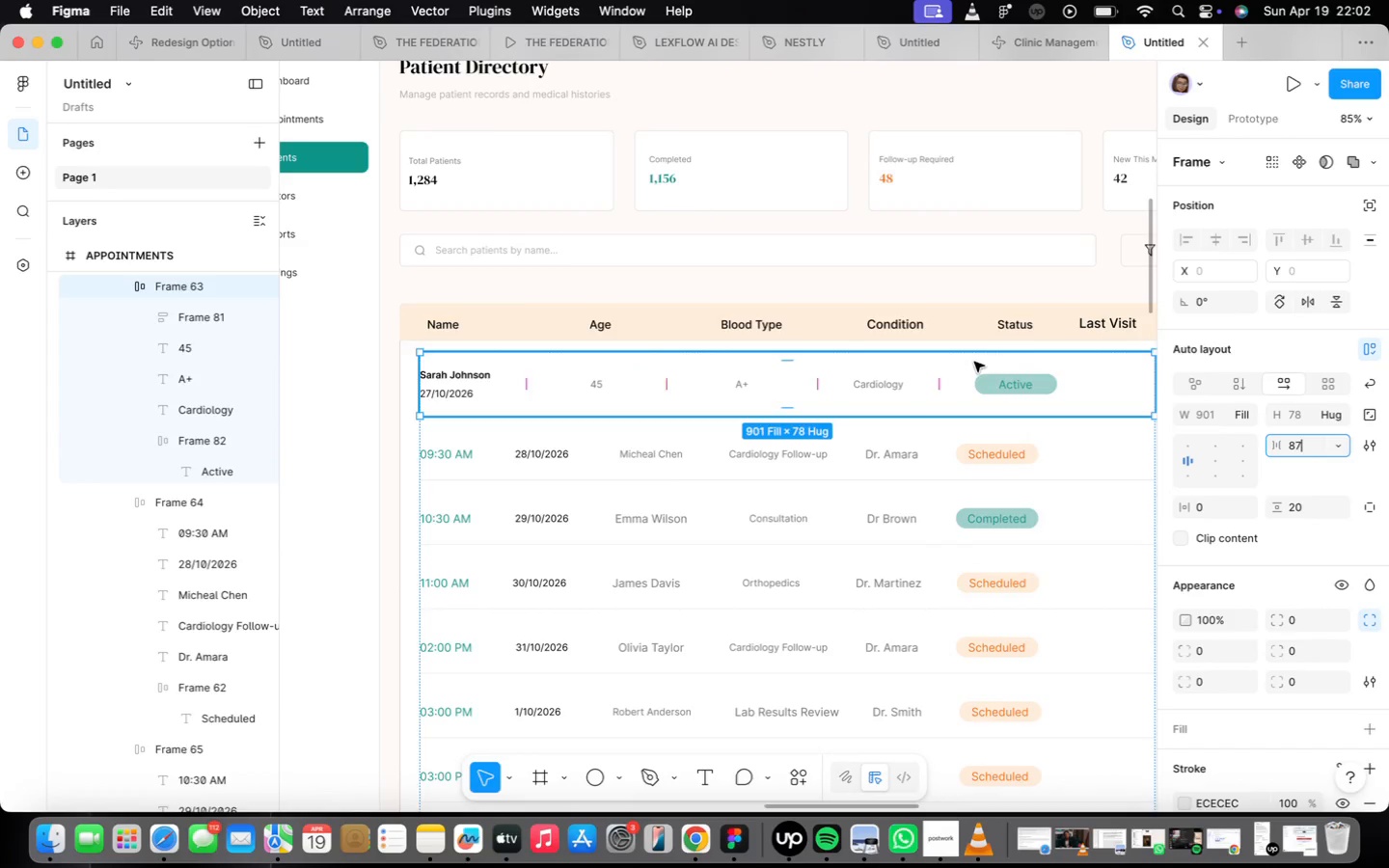 
wait(5.78)
 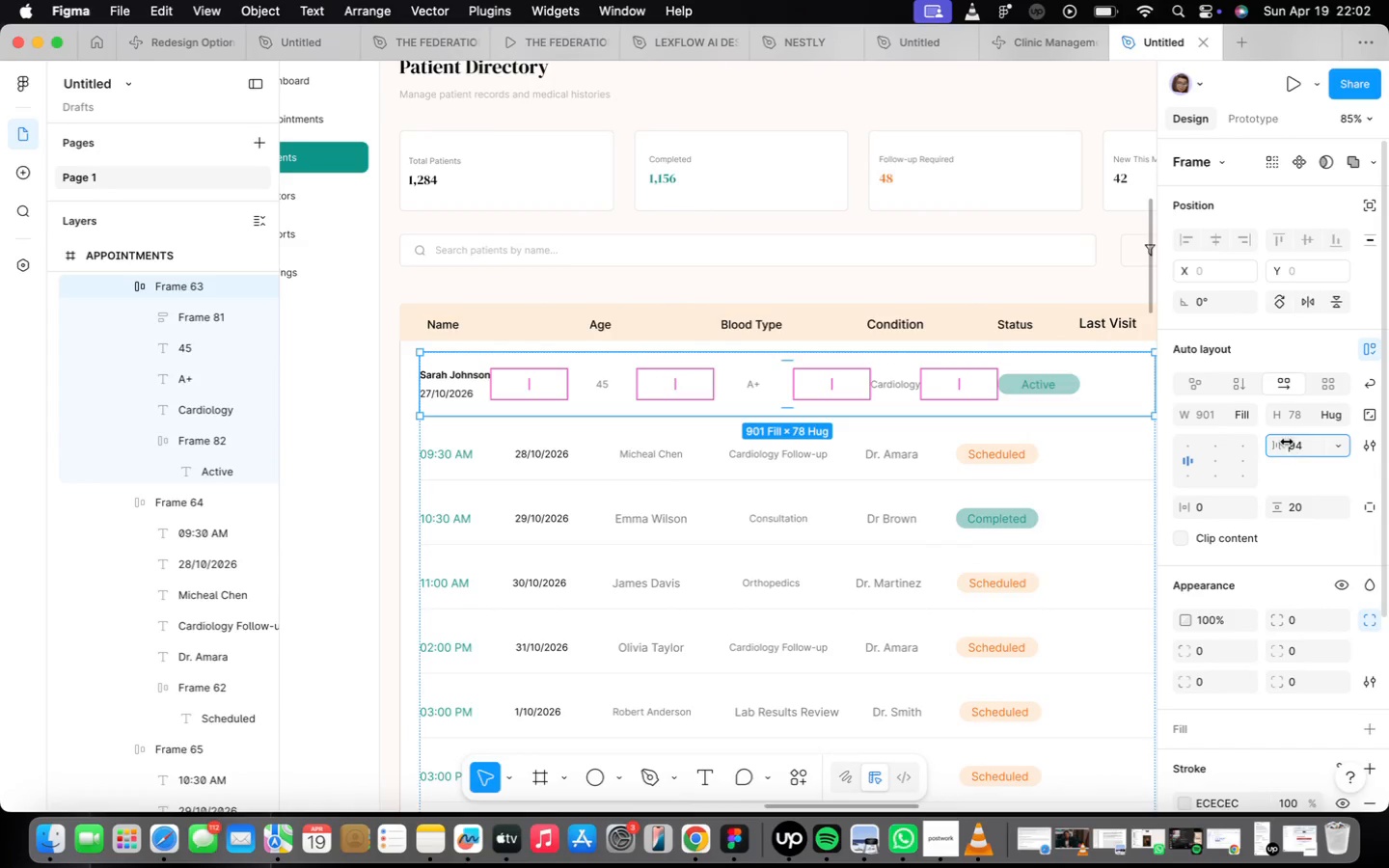 
left_click_drag(start_coordinate=[903, 324], to_coordinate=[891, 325])
 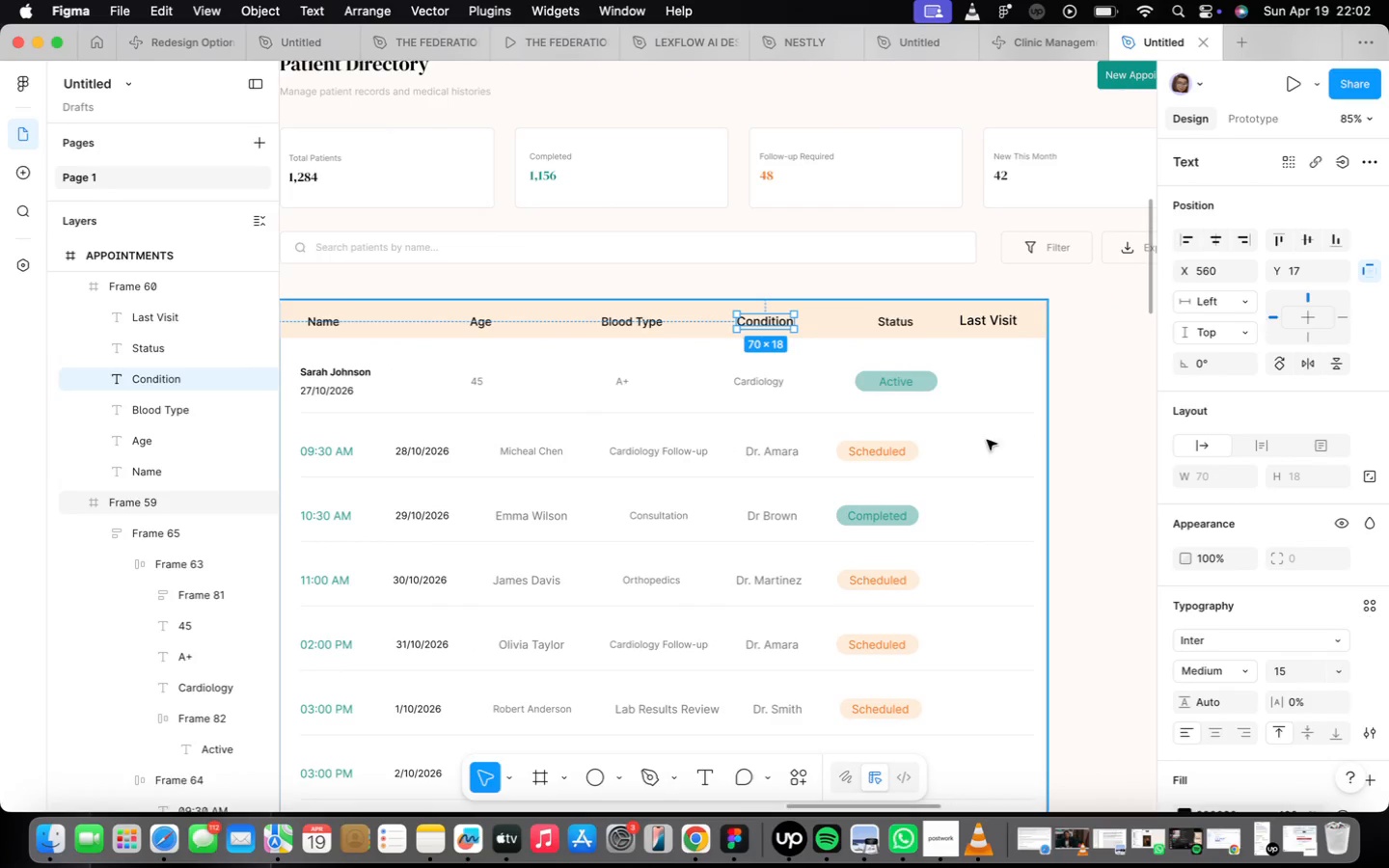 
double_click([753, 384])
 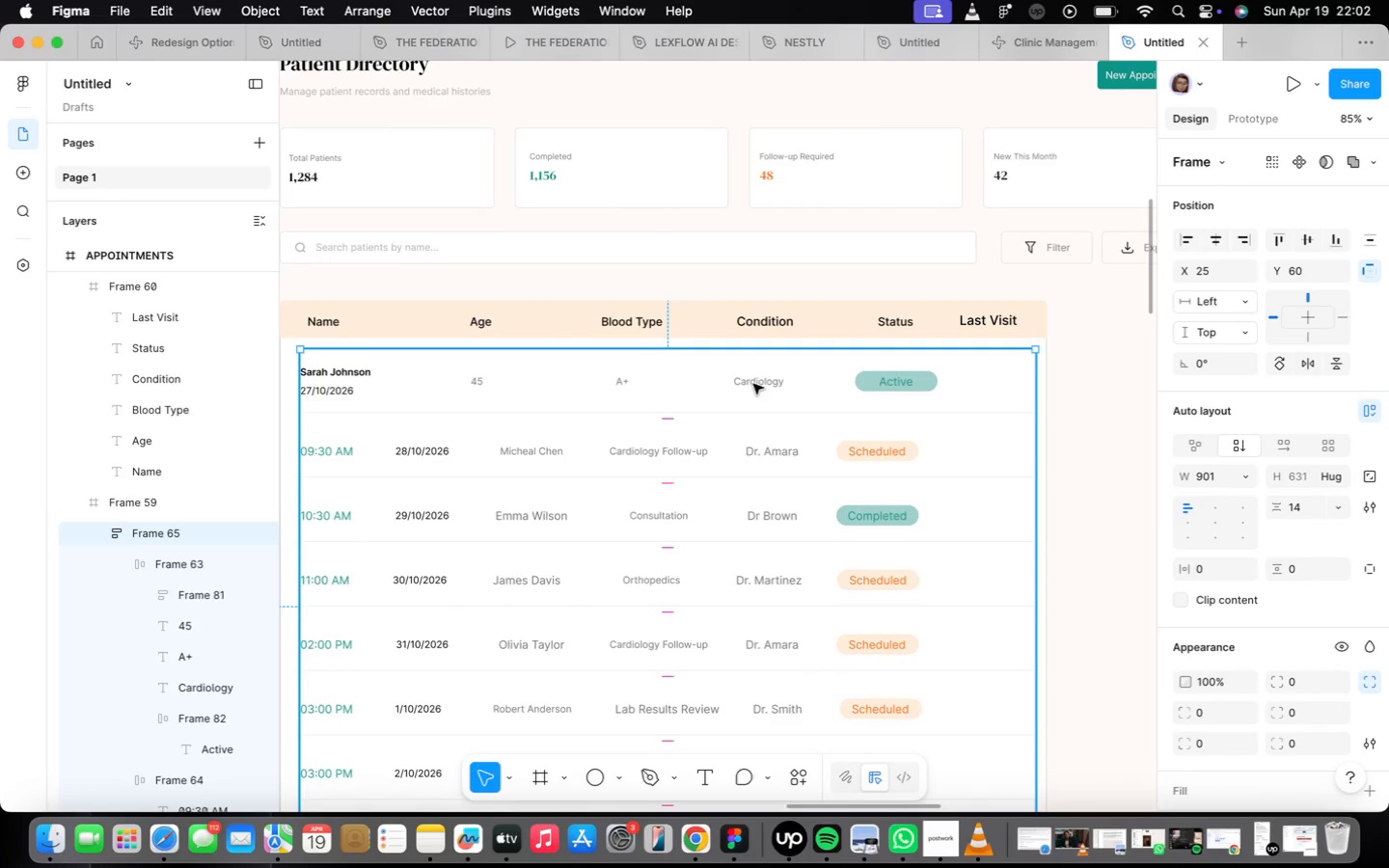 
triple_click([753, 384])
 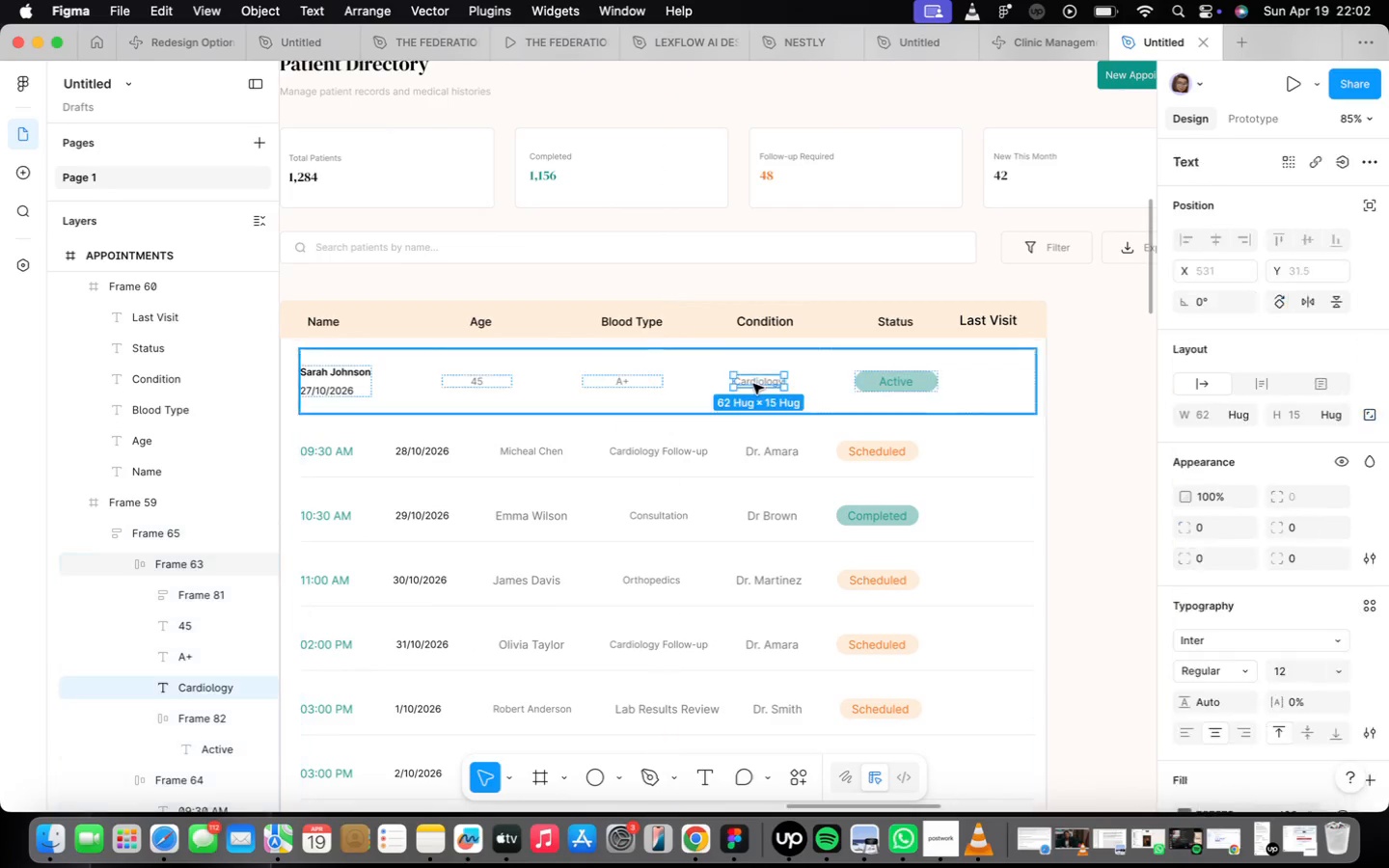 
triple_click([753, 384])
 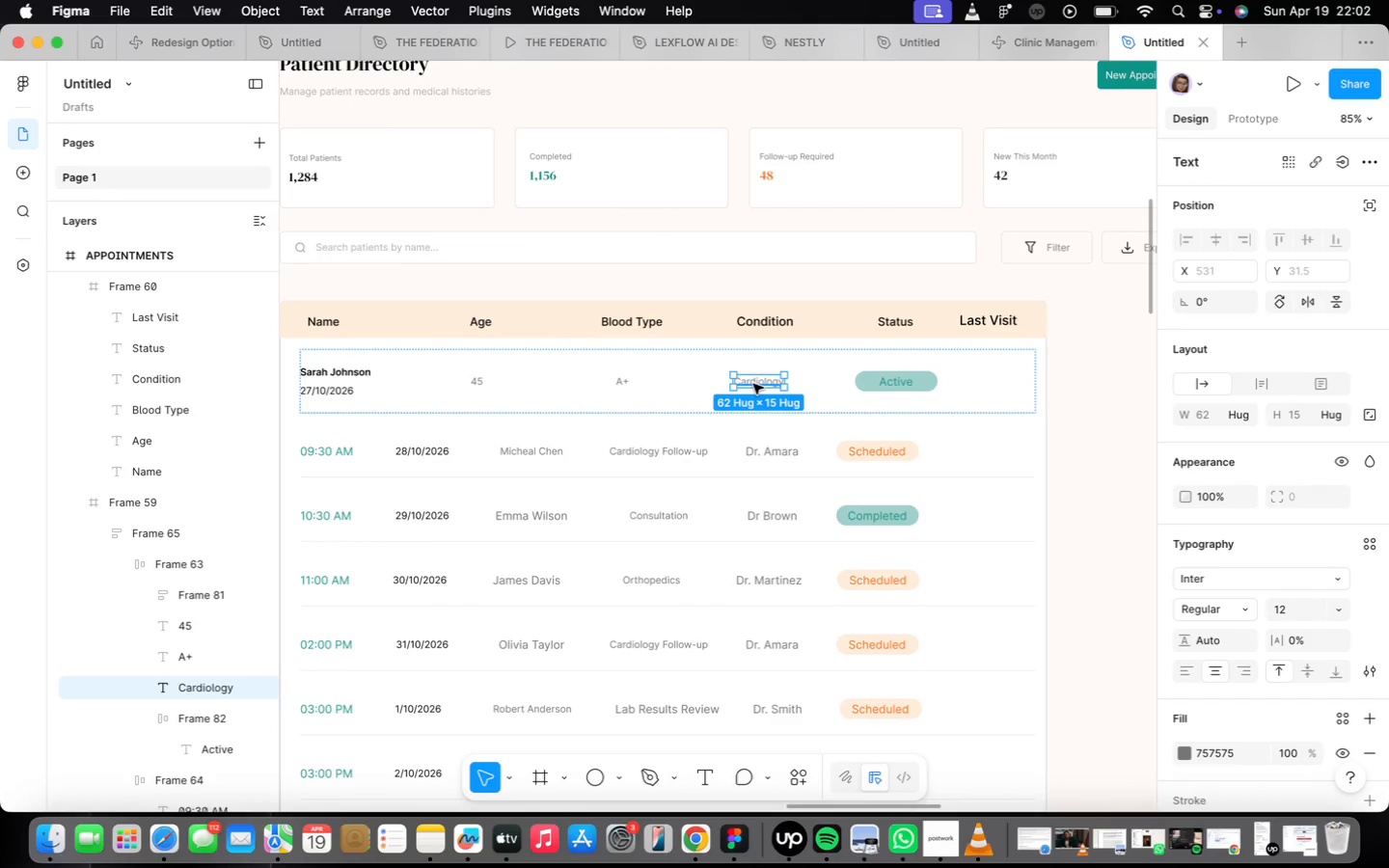 
key(Meta+CommandLeft)
 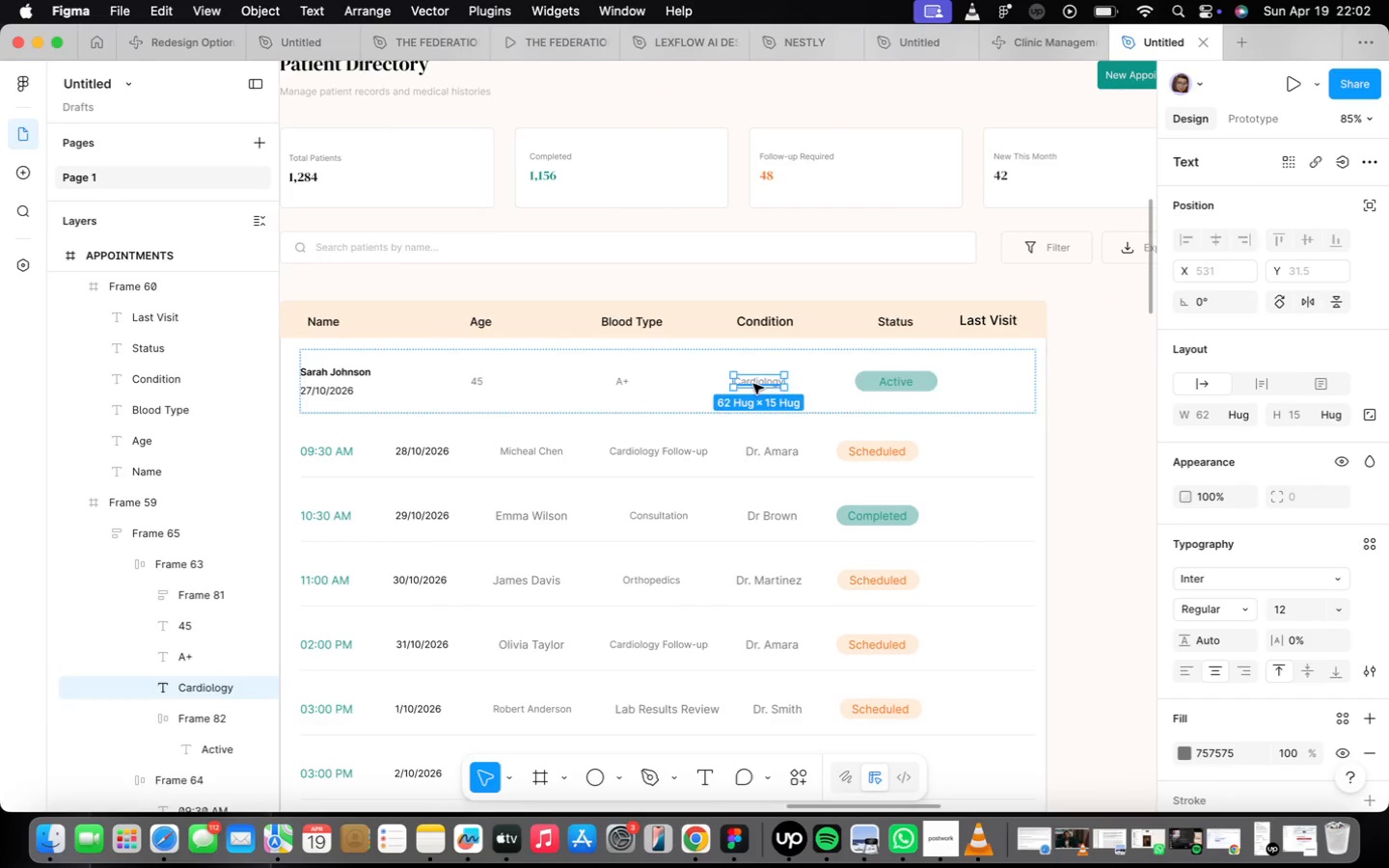 
key(Meta+D)
 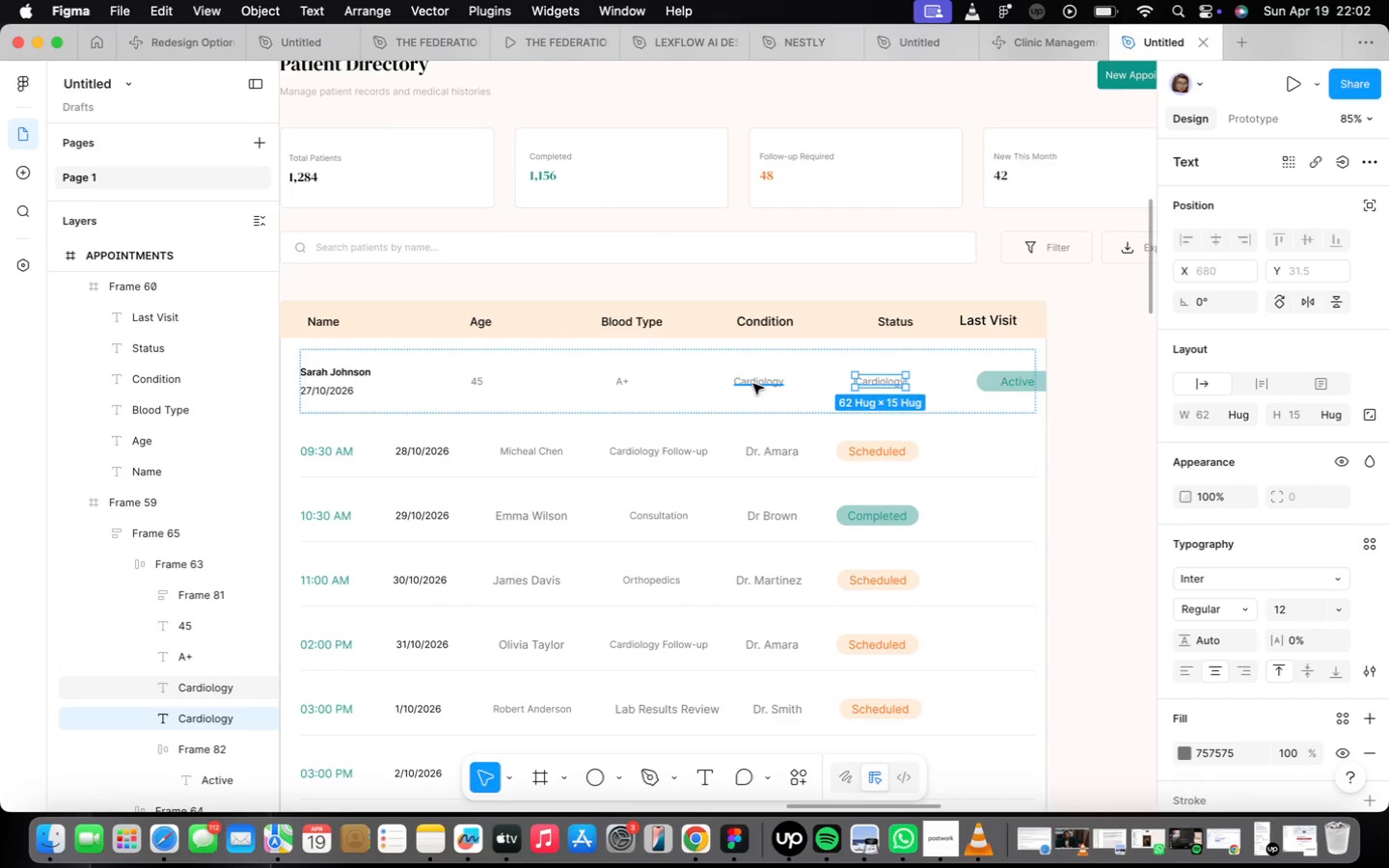 
key(ArrowRight)
 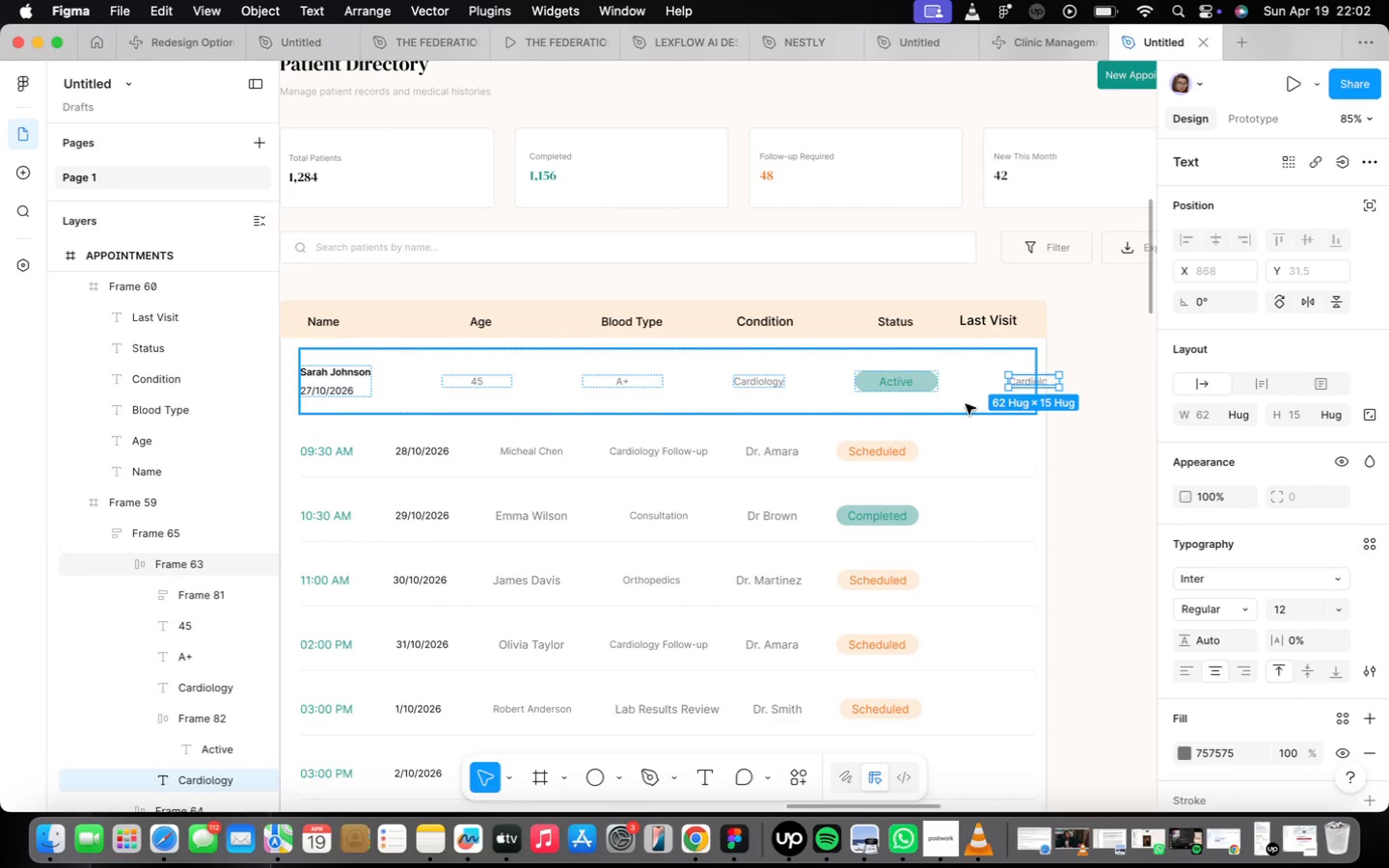 
left_click([926, 404])
 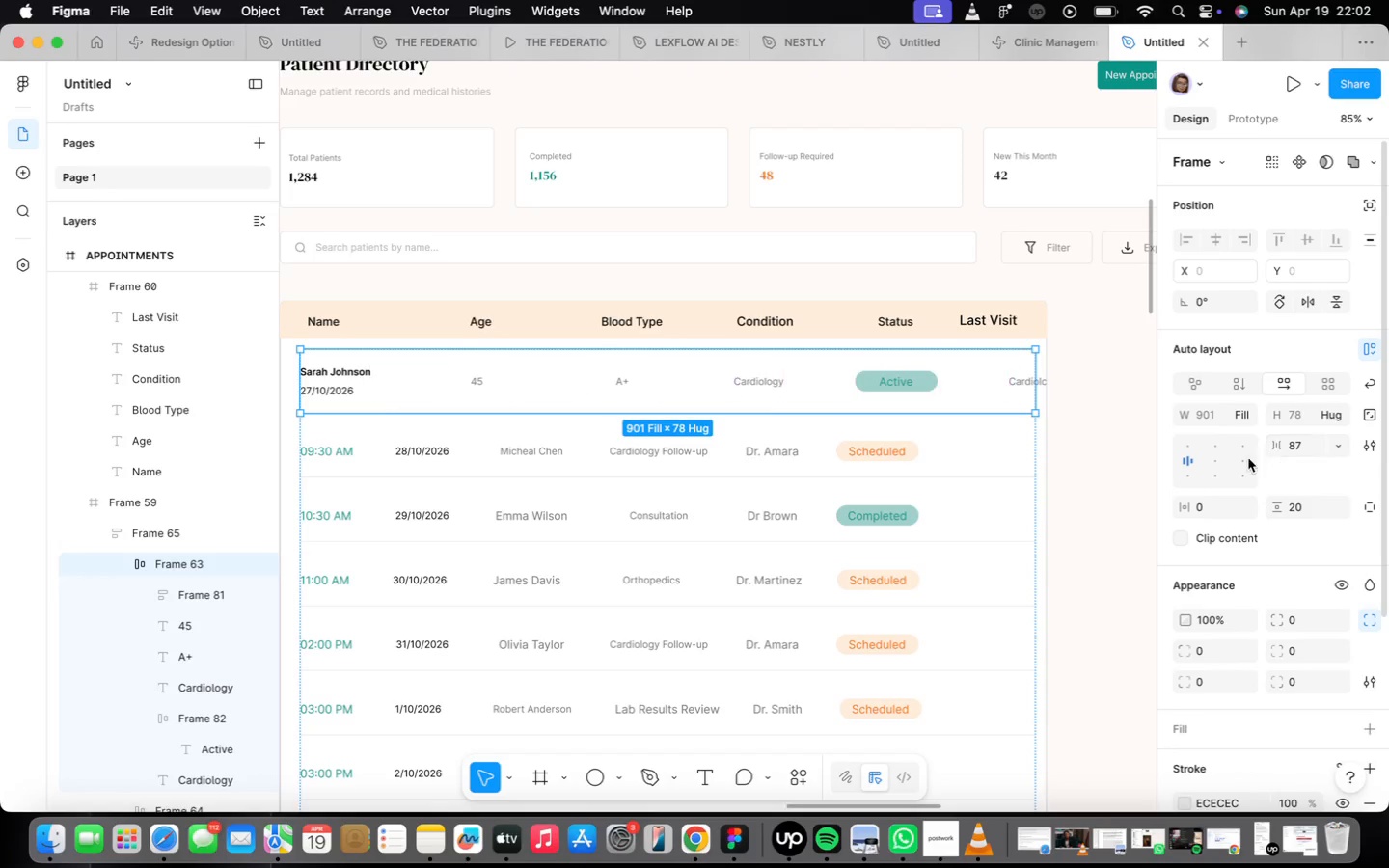 
wait(5.09)
 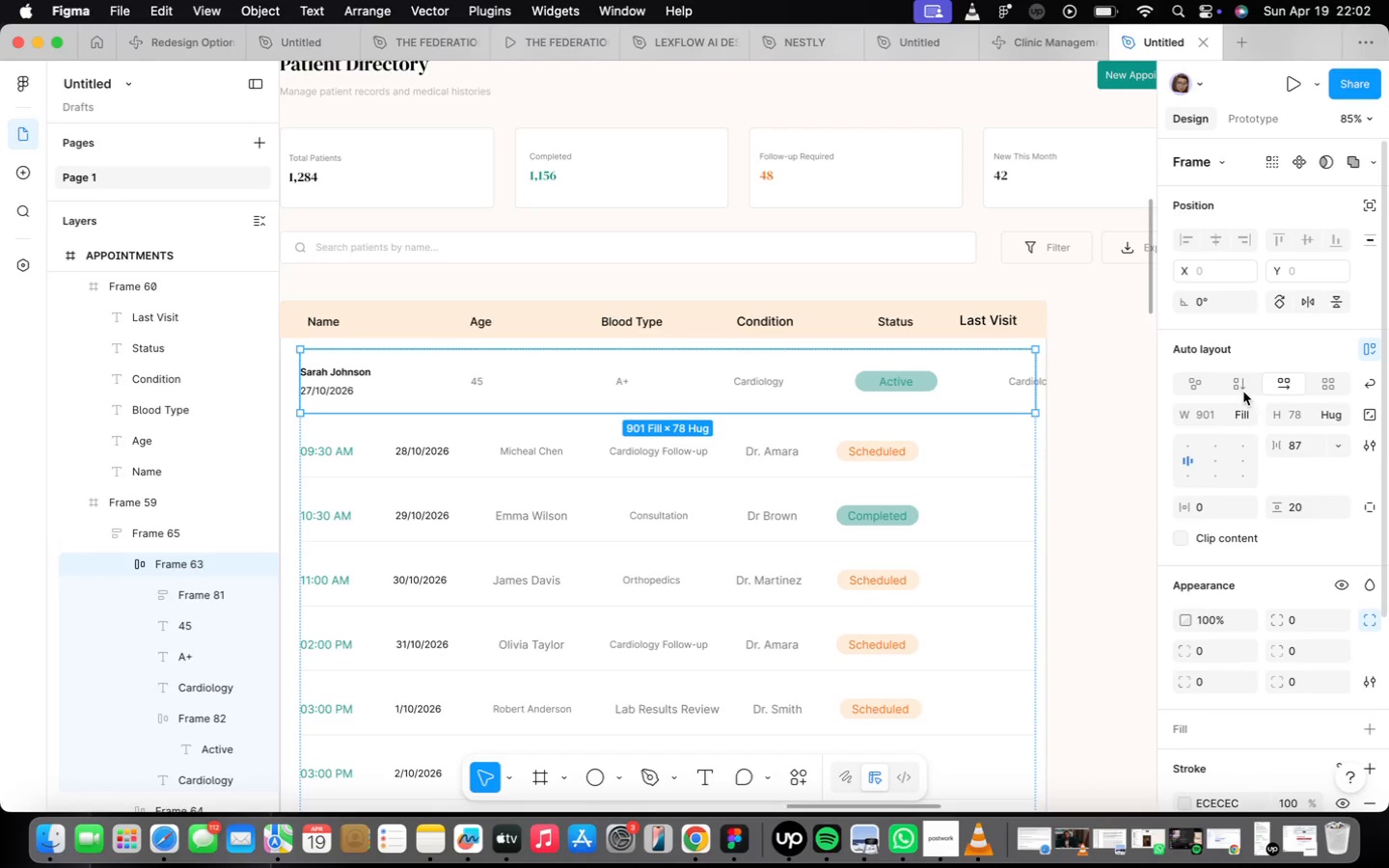 
mouse_move([1235, 432])
 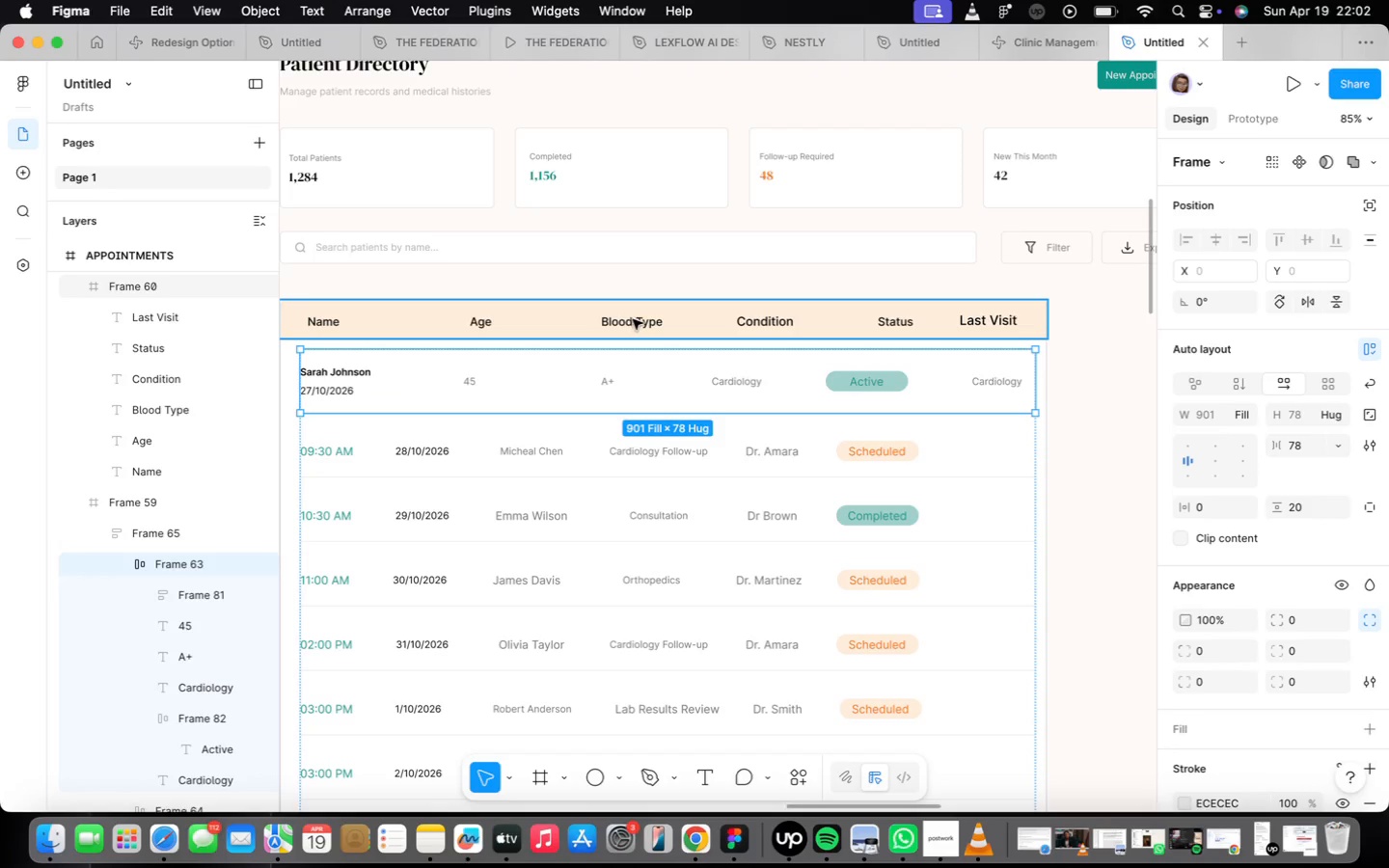 
left_click_drag(start_coordinate=[634, 321], to_coordinate=[614, 322])
 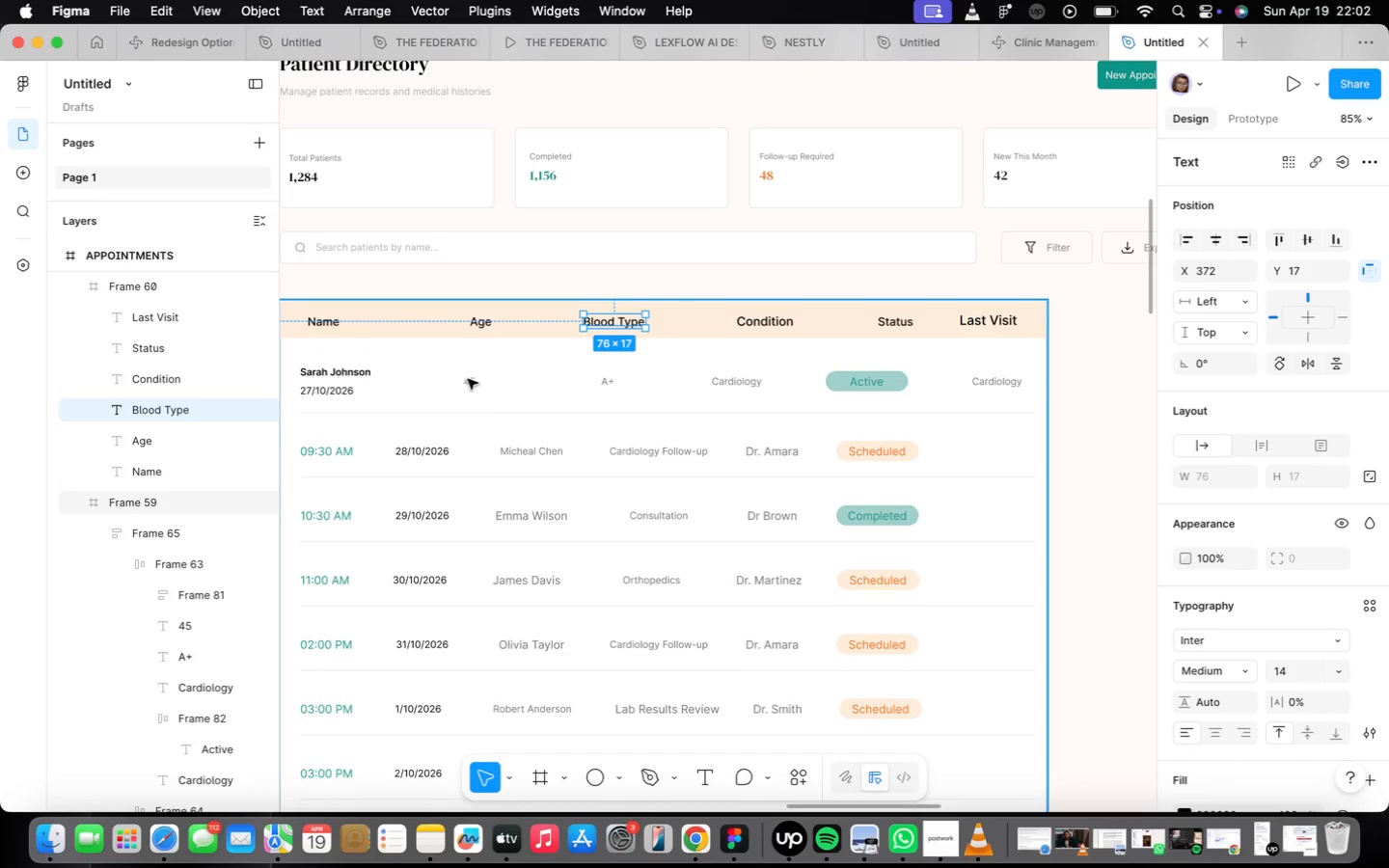 
double_click([468, 379])
 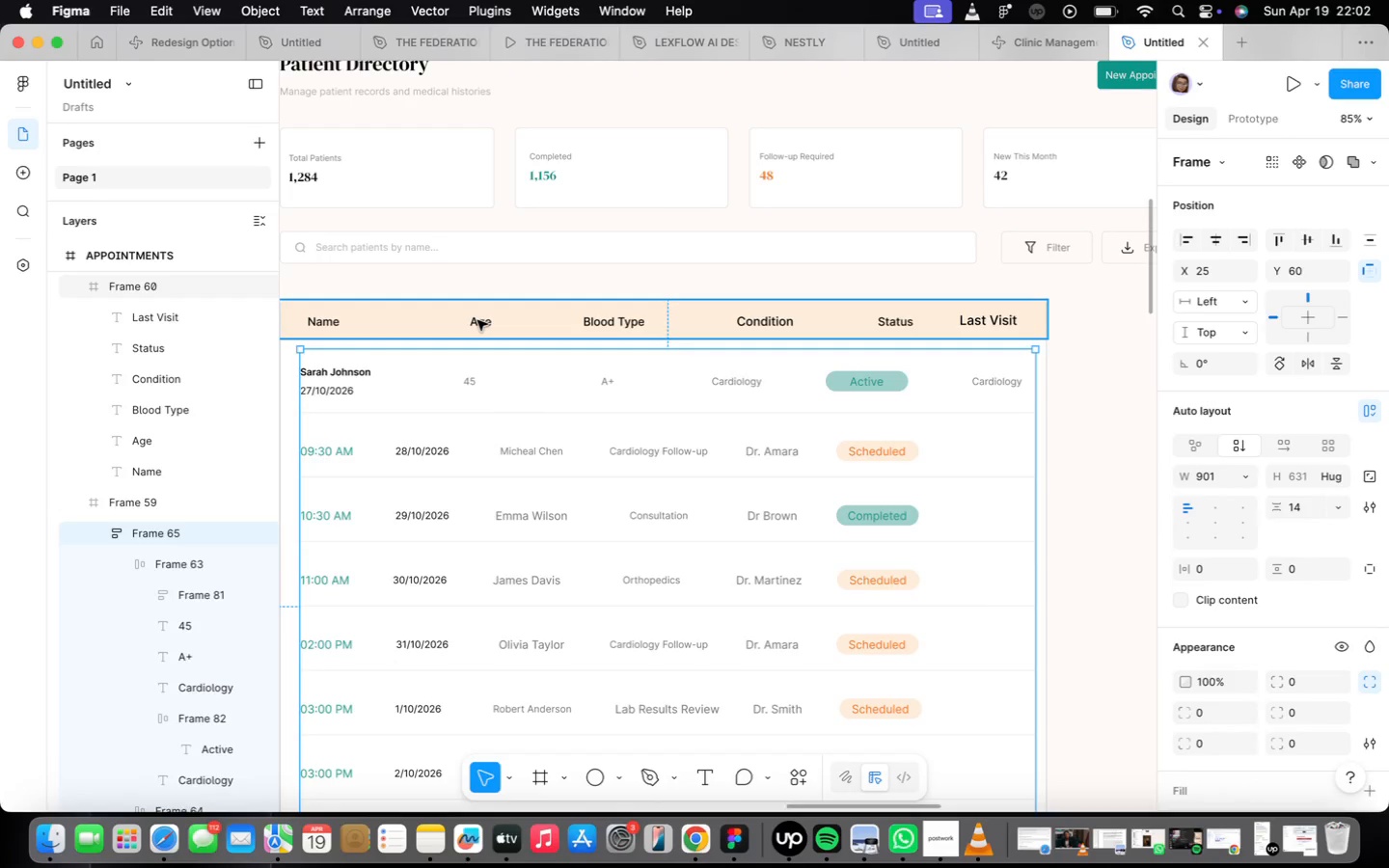 
double_click([477, 320])
 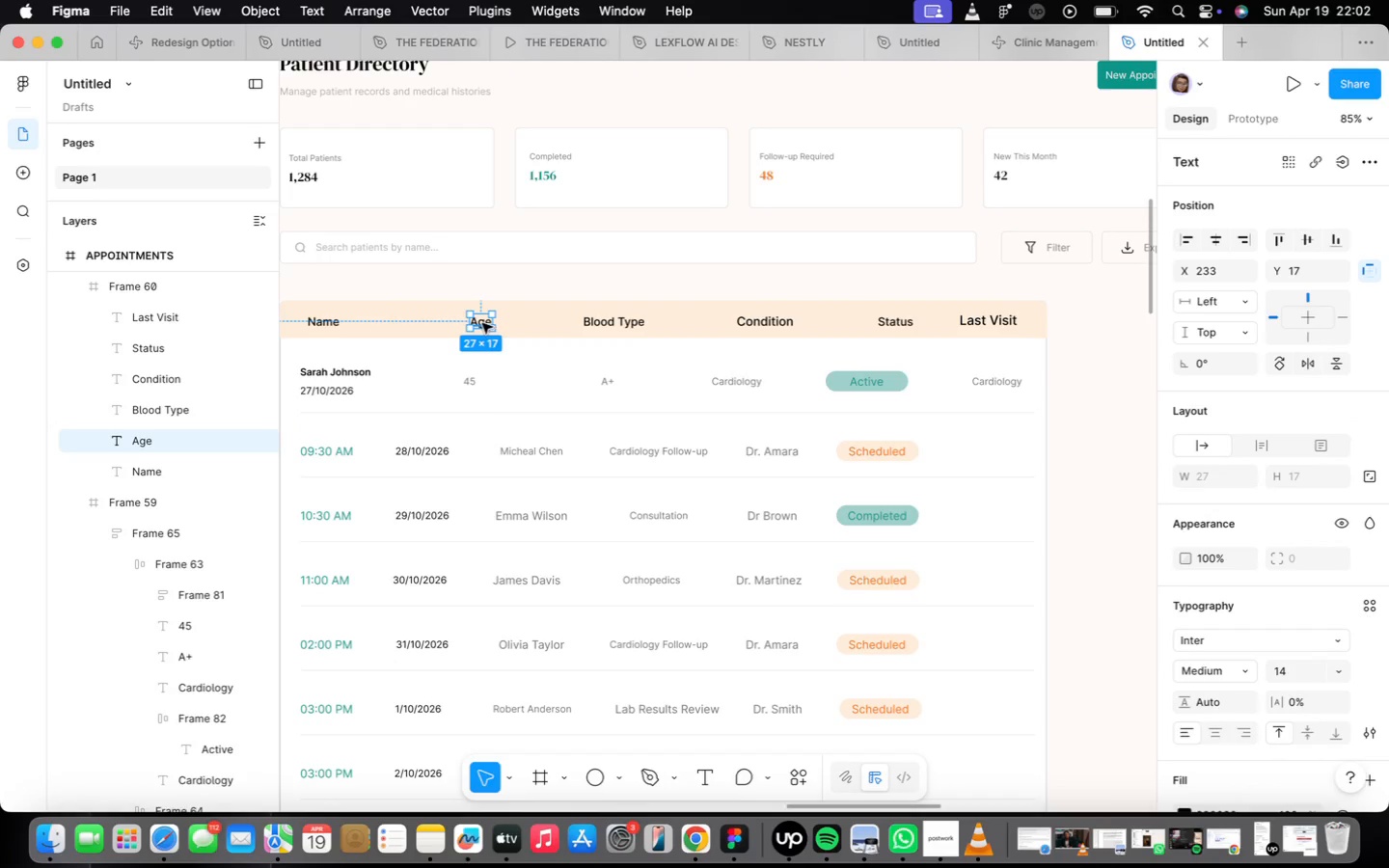 
left_click_drag(start_coordinate=[481, 322], to_coordinate=[472, 322])
 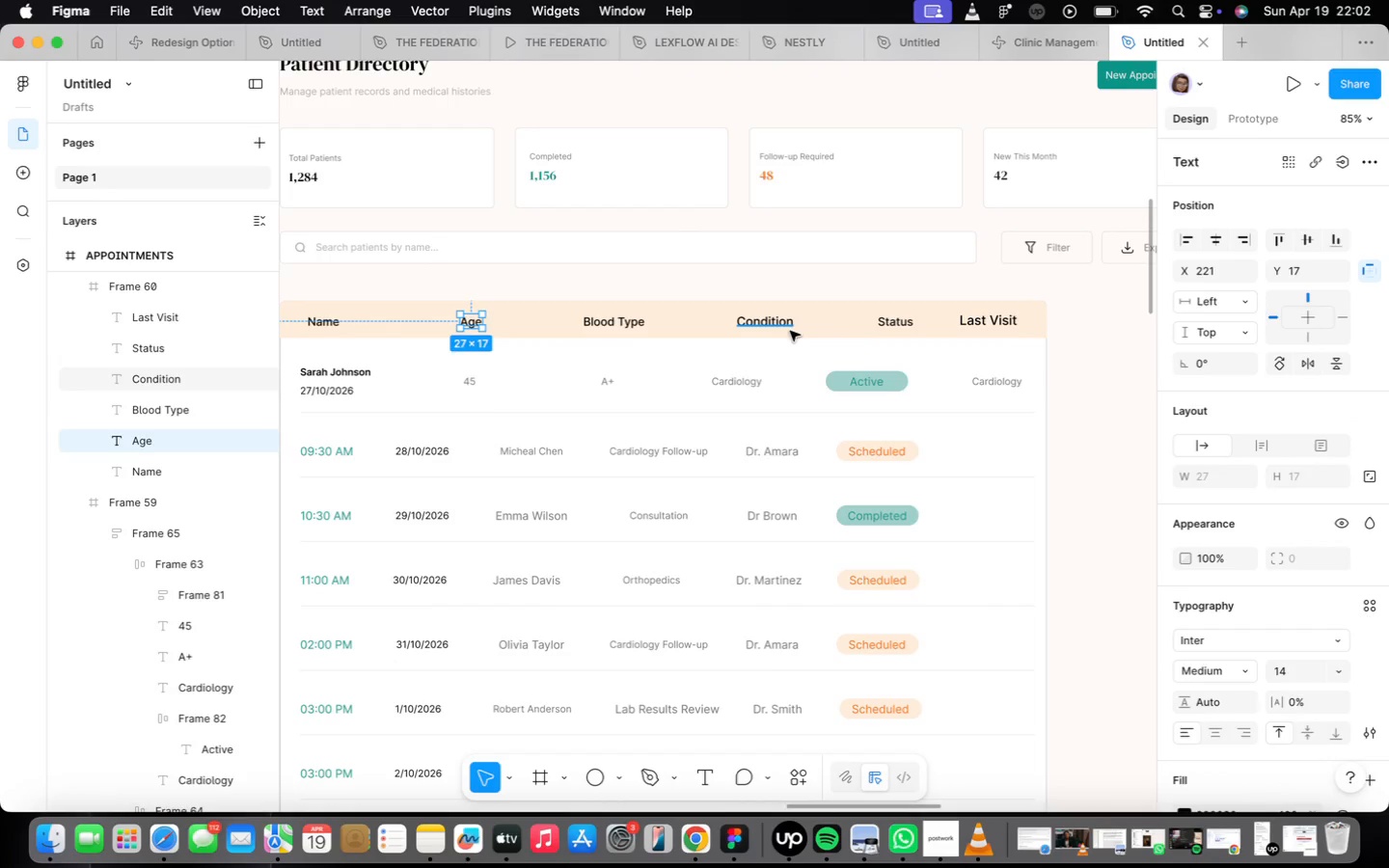 
left_click([788, 319])
 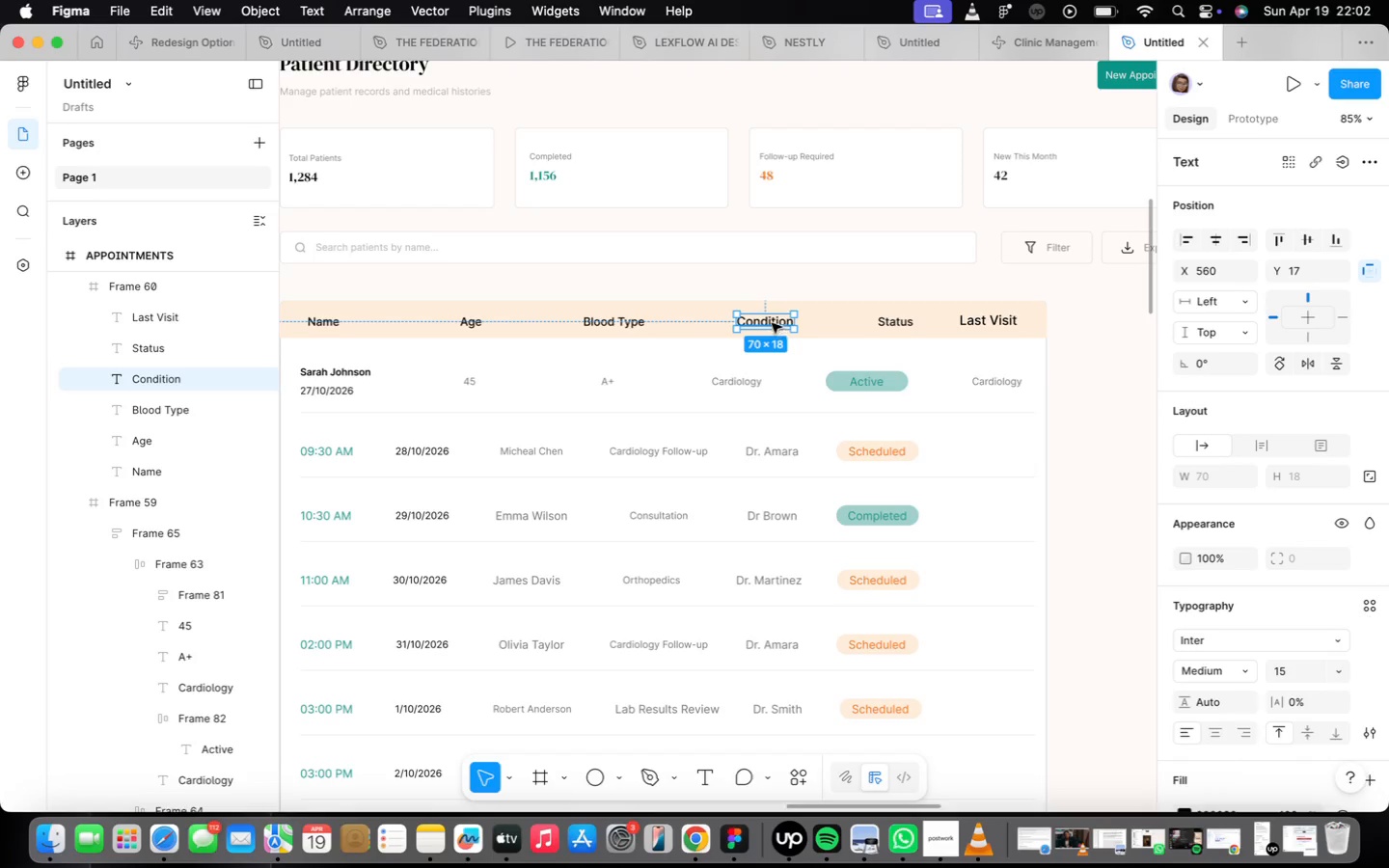 
left_click_drag(start_coordinate=[772, 321], to_coordinate=[745, 323])
 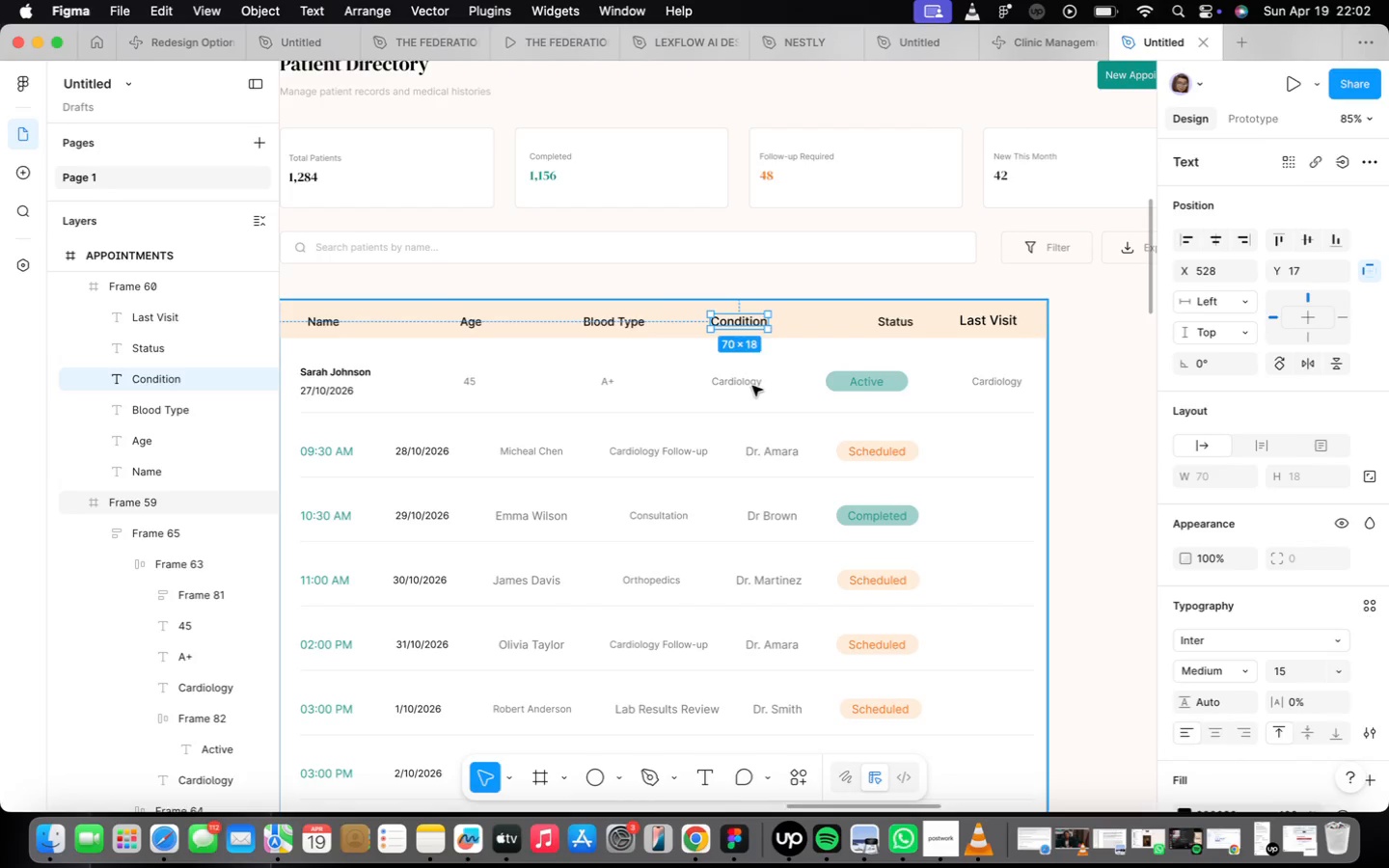 
double_click([752, 386])
 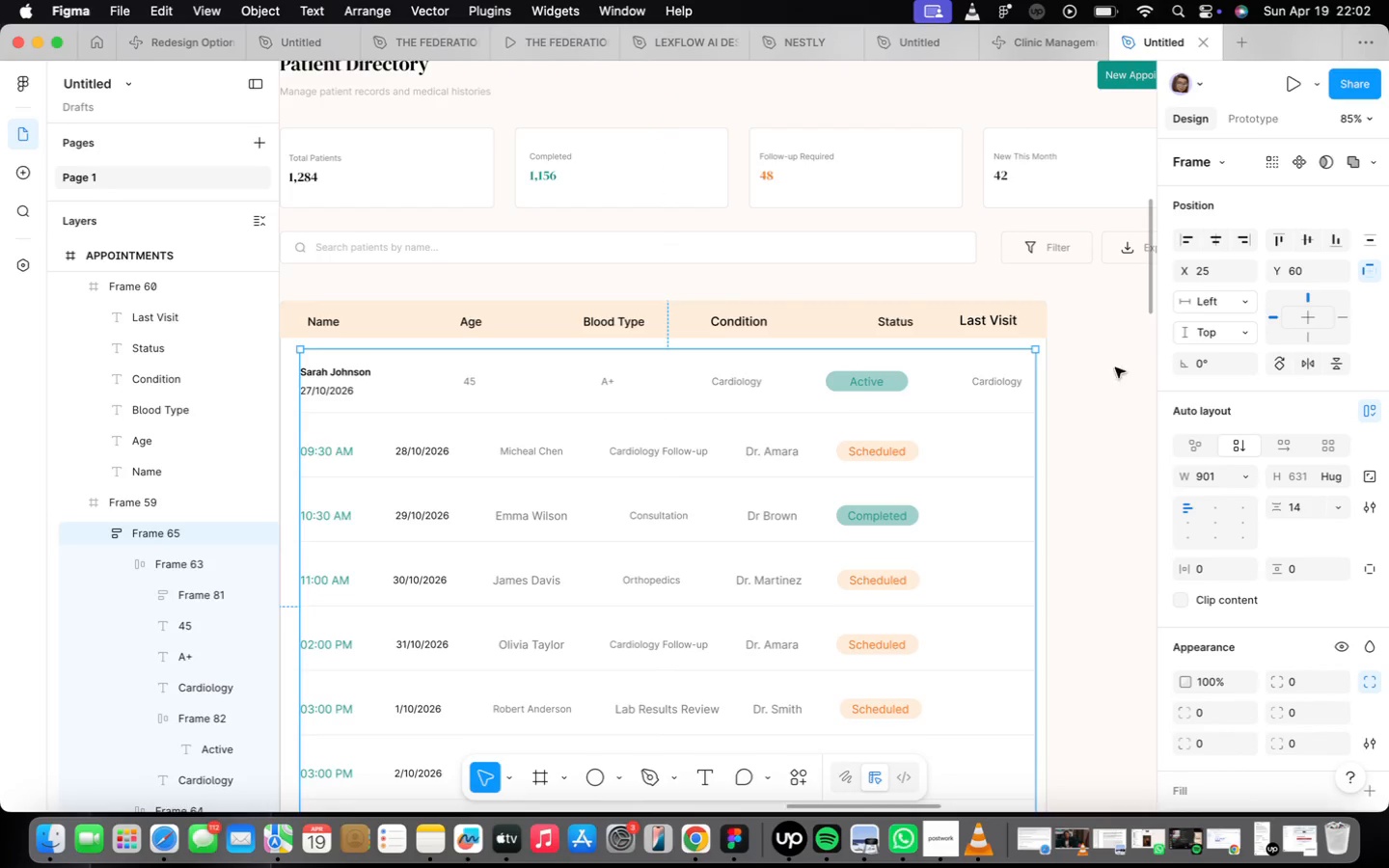 
scroll: coordinate [866, 388], scroll_direction: up, amount: 6.0
 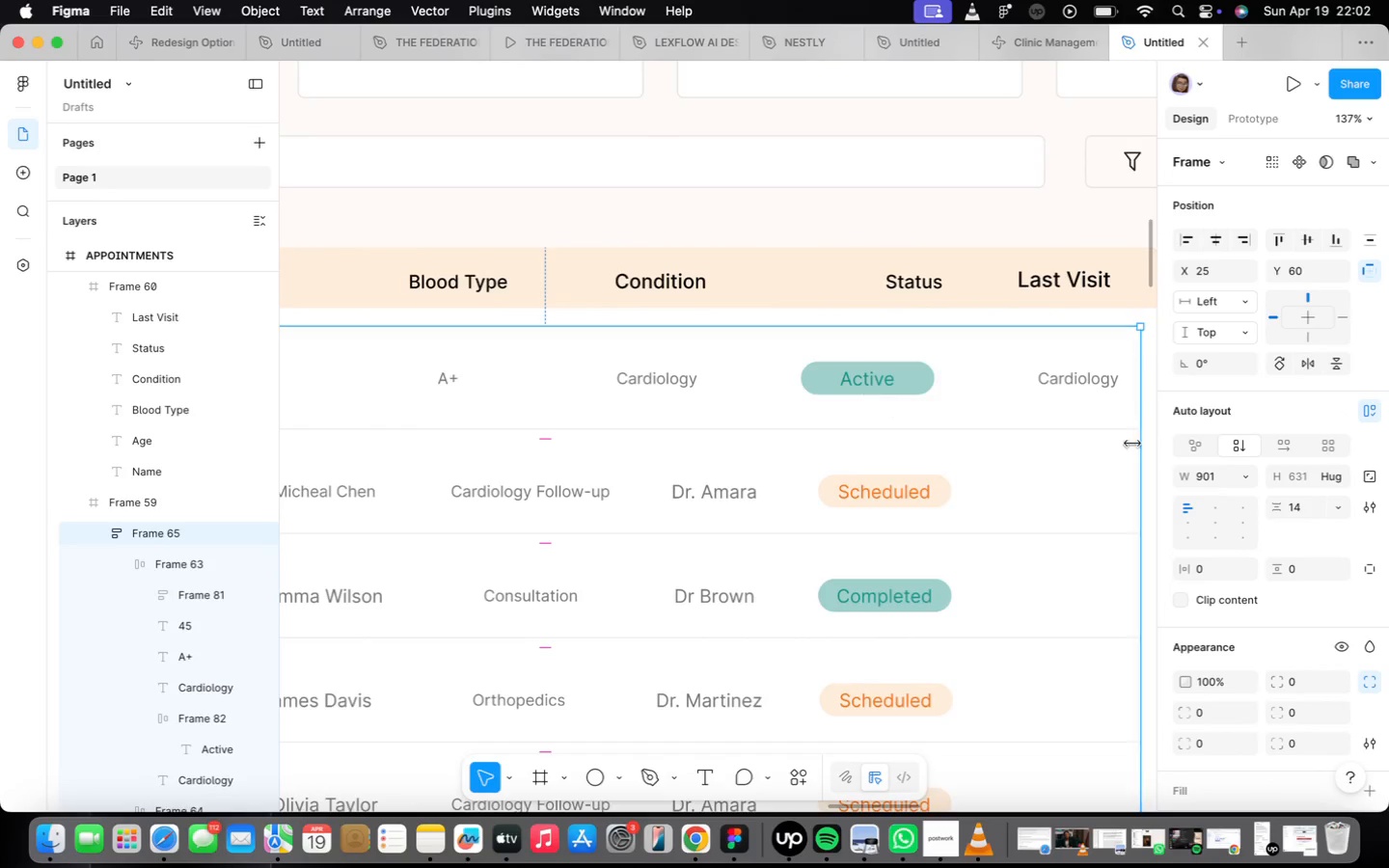 
scroll: coordinate [1034, 430], scroll_direction: down, amount: 17.0
 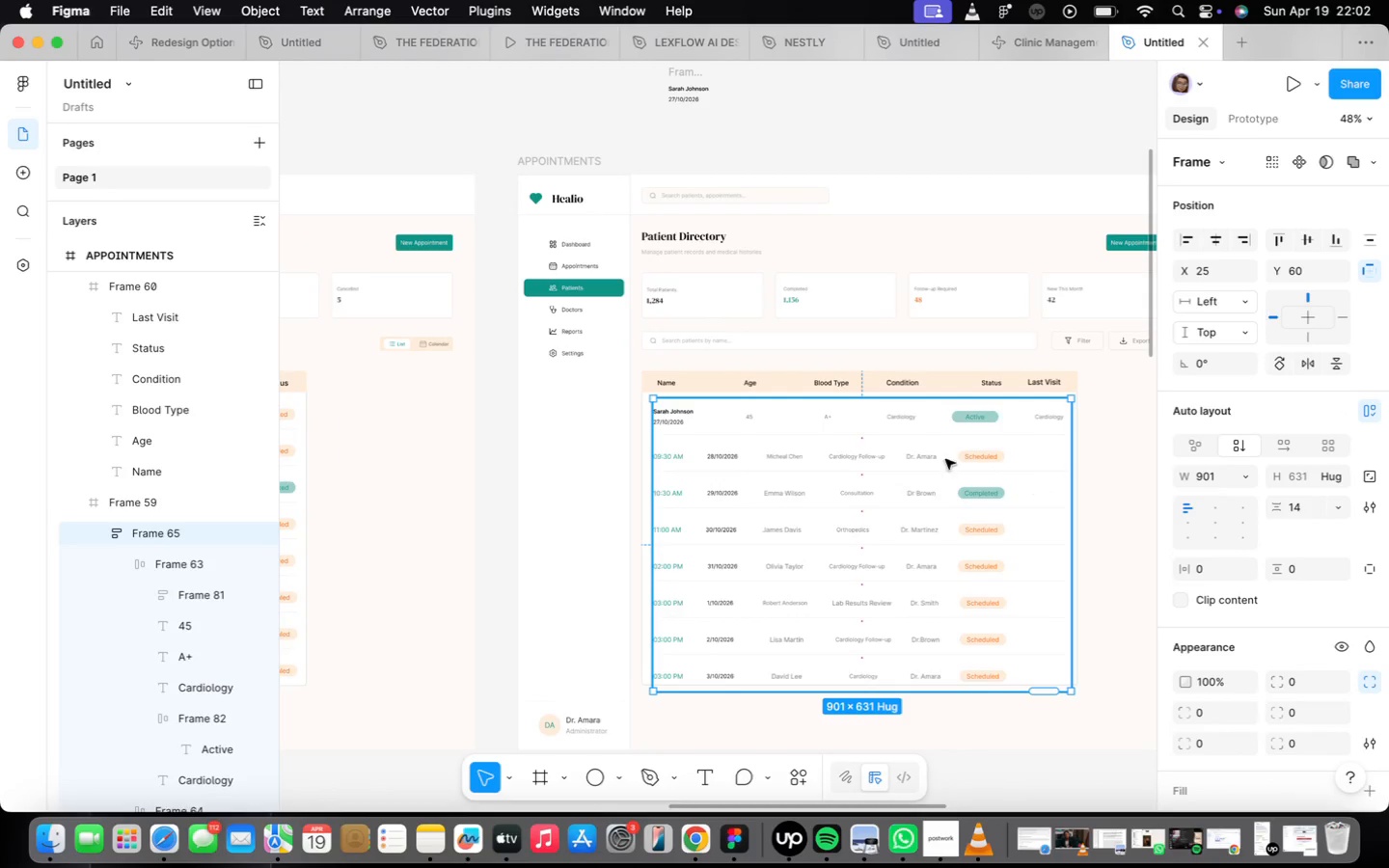 
scroll: coordinate [937, 456], scroll_direction: up, amount: 8.0
 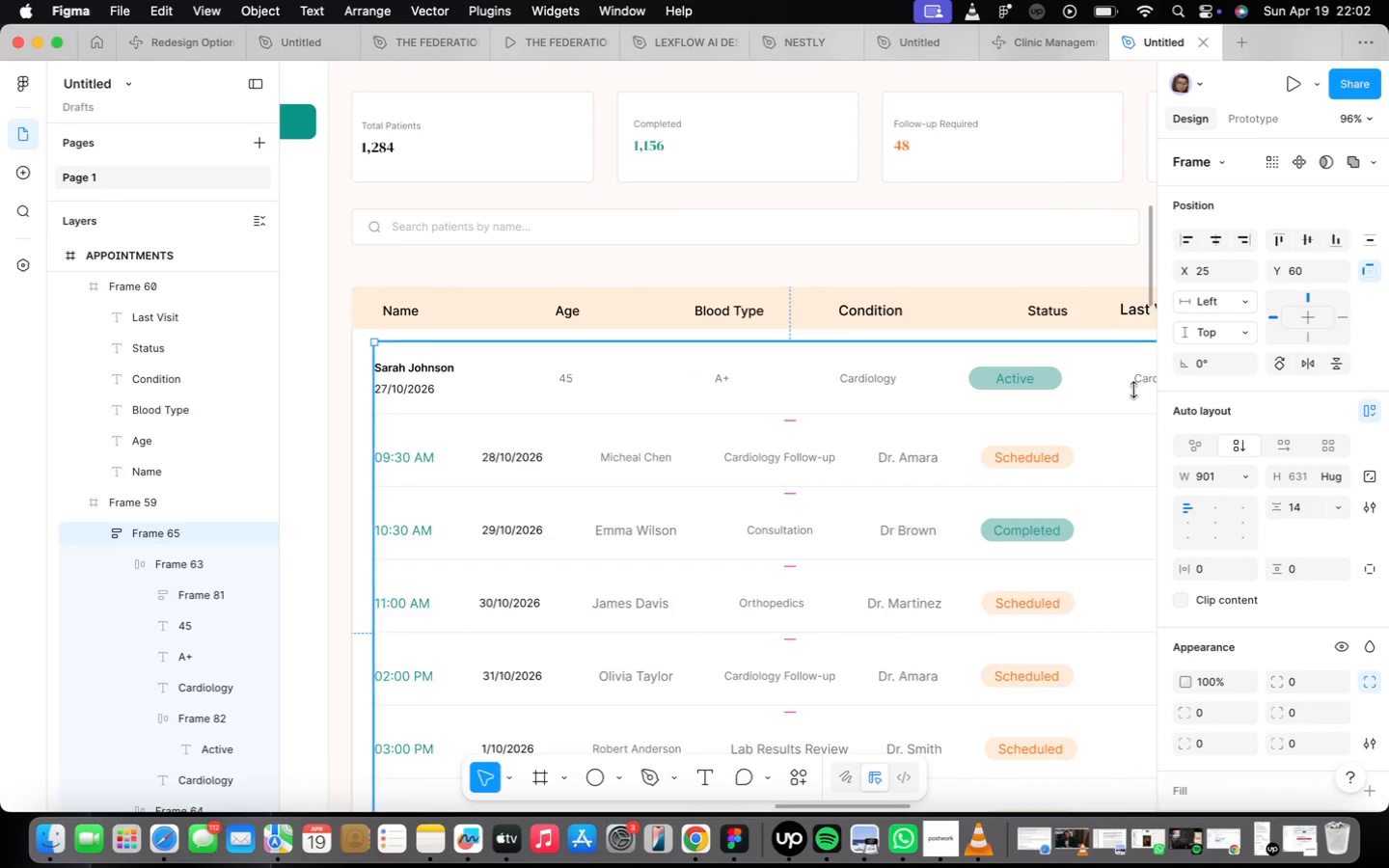 
scroll: coordinate [922, 462], scroll_direction: down, amount: 1.0
 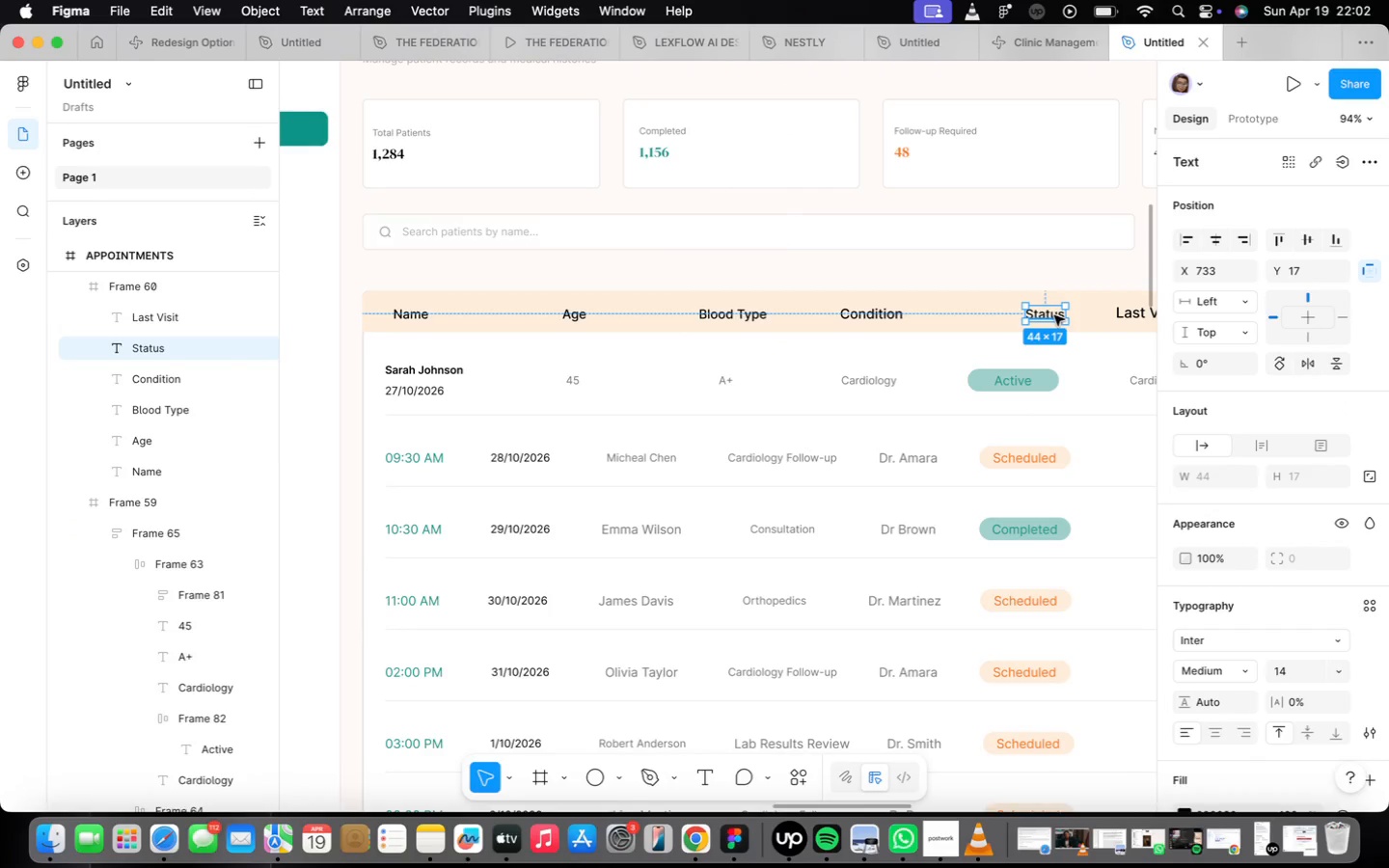 
left_click_drag(start_coordinate=[1052, 313], to_coordinate=[1023, 313])
 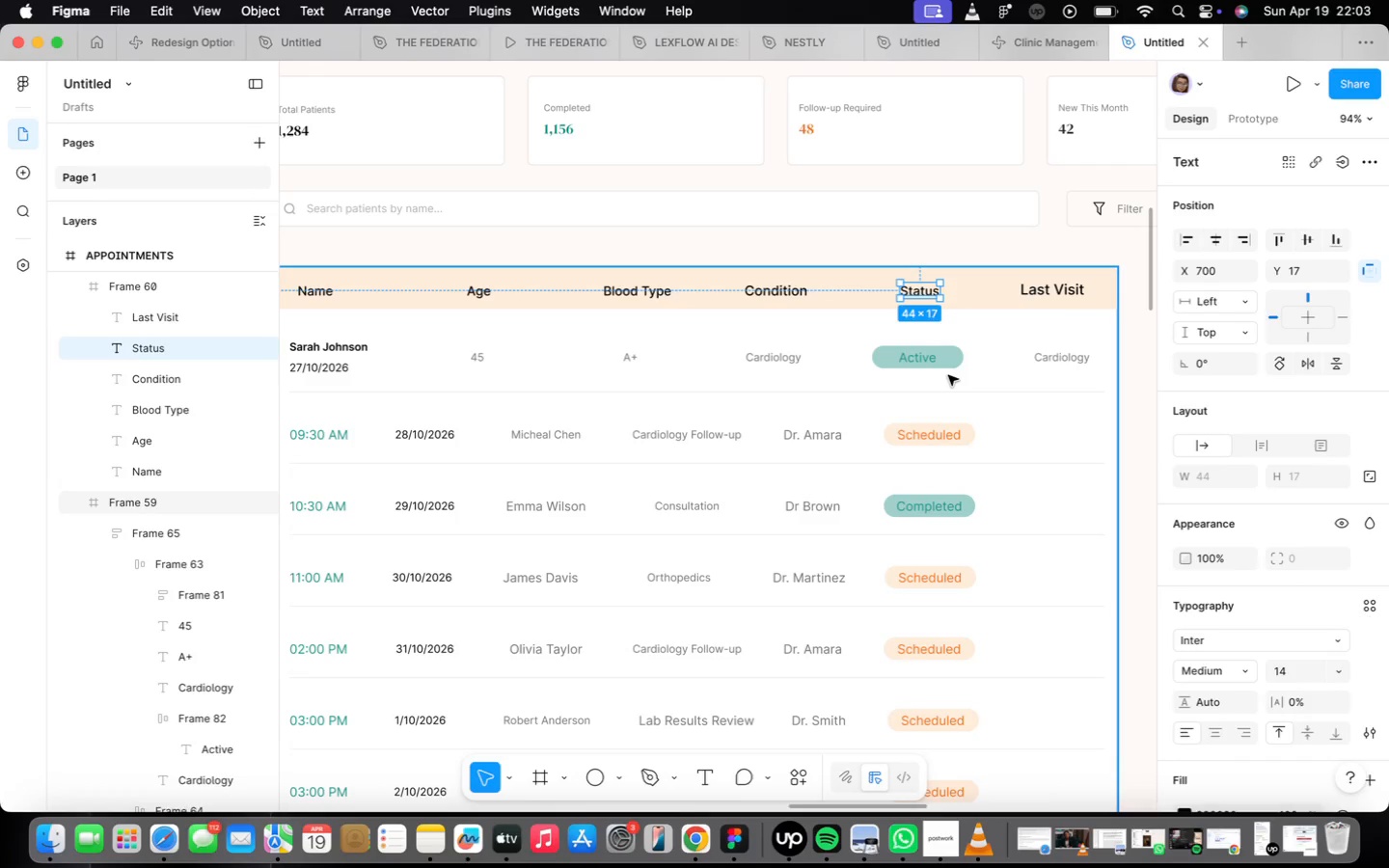 
wait(26.53)
 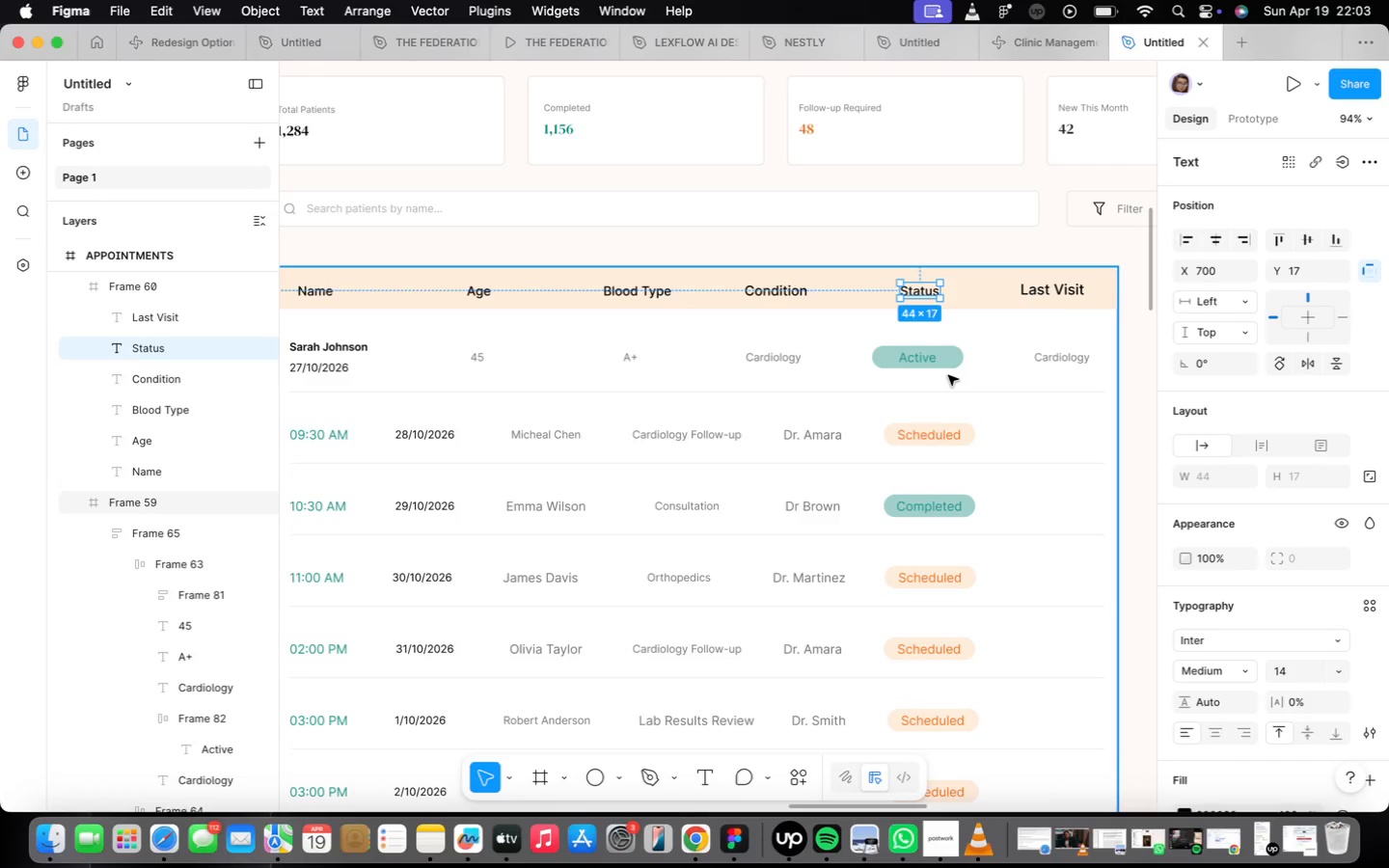 
double_click([1032, 298])
 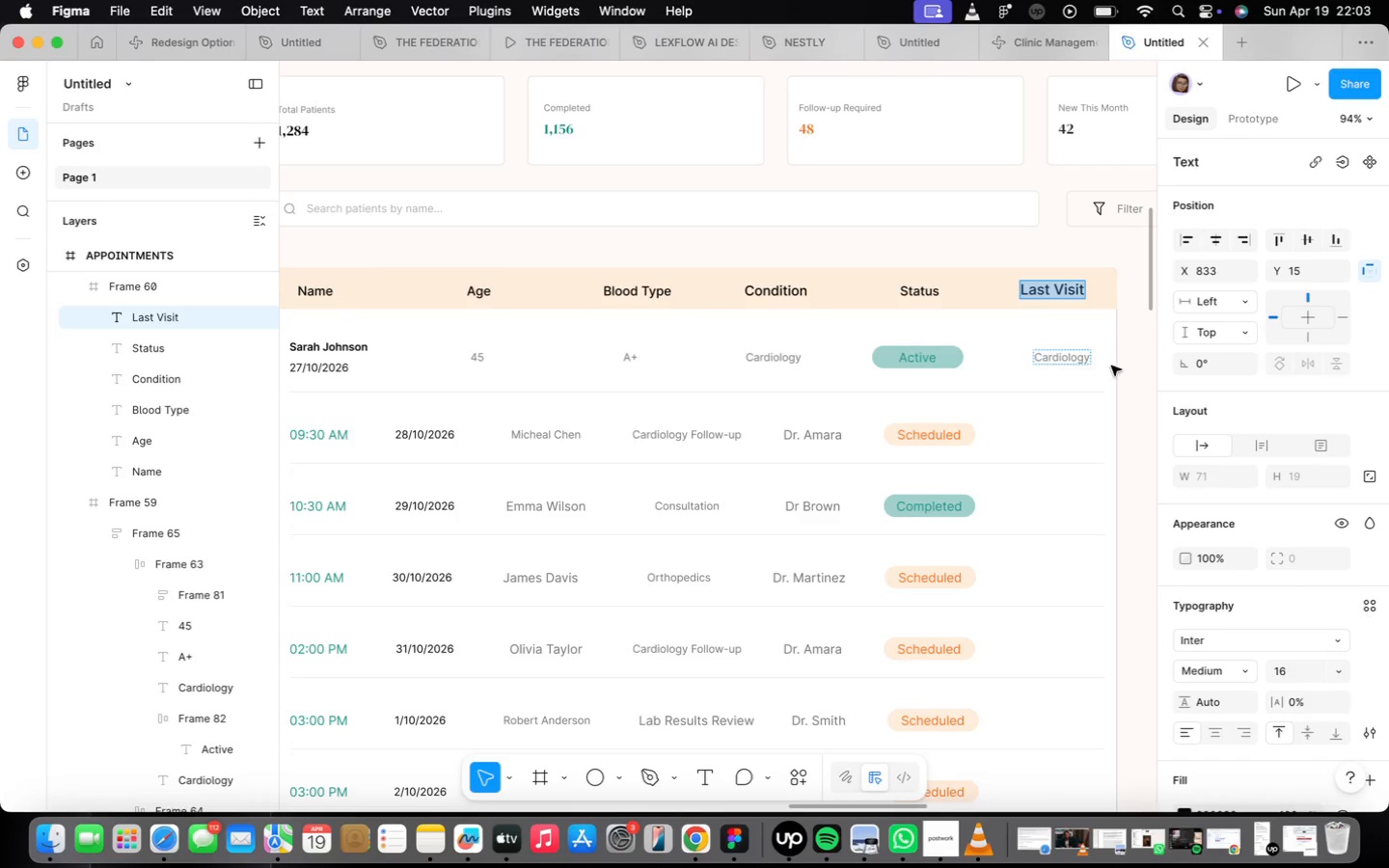 
left_click([1099, 429])
 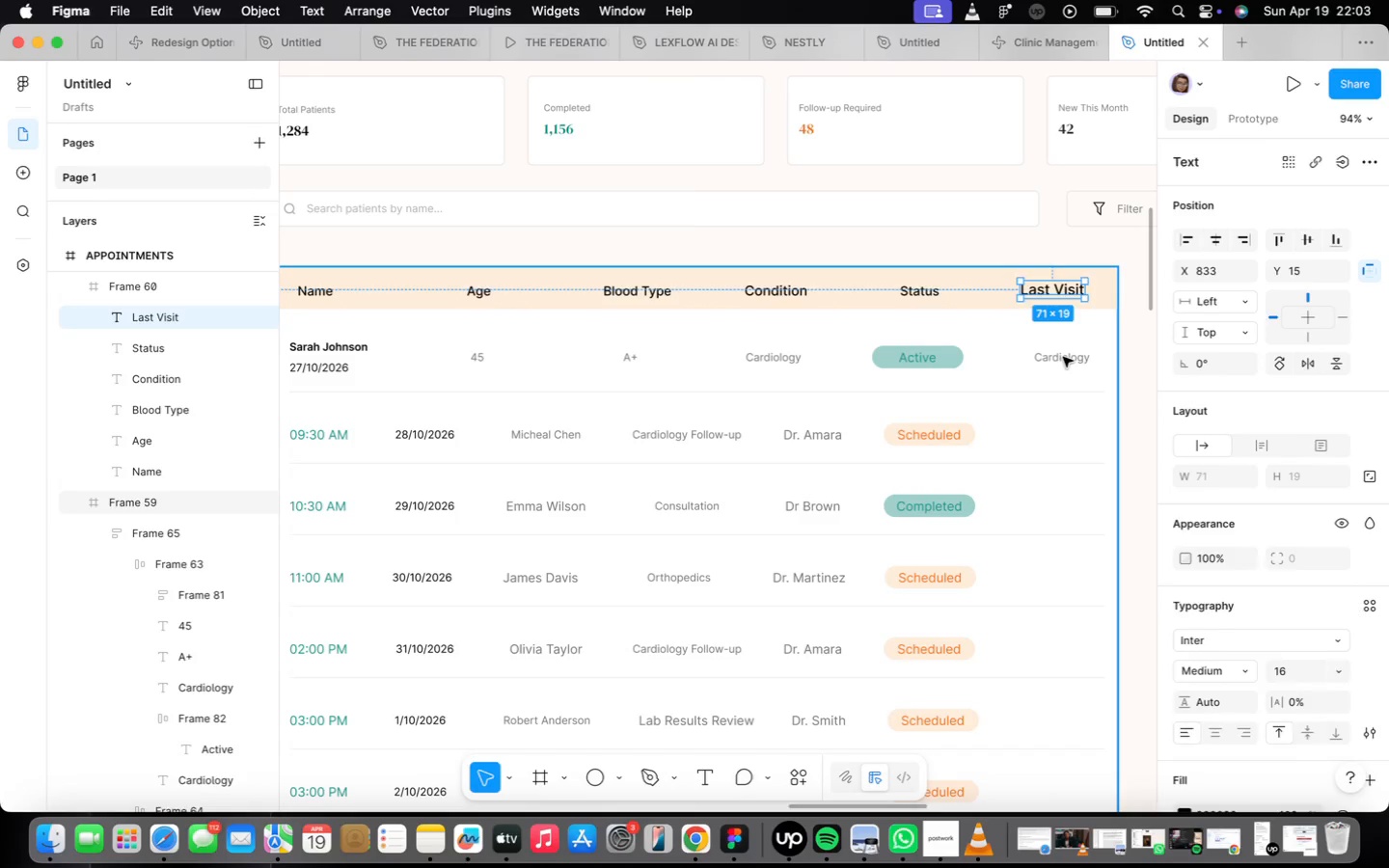 
double_click([1063, 357])
 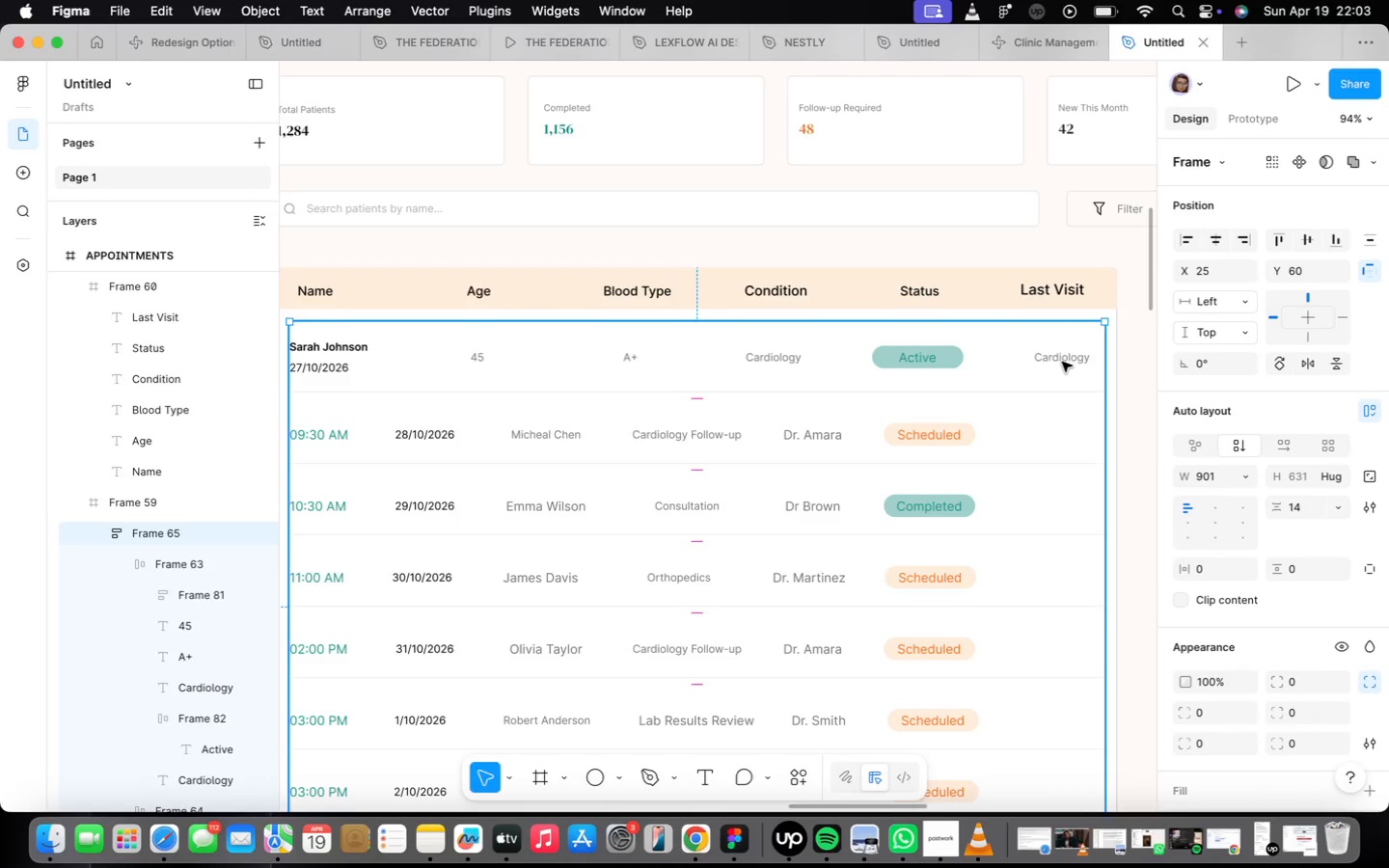 
double_click([1062, 362])
 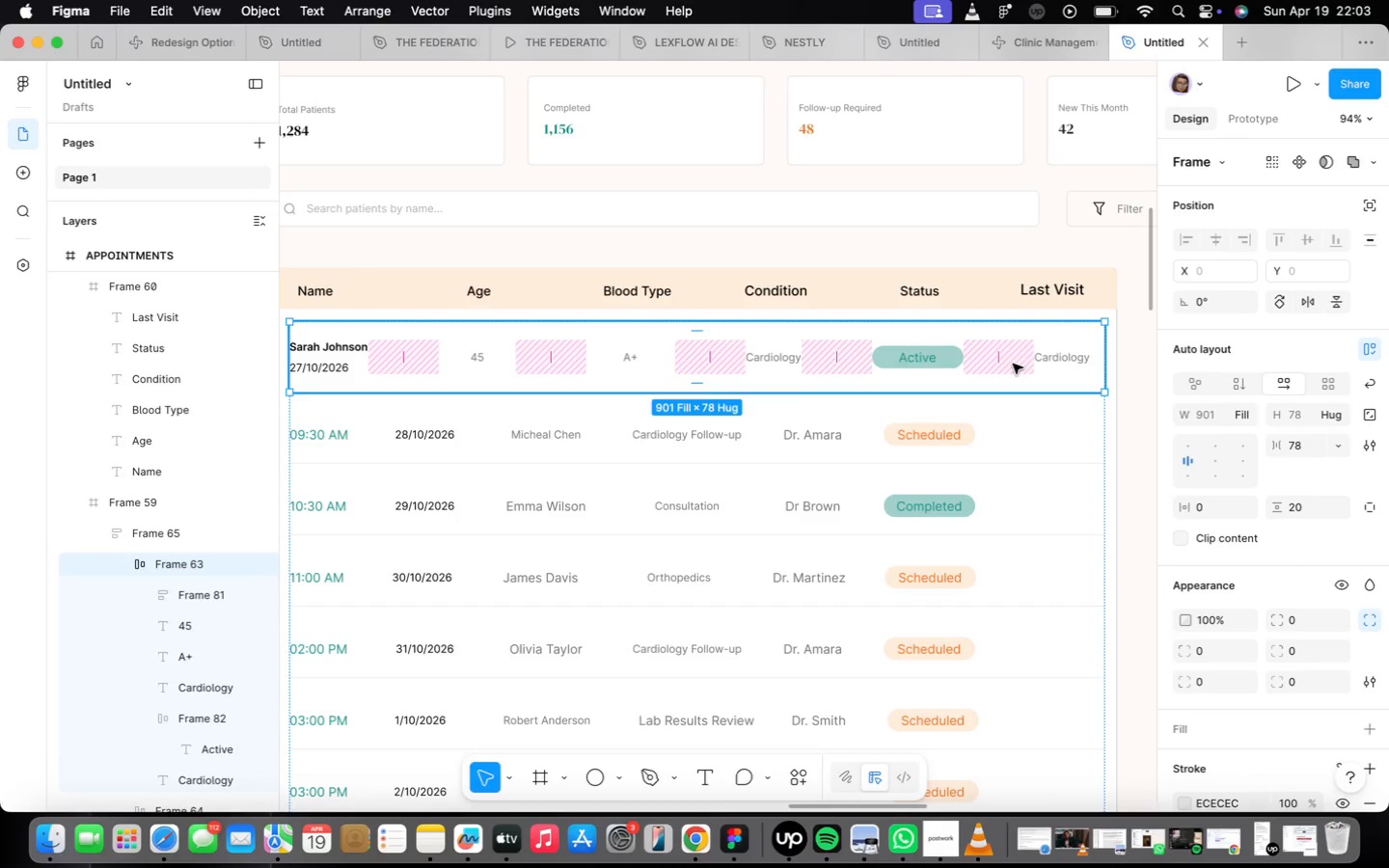 
wait(7.88)
 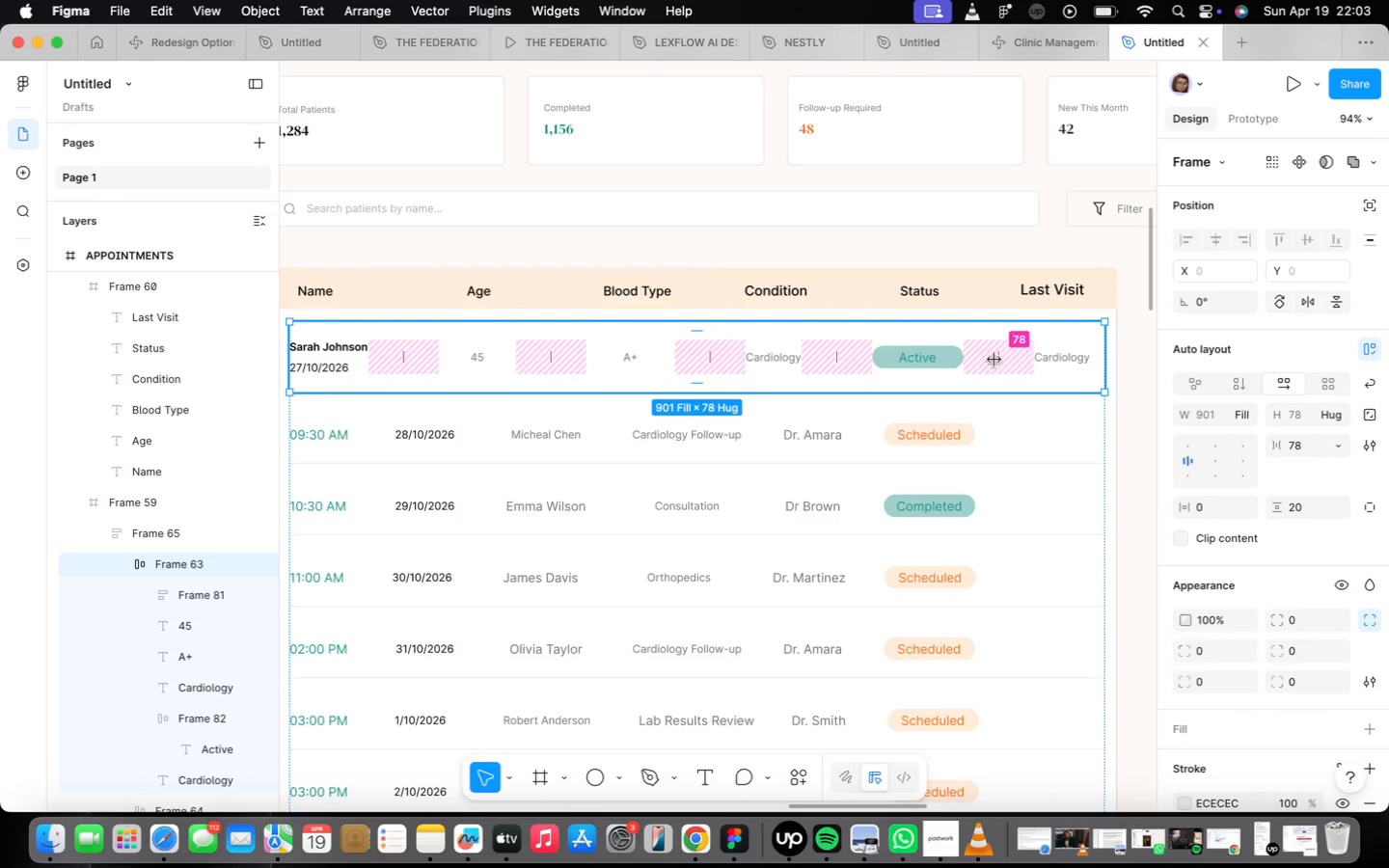 
double_click([1062, 362])
 